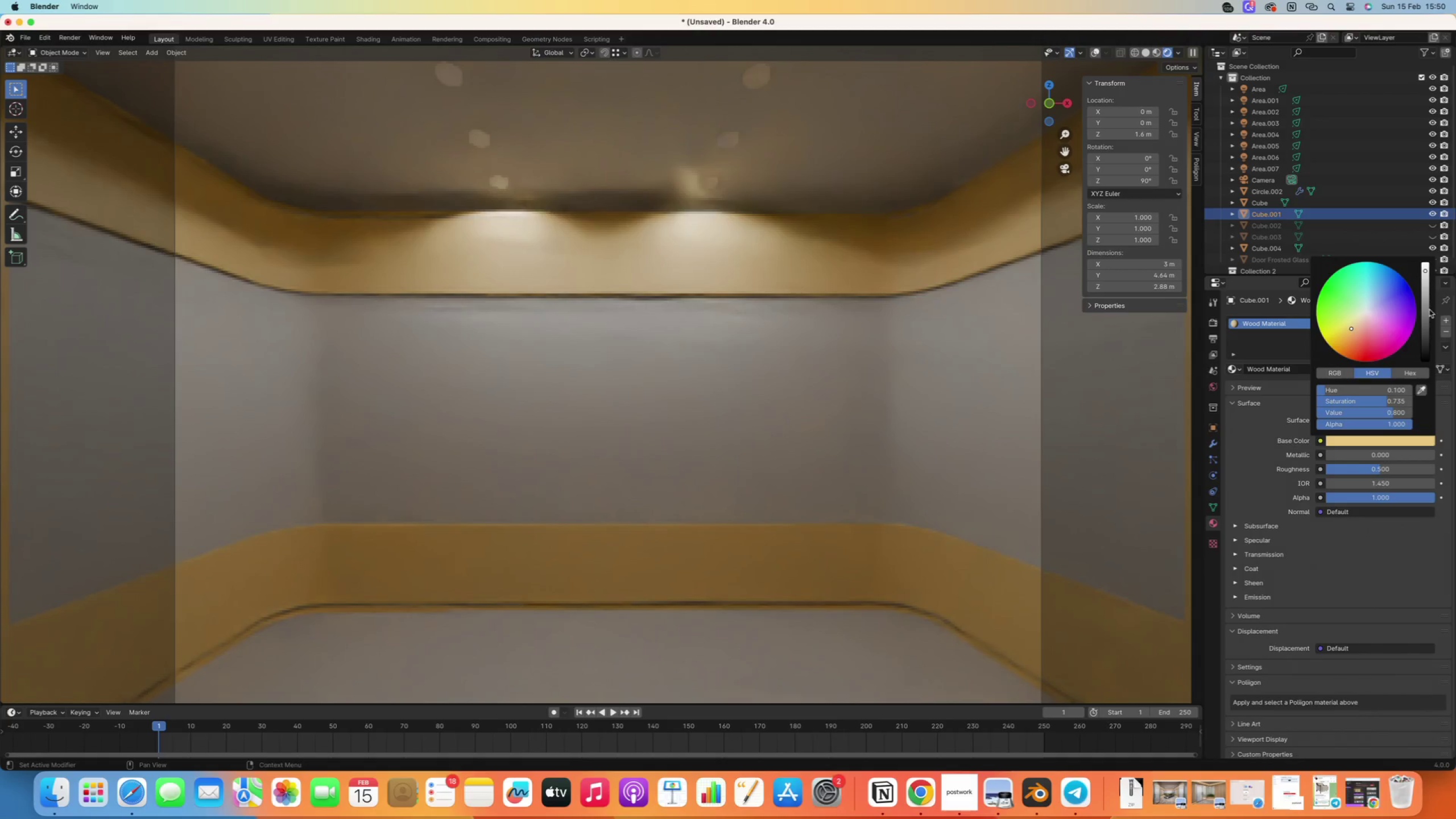 
left_click([1428, 283])
 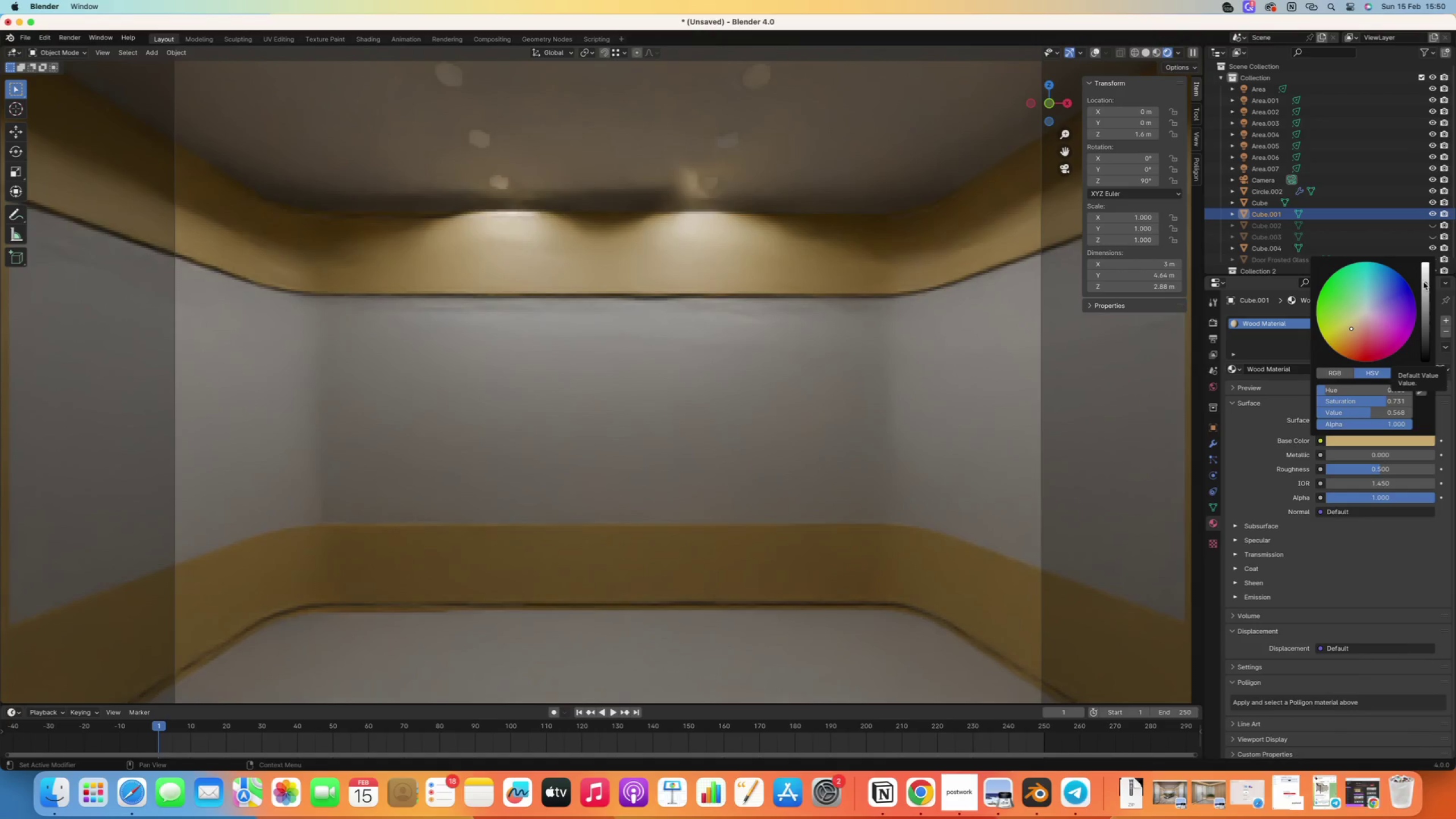 
left_click([1424, 275])
 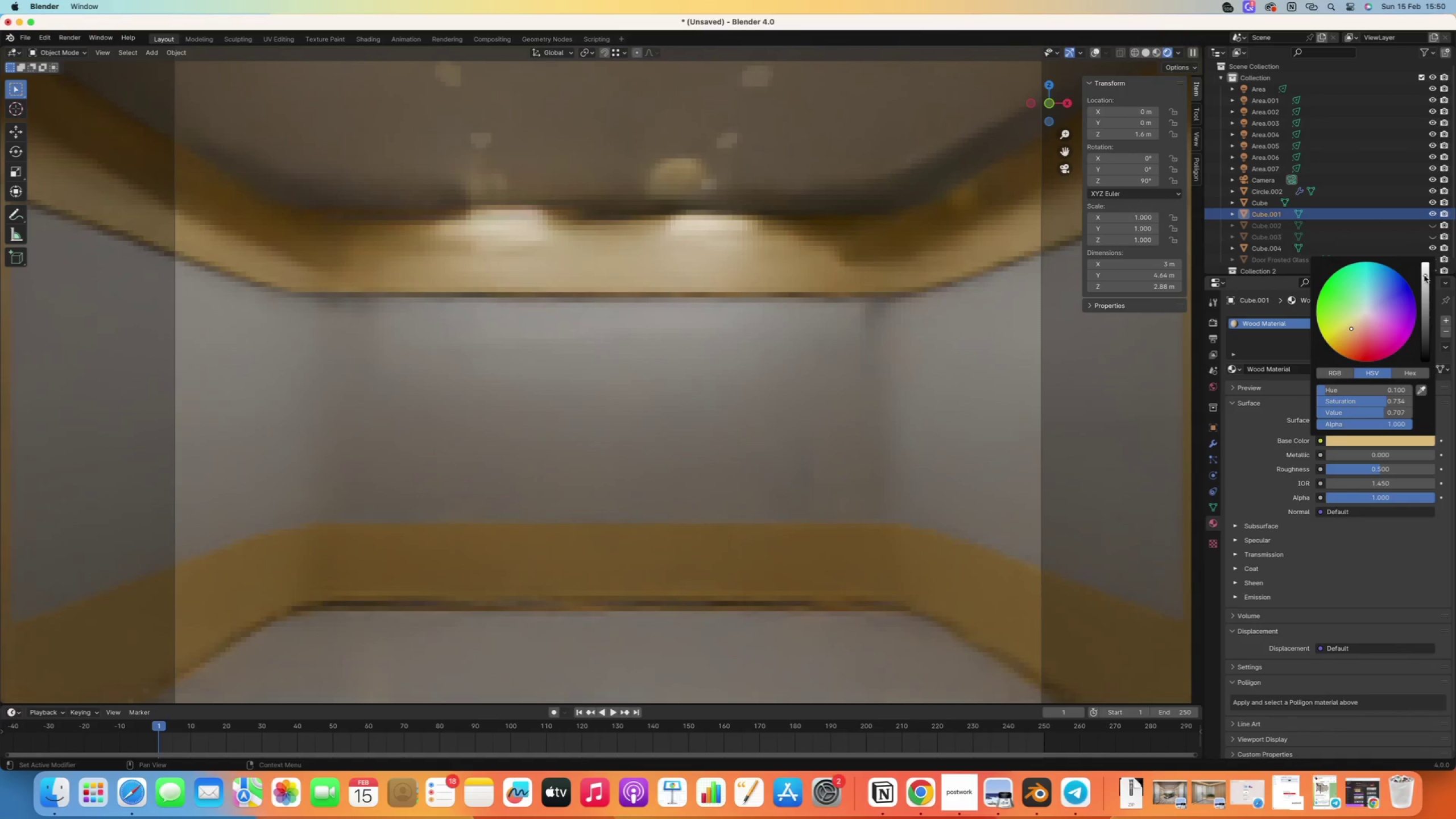 
left_click([1424, 270])
 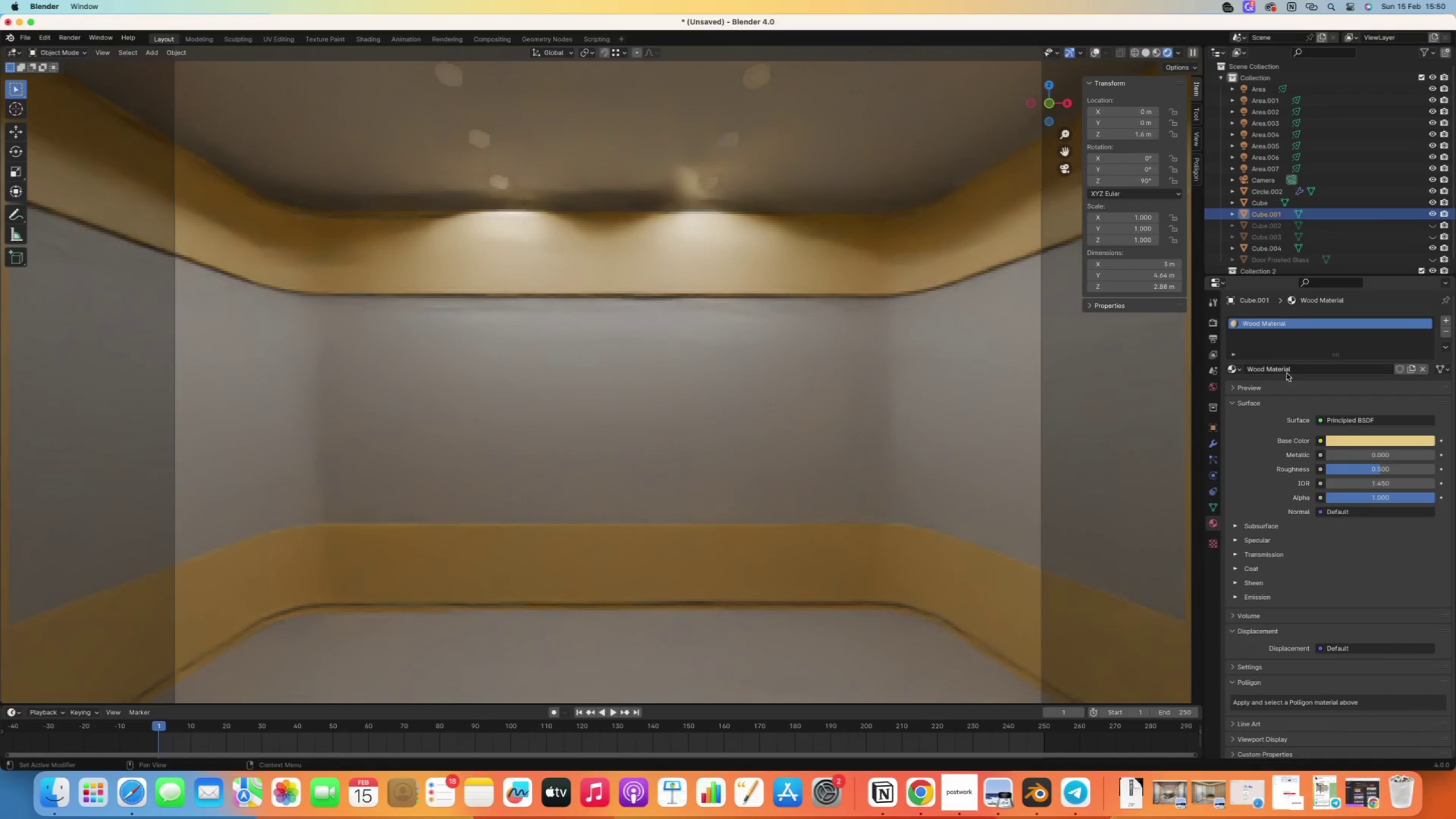 
left_click([1350, 442])
 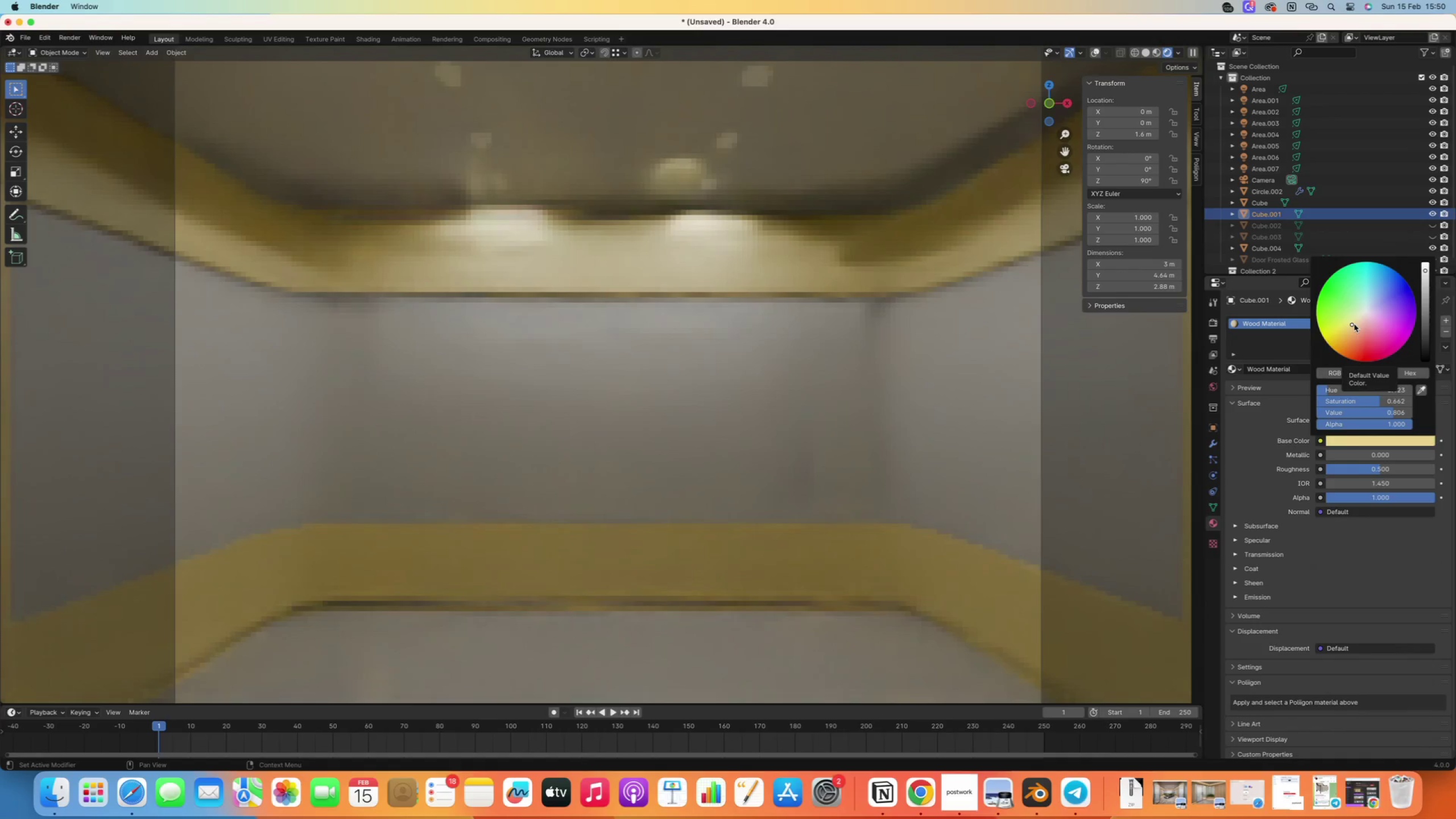 
left_click([1352, 329])
 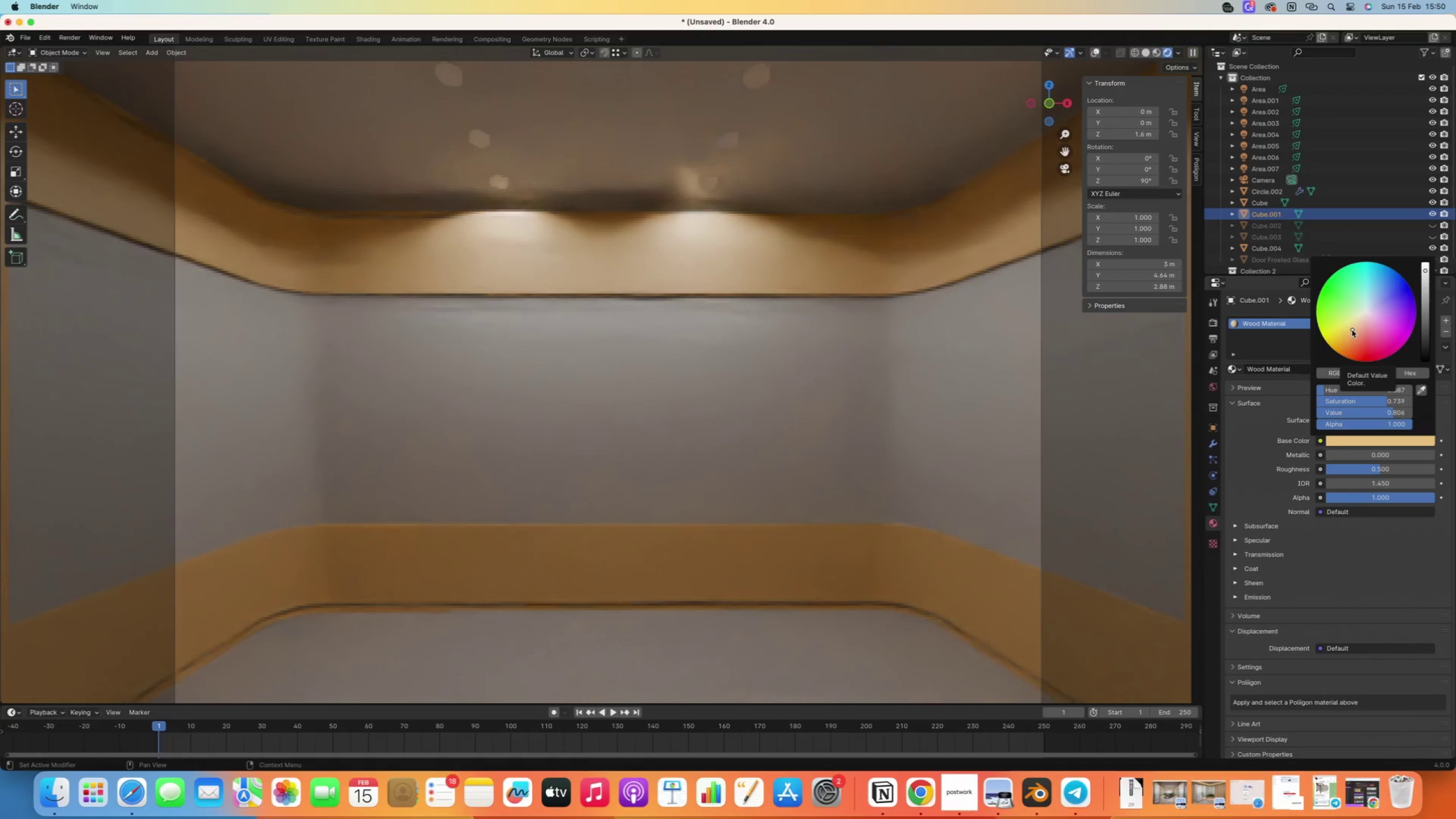 
left_click_drag(start_coordinate=[1385, 402], to_coordinate=[1372, 407])
 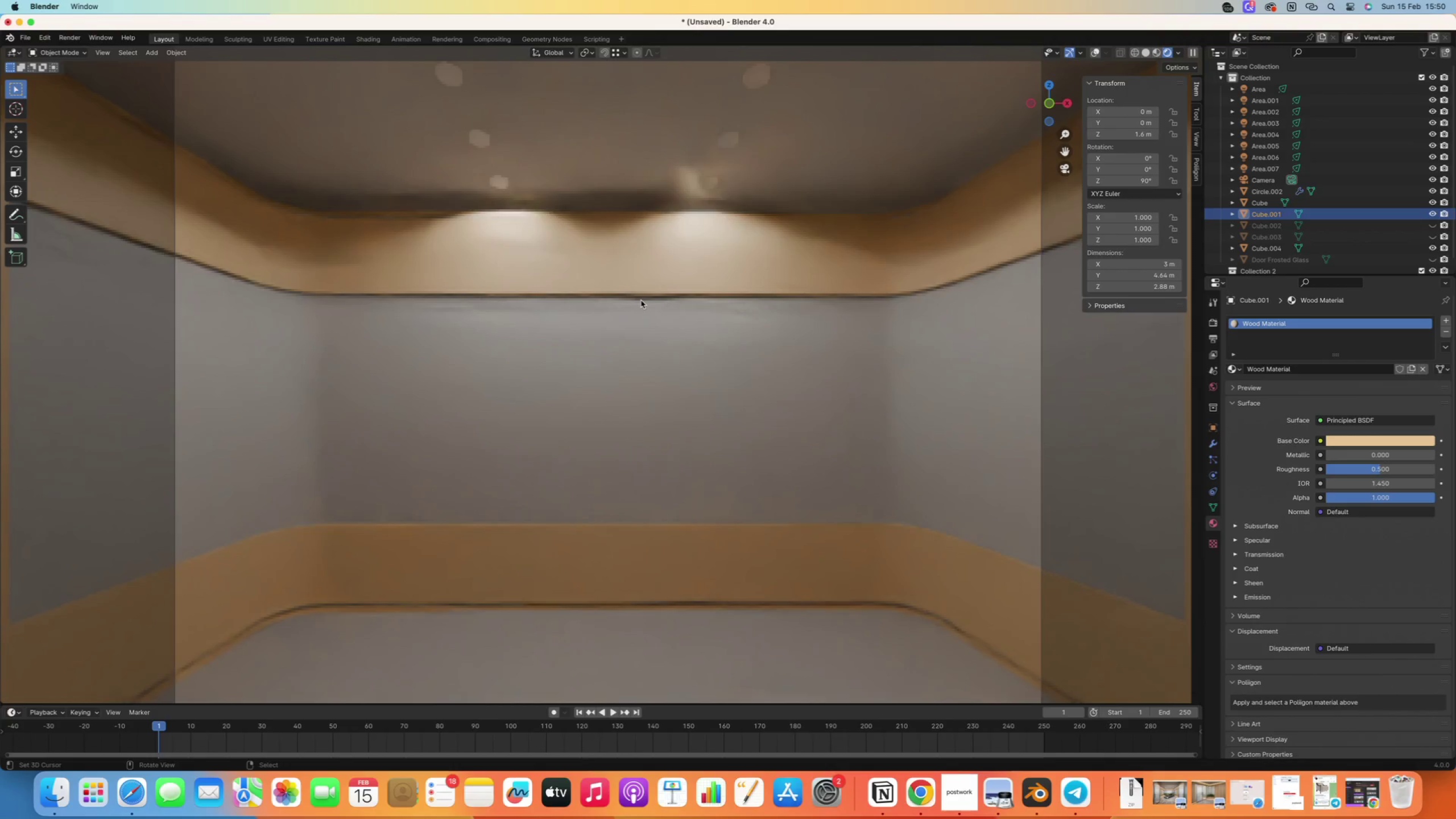 
wait(5.87)
 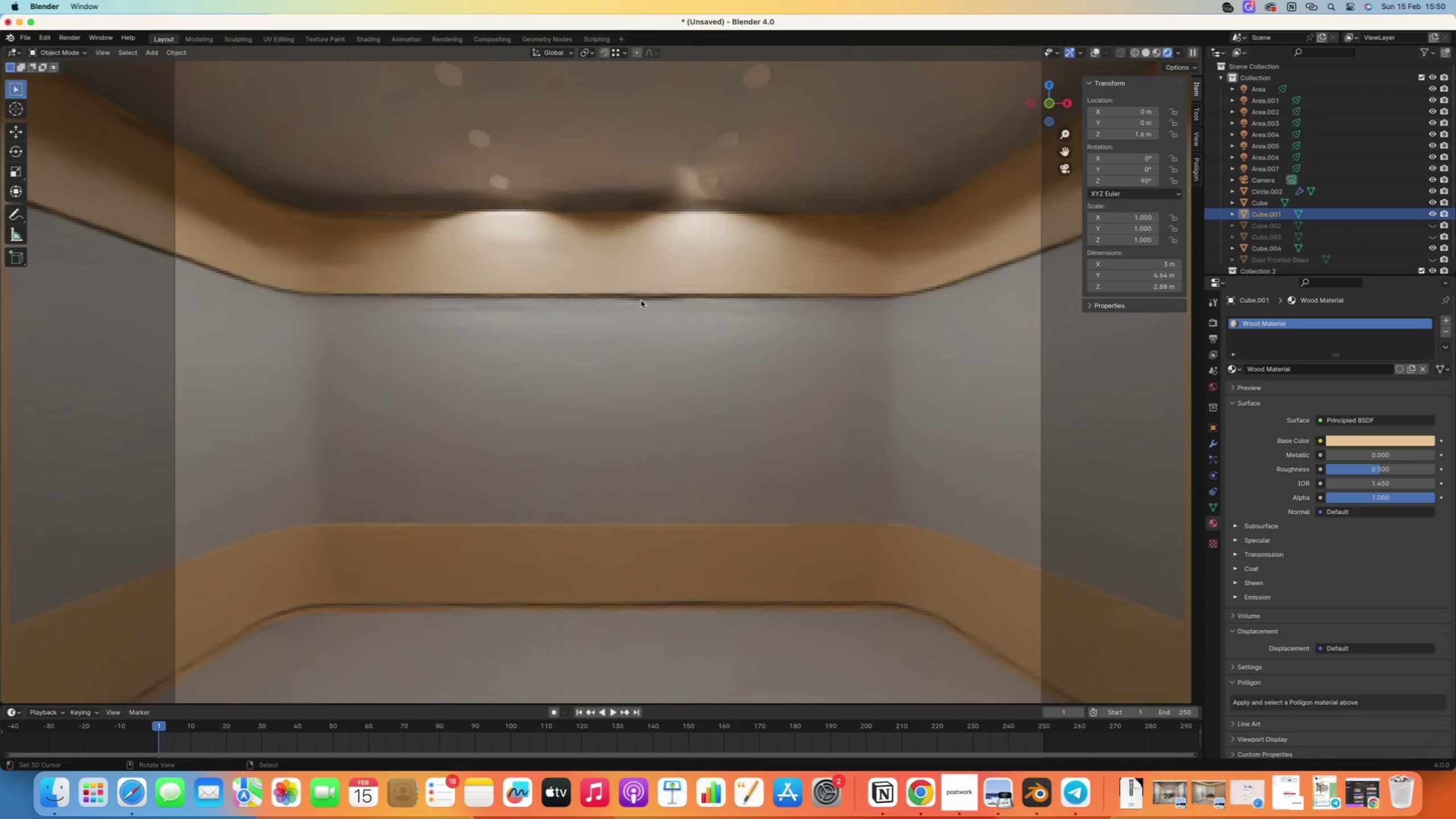 
right_click([746, 375])
 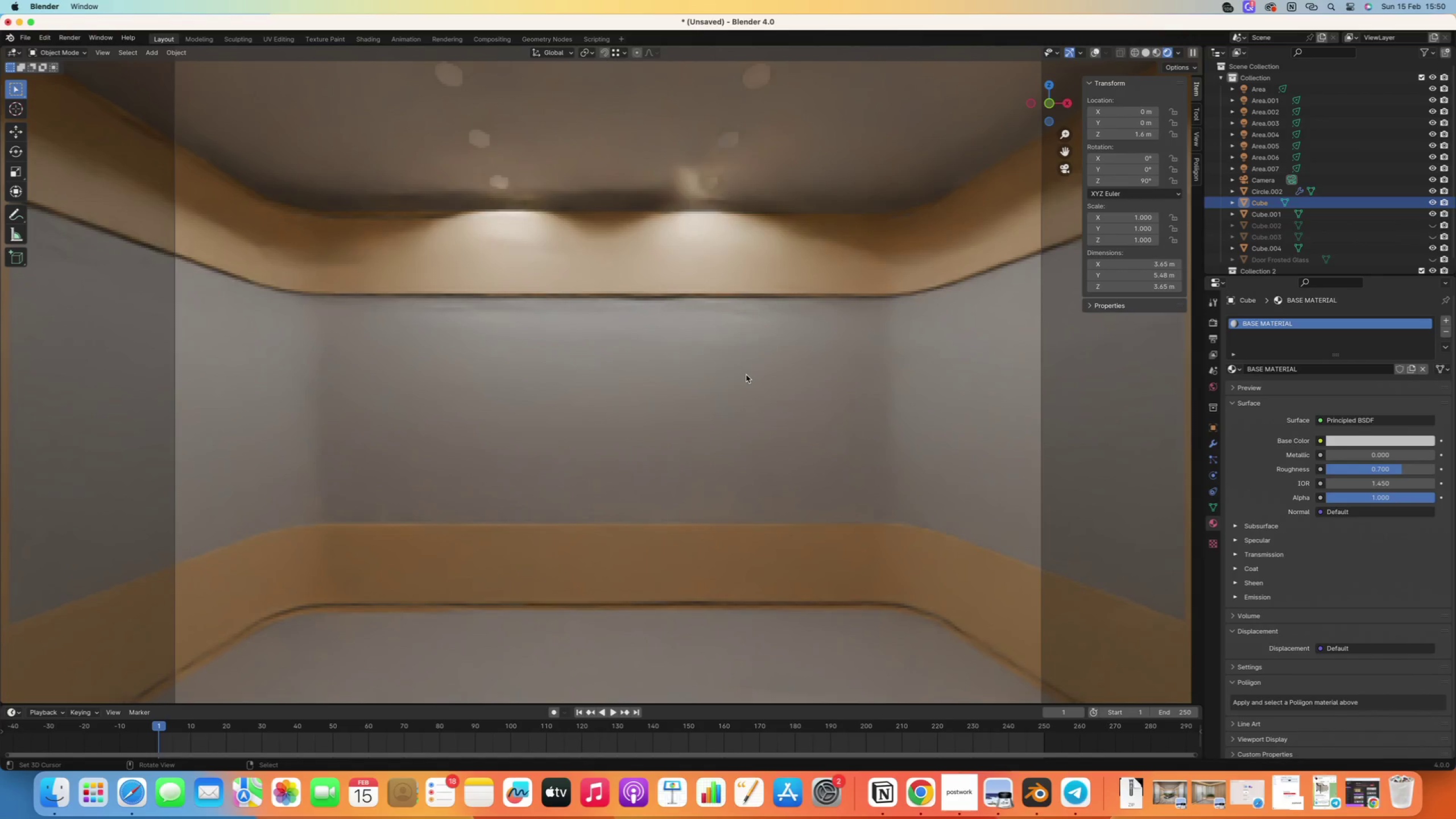 
key(H)
 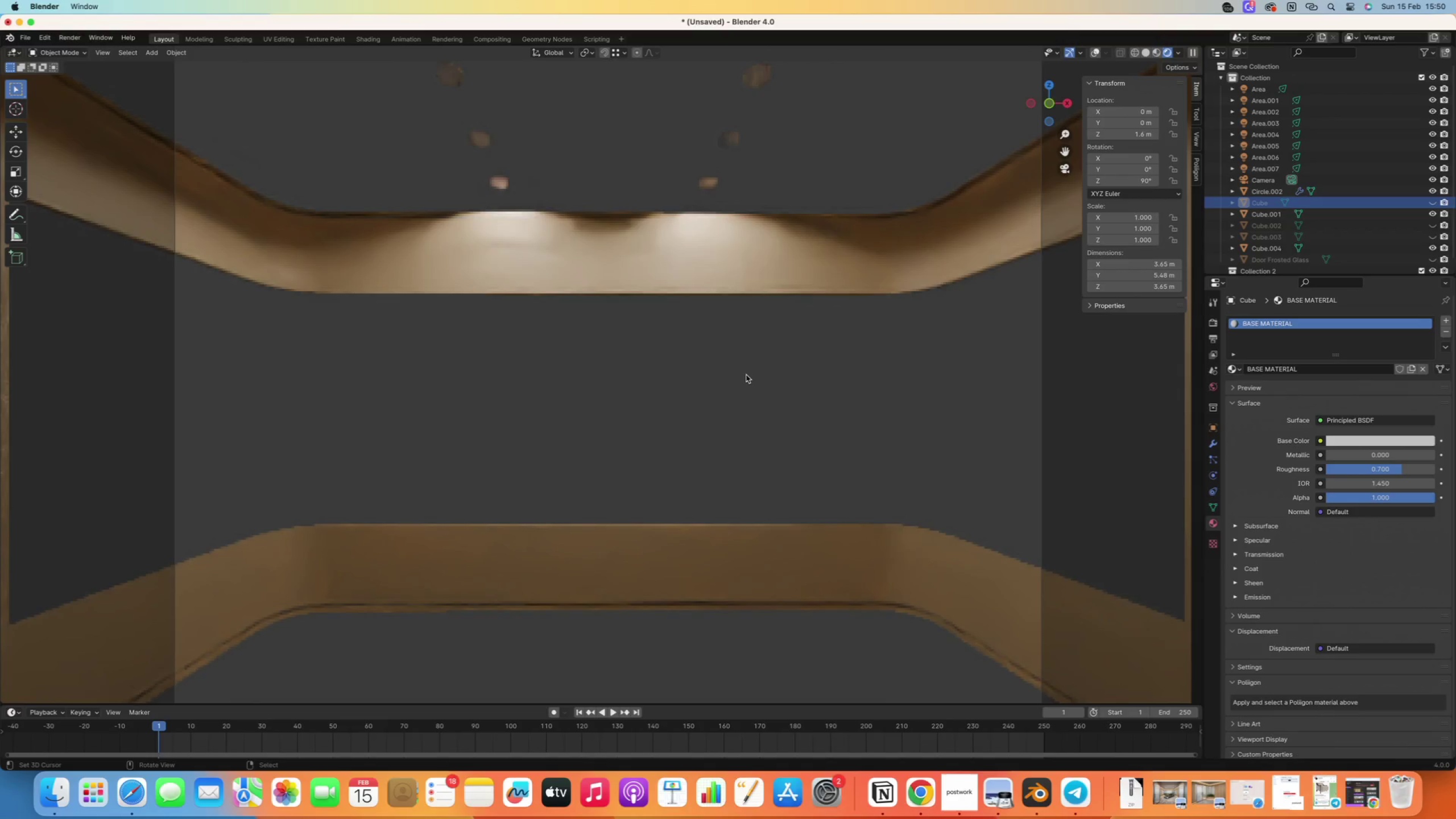 
key(Control+Z)
 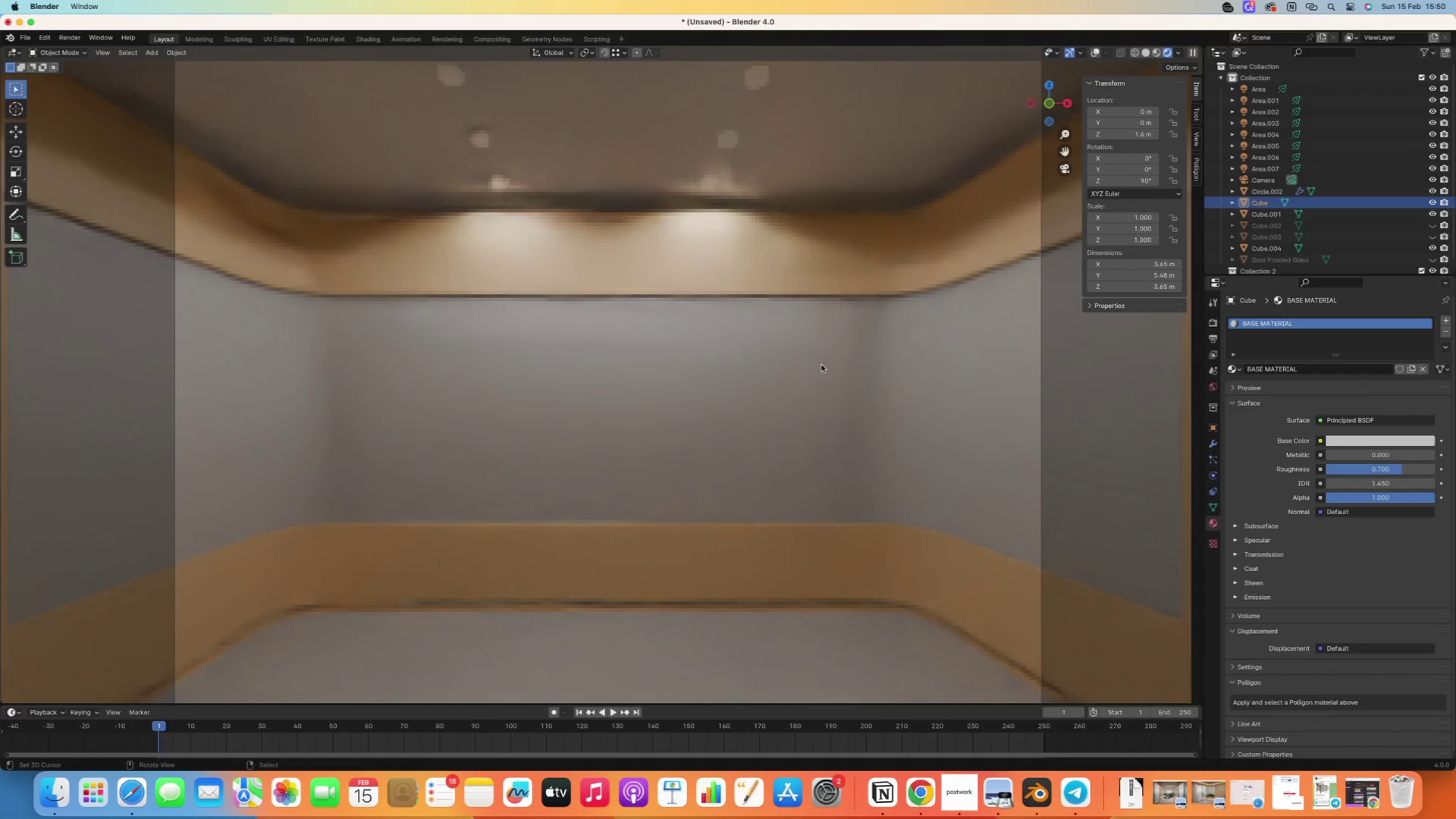 
key(Tab)
 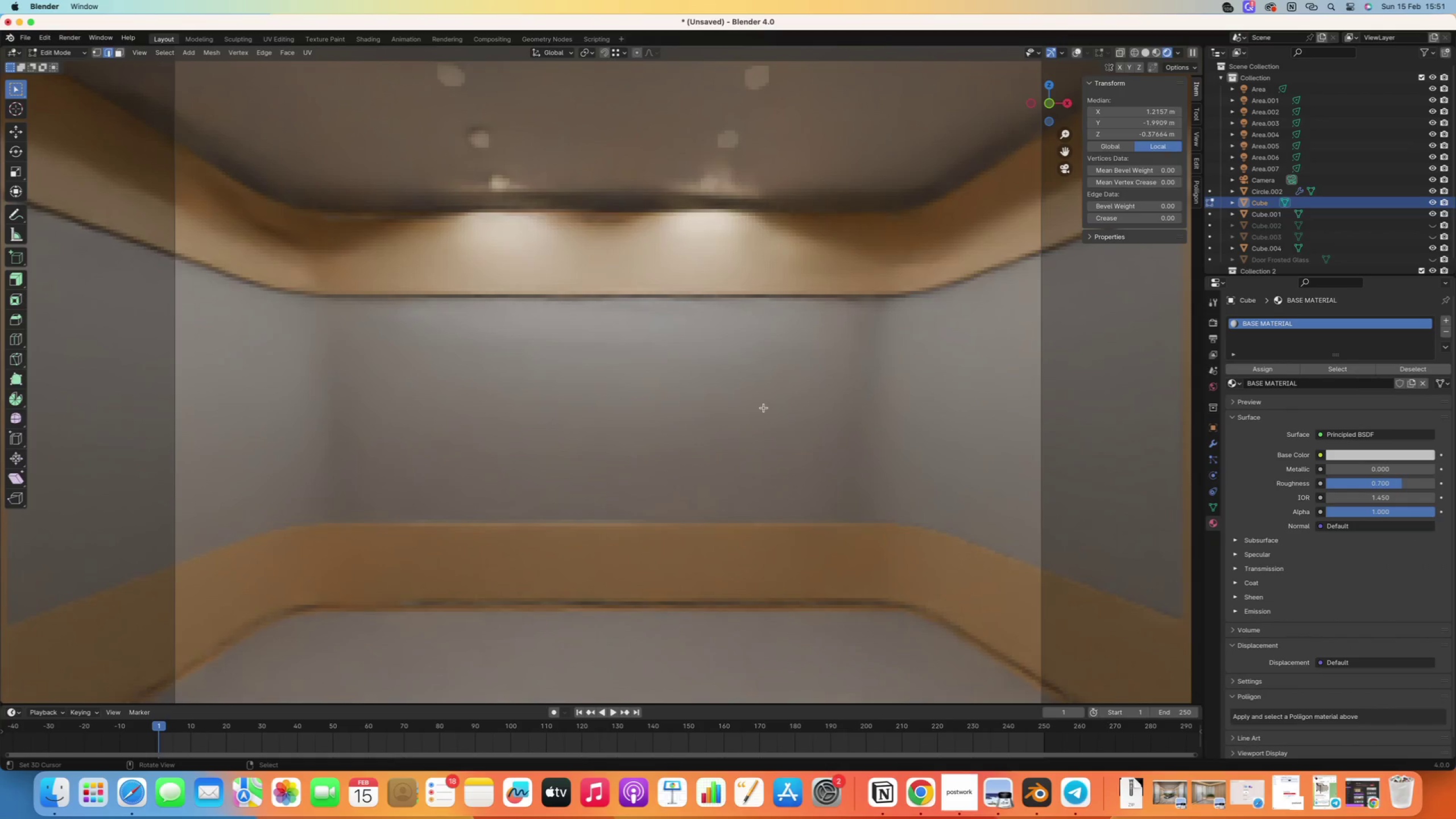 
right_click([759, 411])
 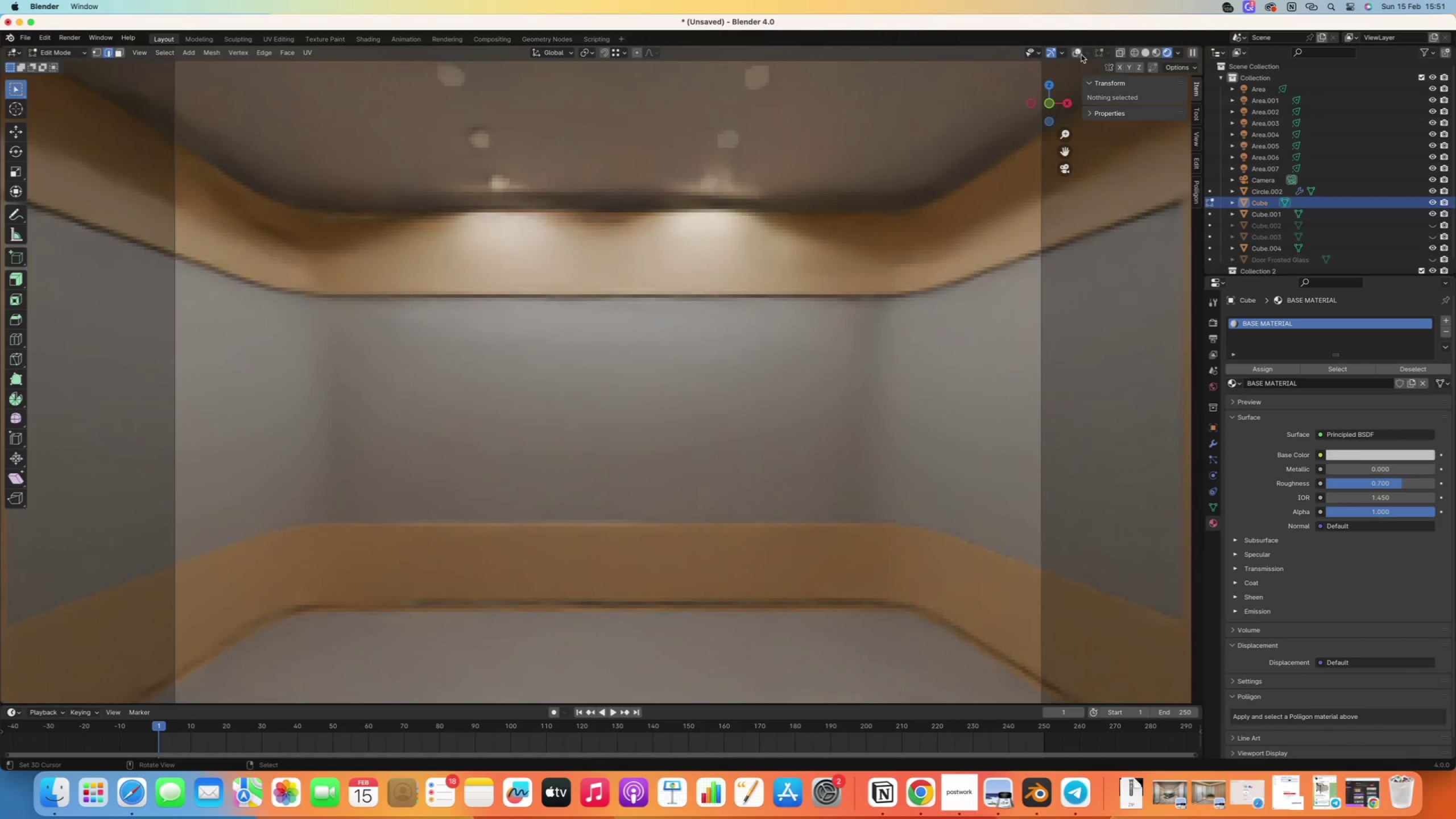 
left_click([1081, 55])
 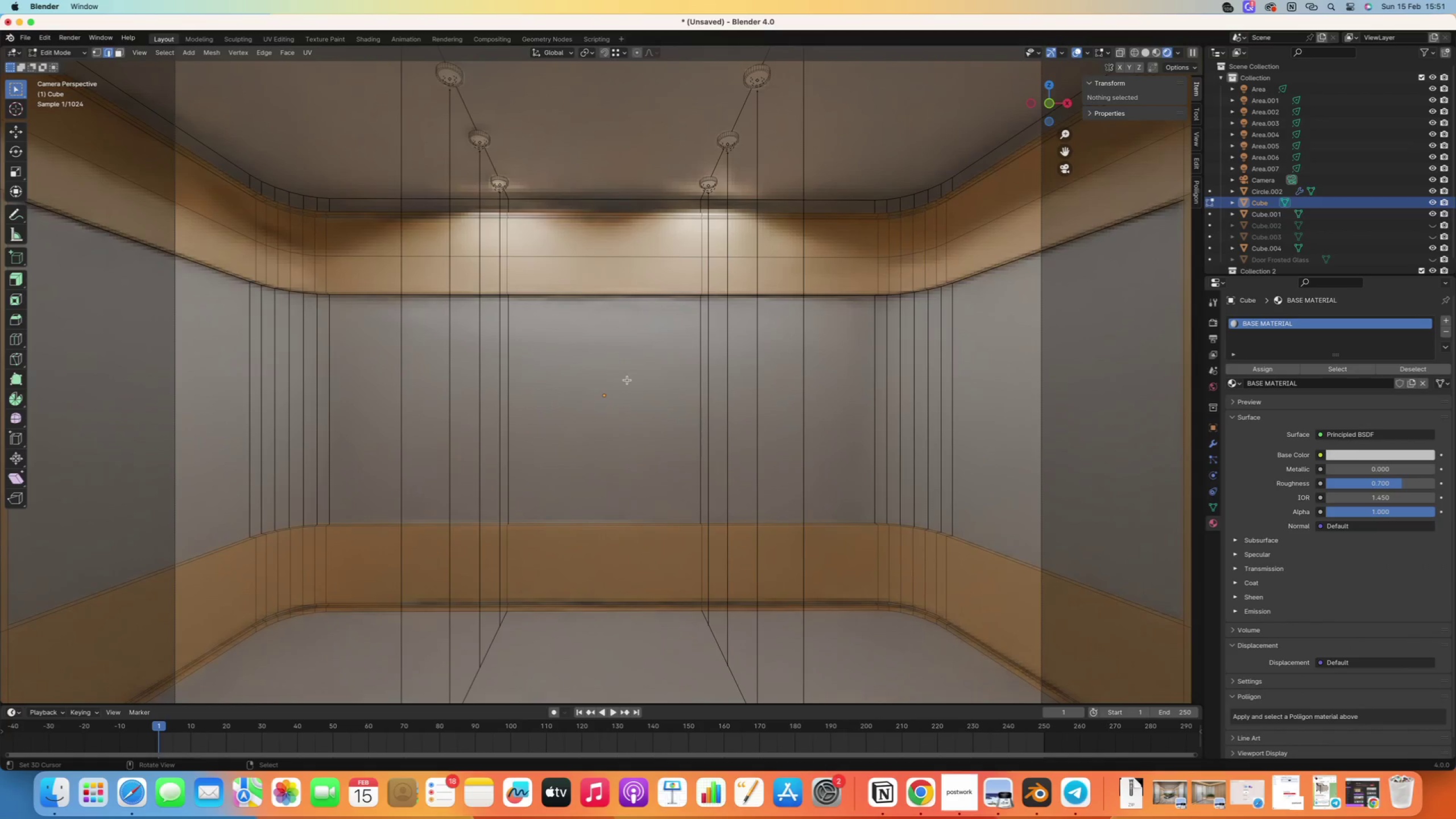 
right_click([619, 387])
 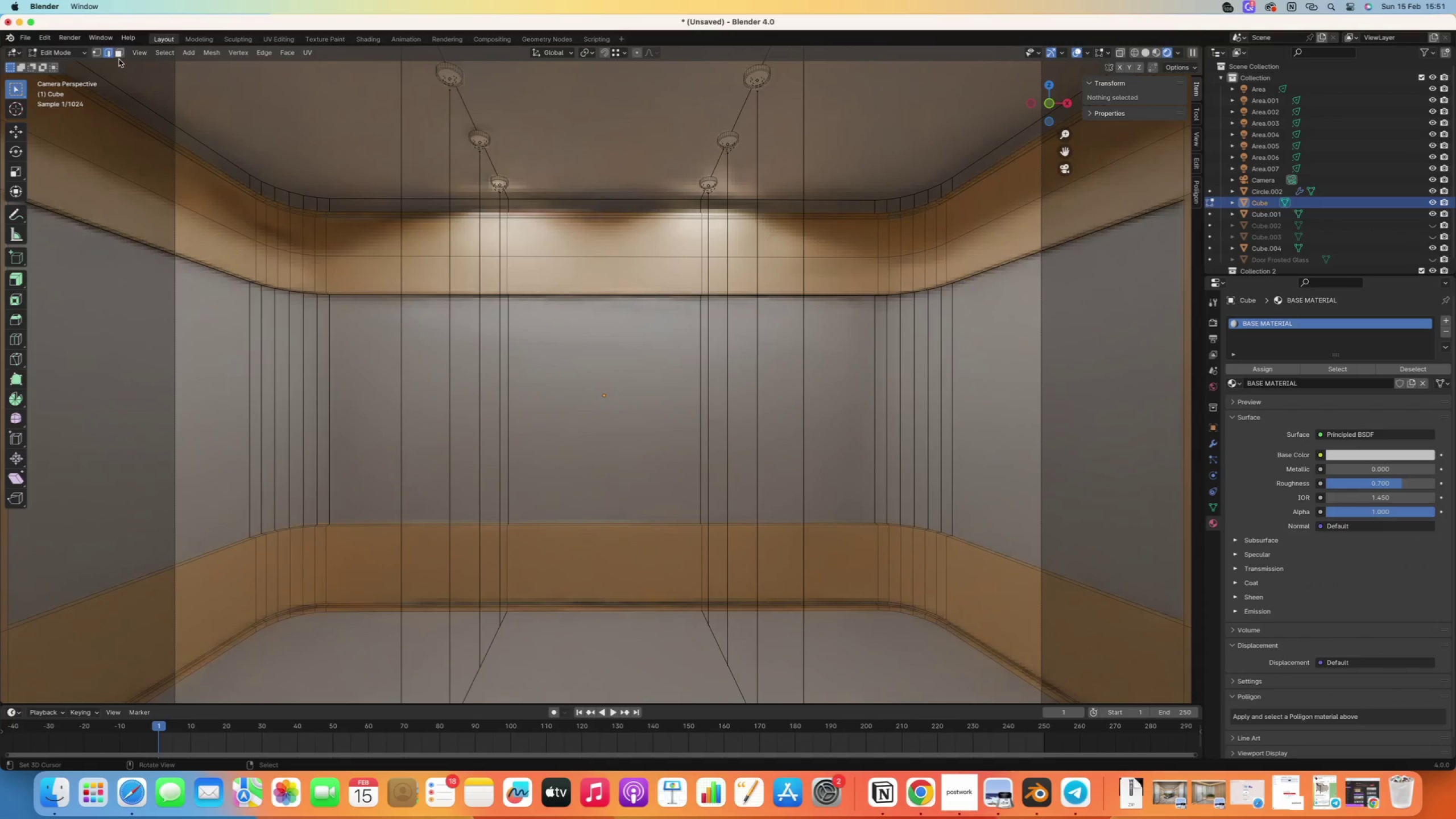 
double_click([121, 54])
 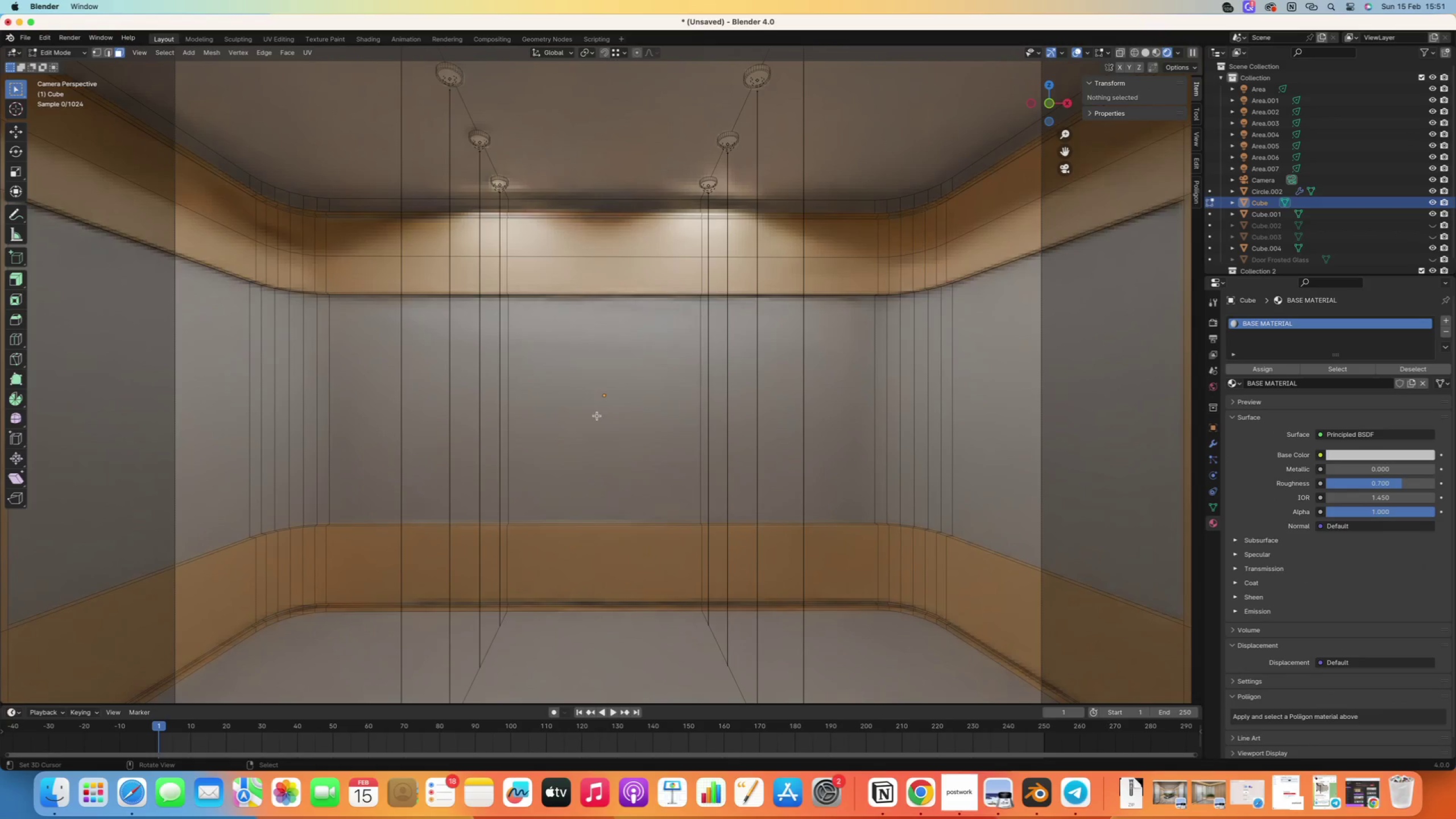 
right_click([597, 416])
 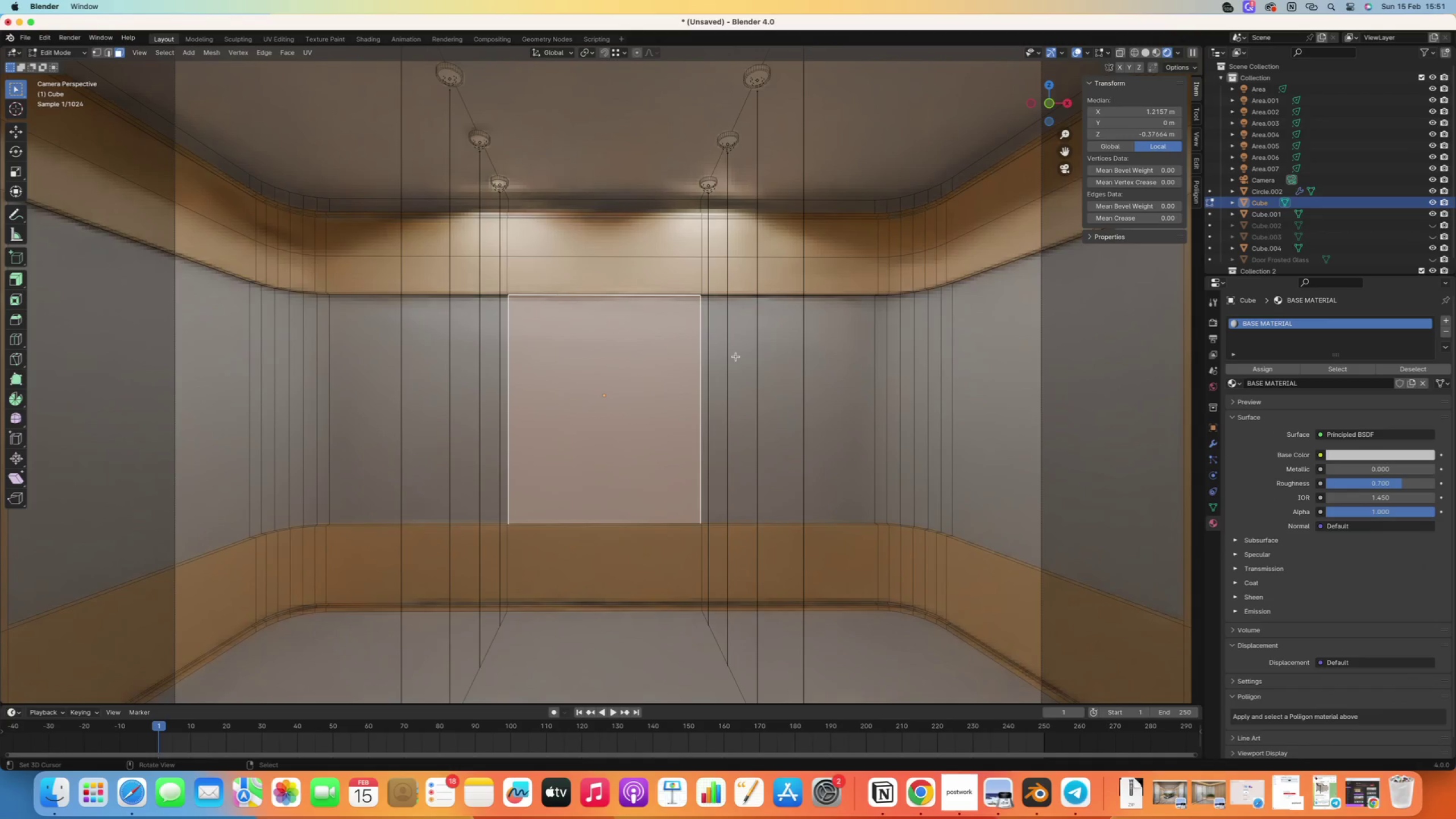 
hold_key(key=ShiftRight, duration=2.83)
right_click([734, 351])
 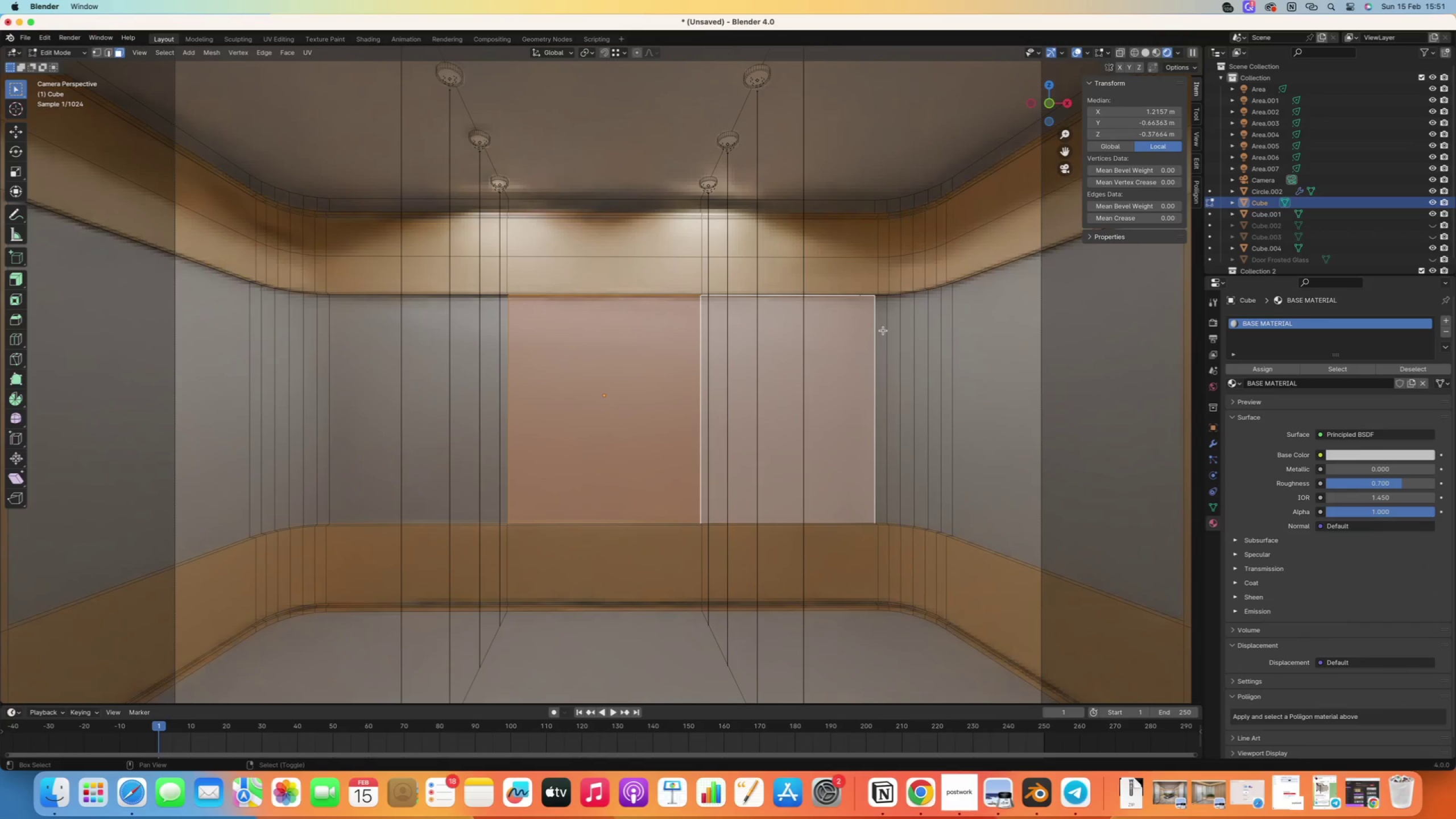 
double_click([896, 329])
 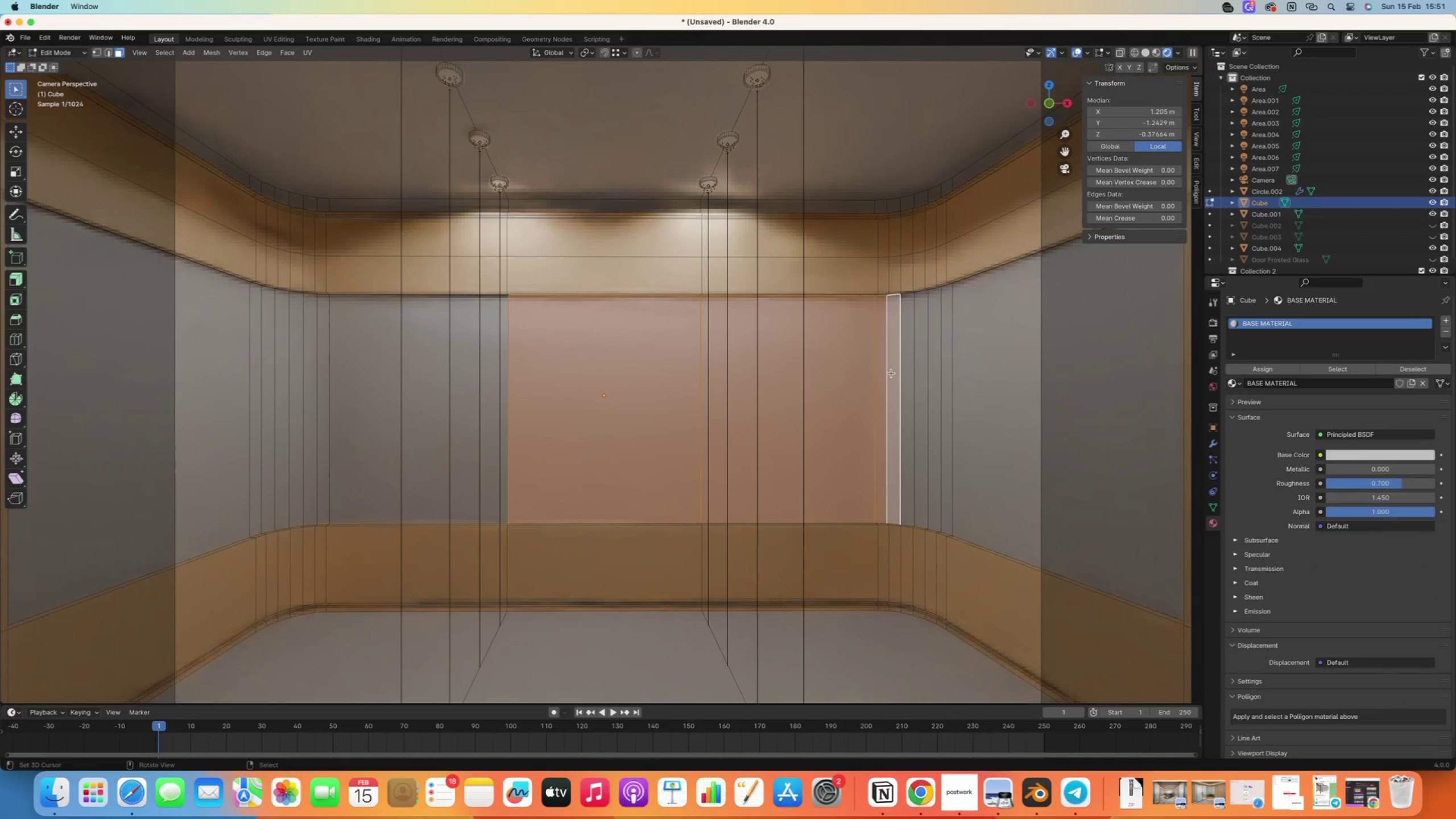 
key(C)
 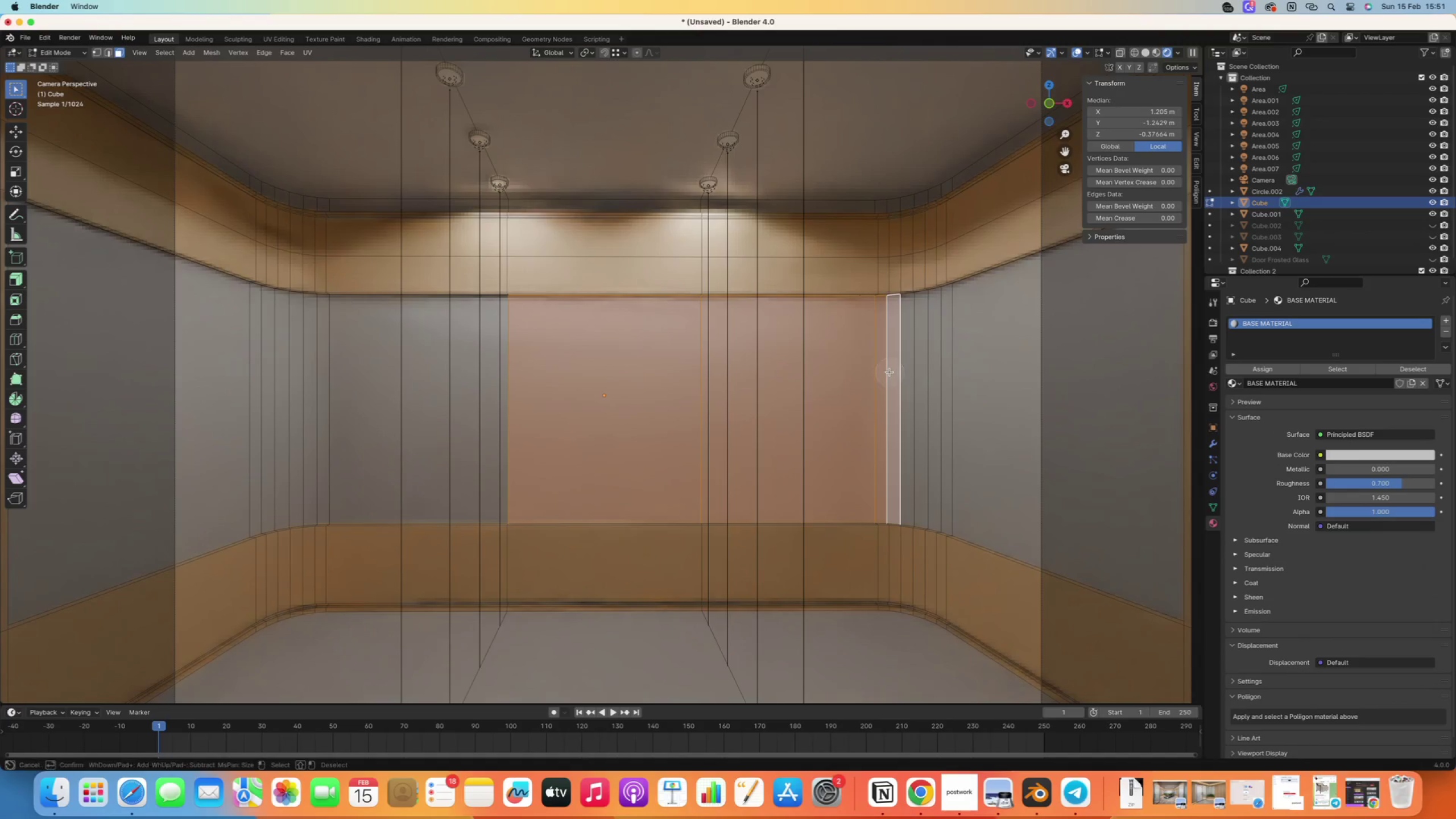 
left_click_drag(start_coordinate=[891, 371], to_coordinate=[483, 404])
 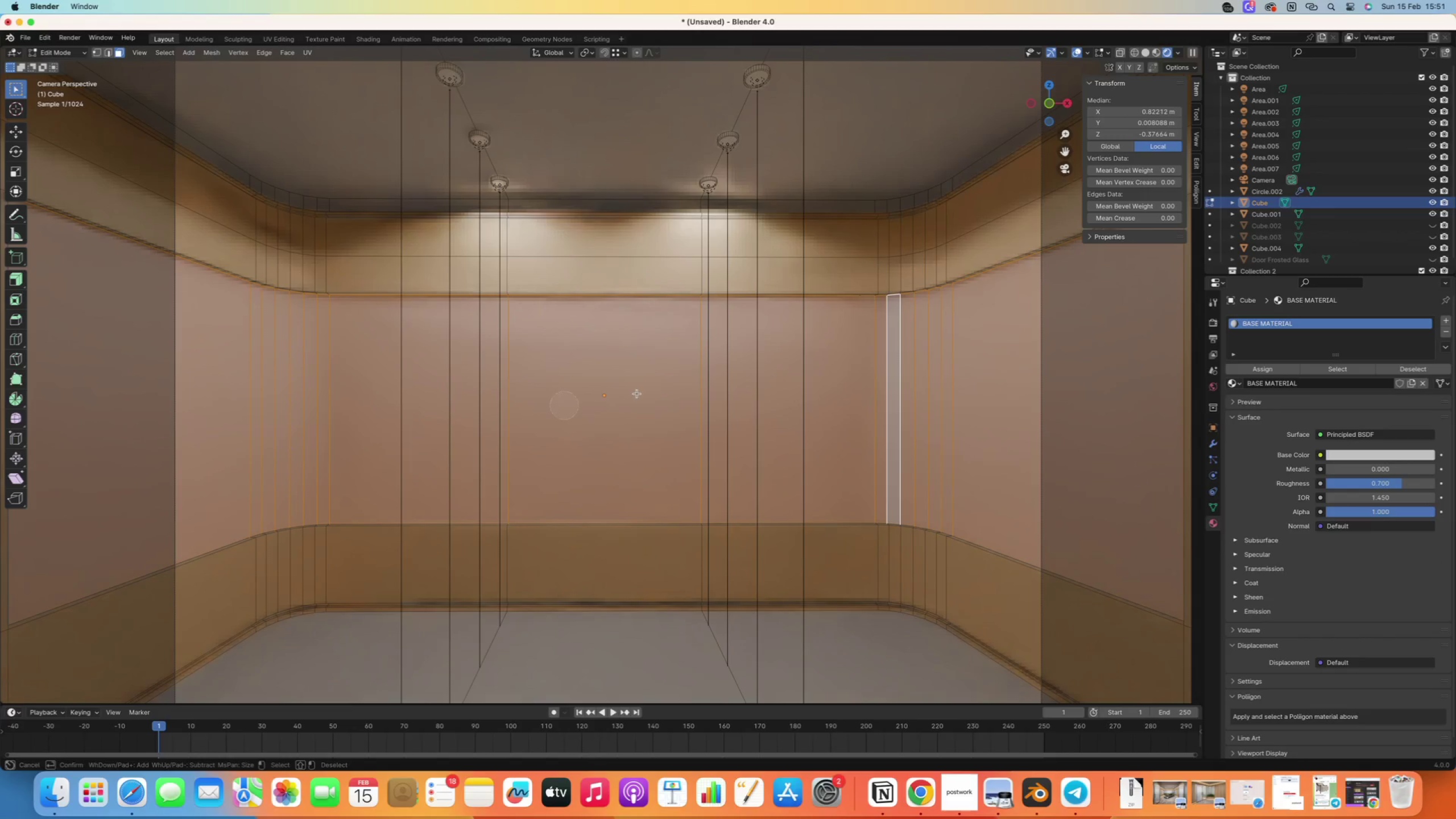 
right_click([648, 391])
 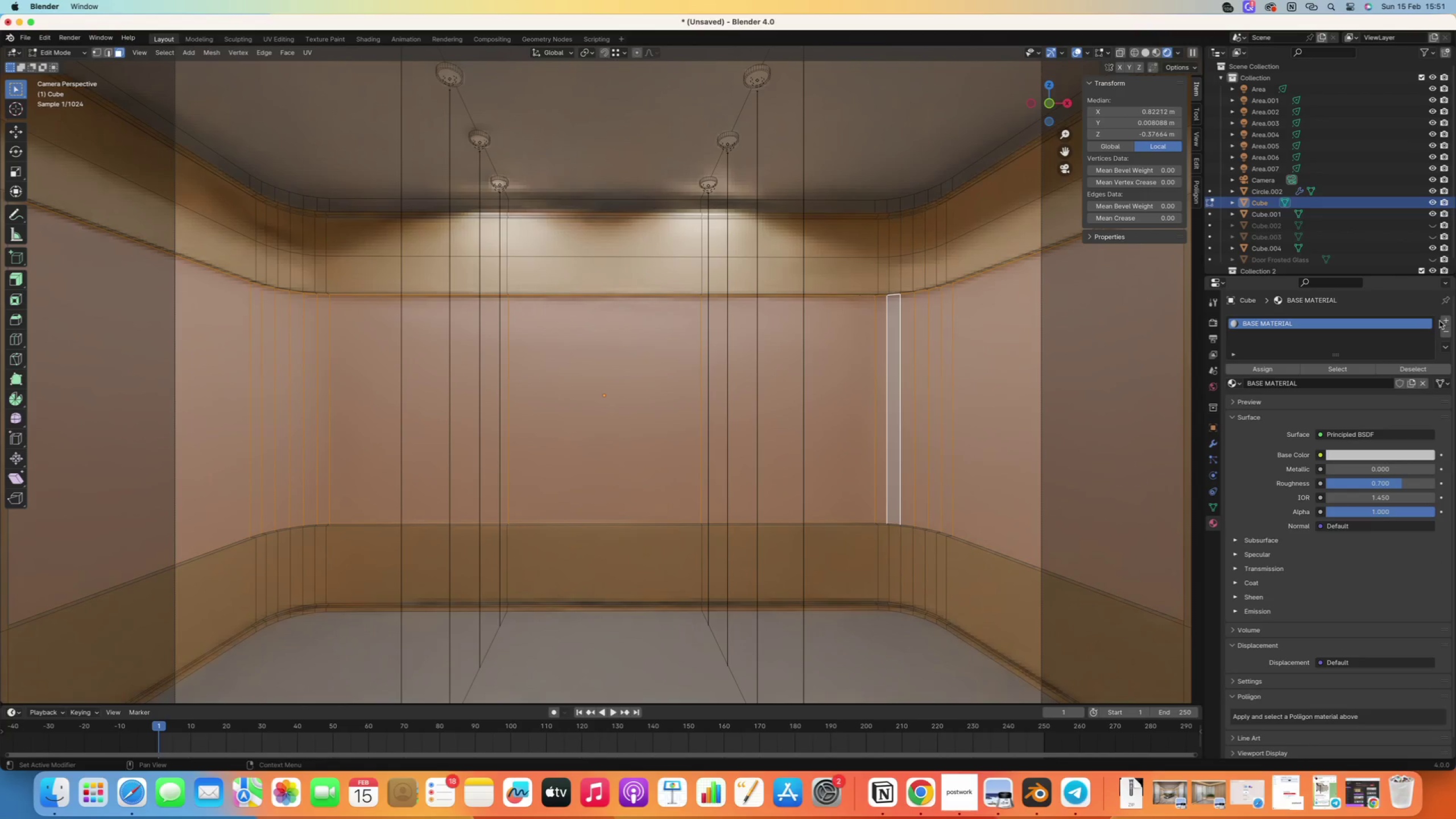 
left_click([1446, 321])
 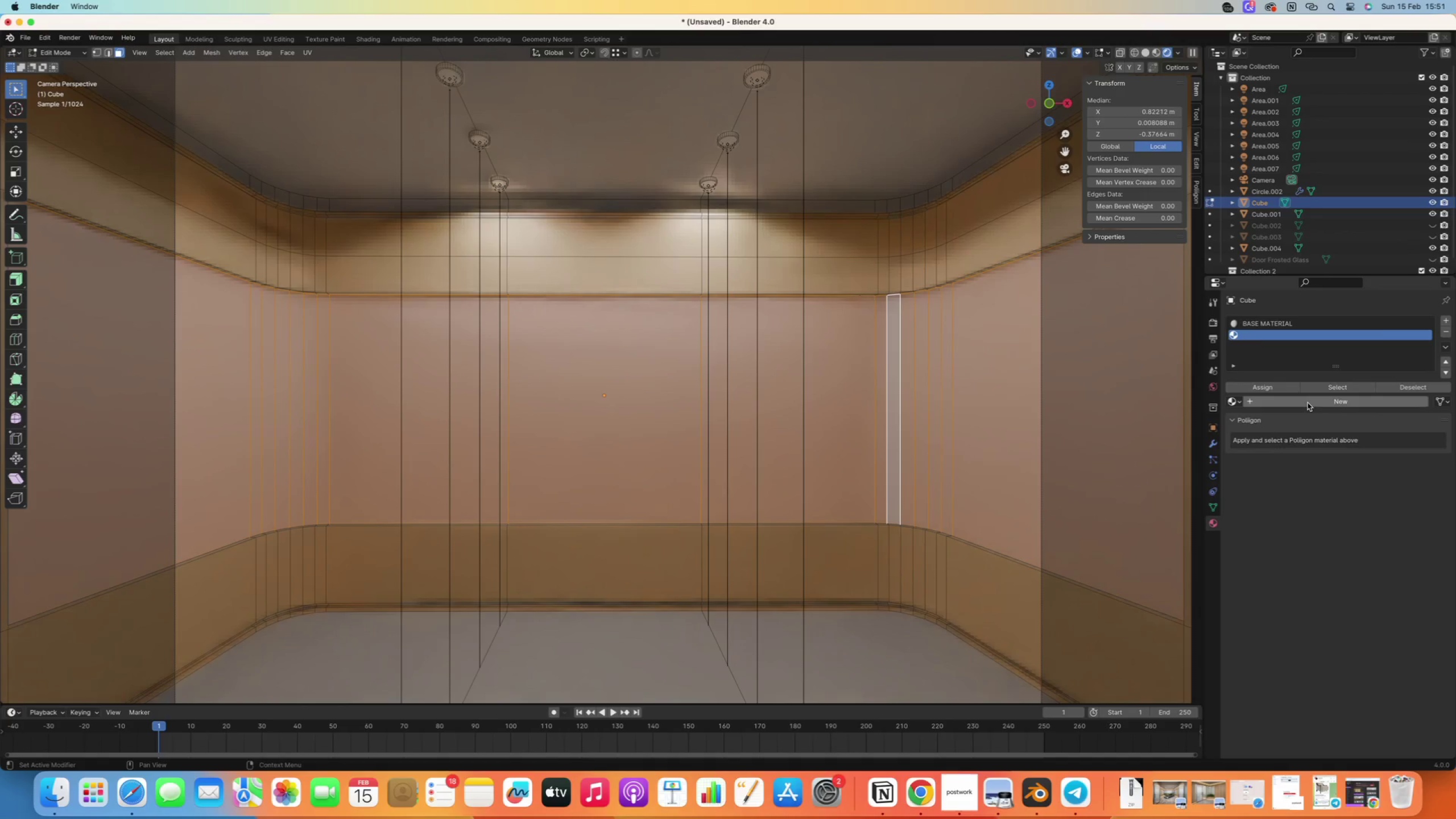 
left_click([1305, 400])
 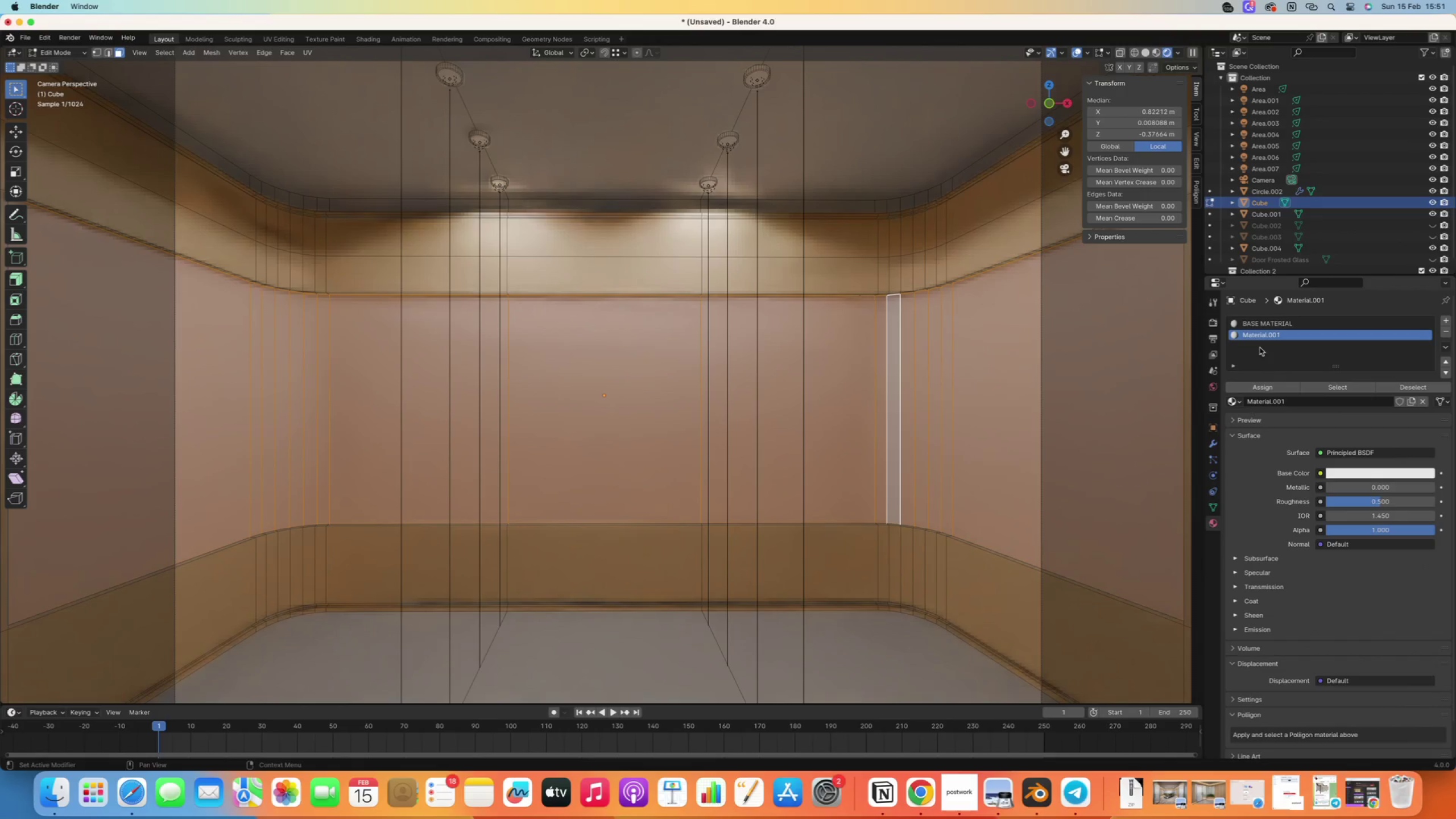 
left_click([1280, 339])
 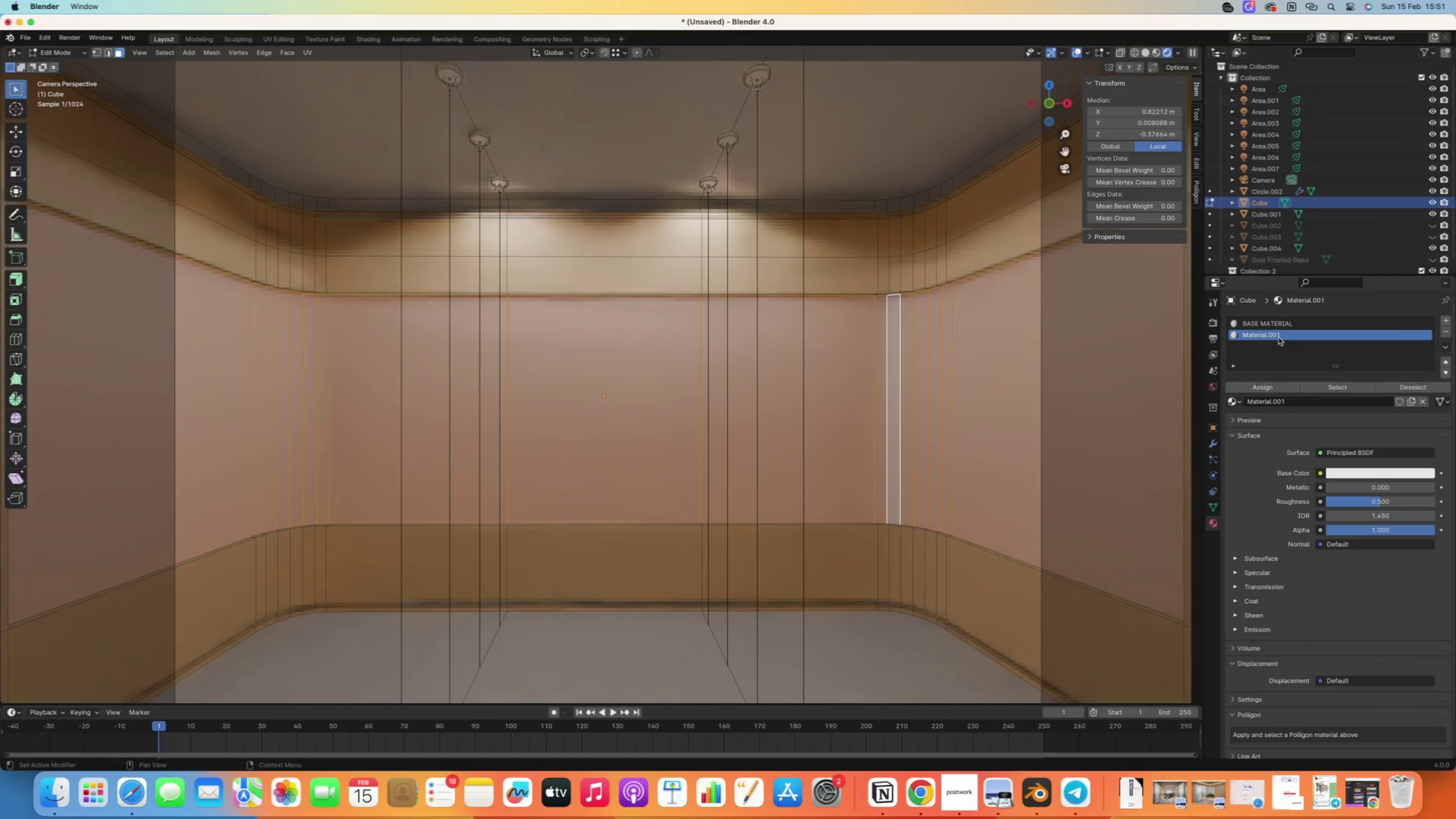 
left_click([1279, 337])
 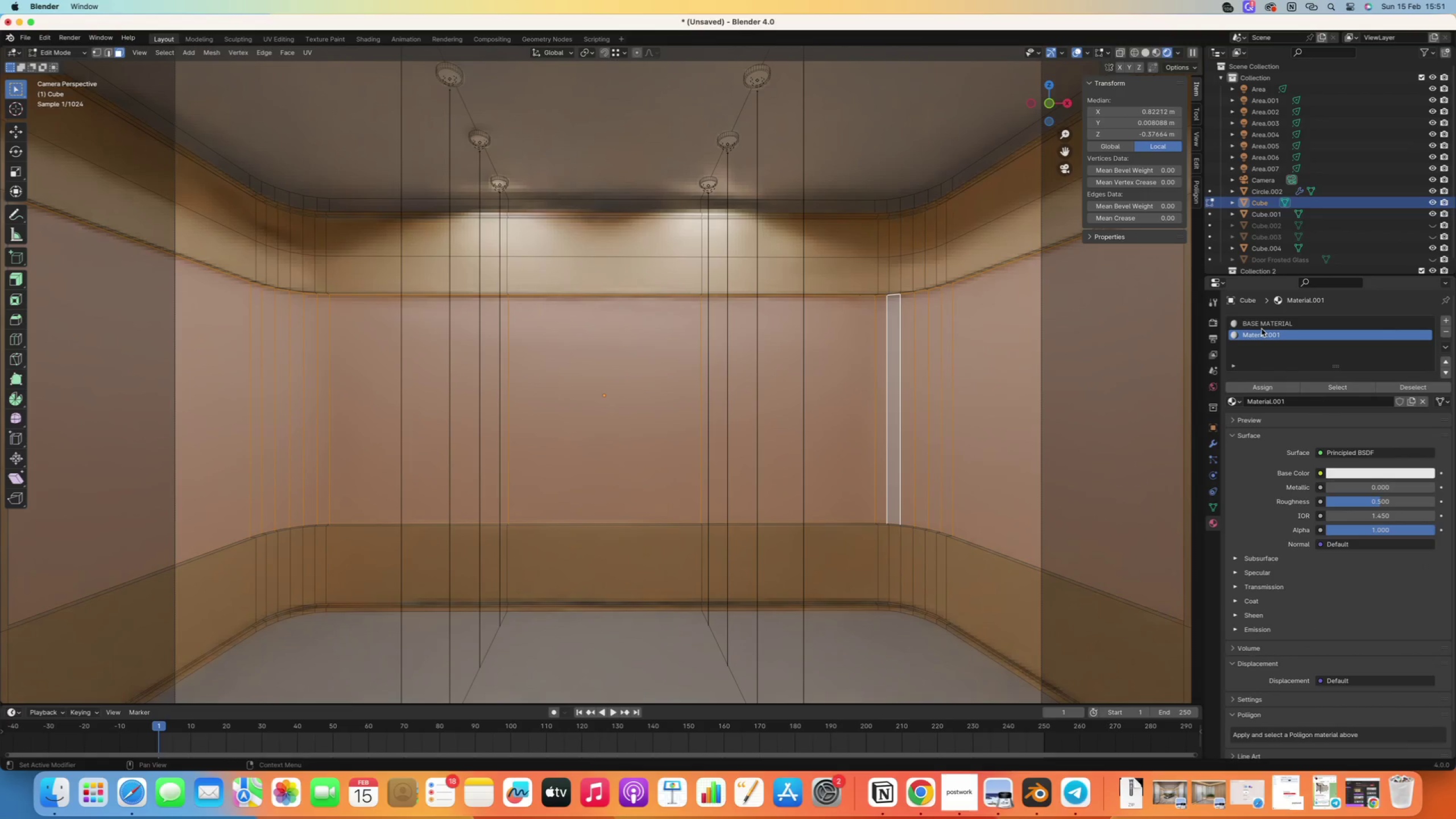 
double_click([1266, 334])
 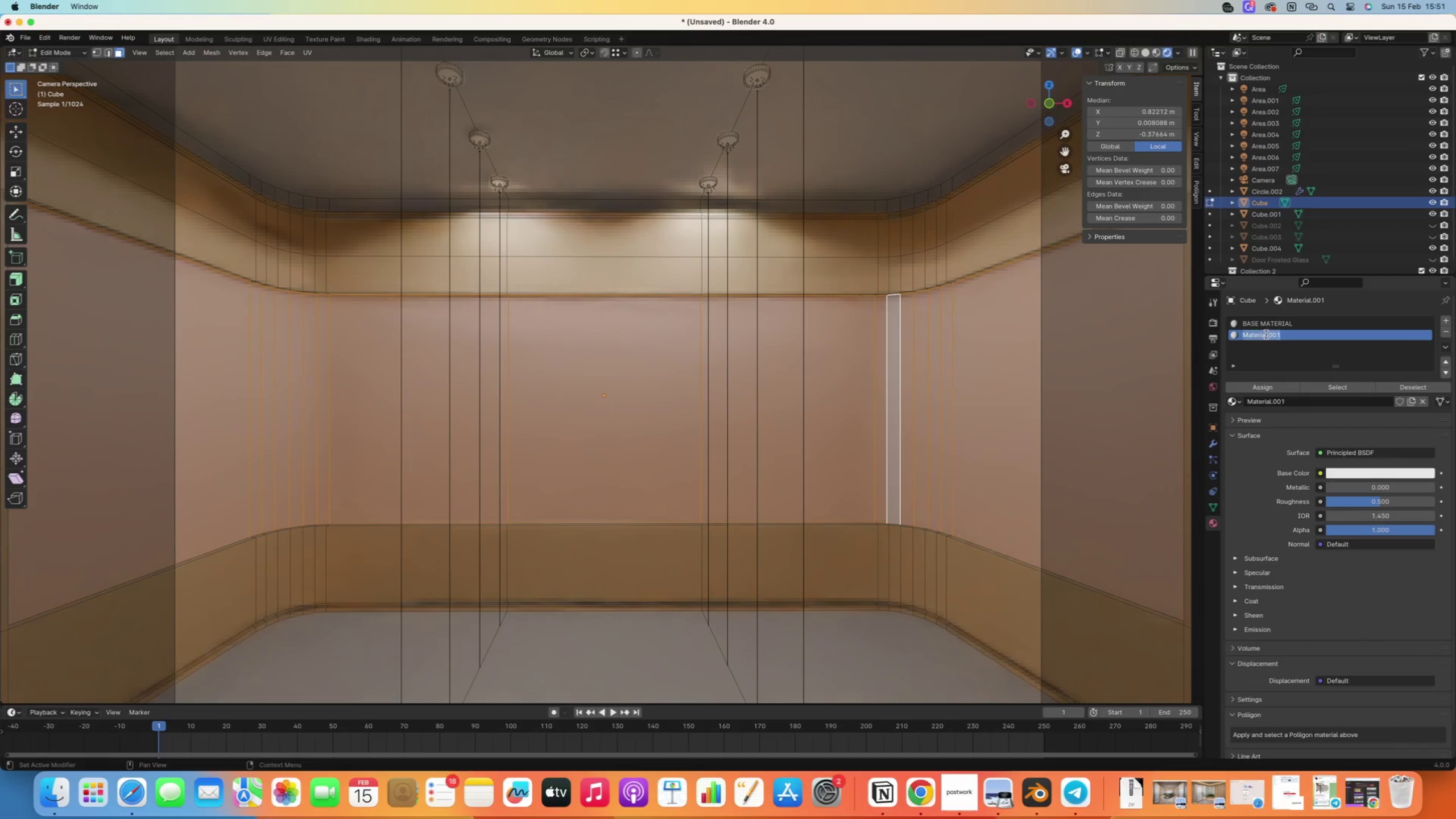 
triple_click([1266, 334])
 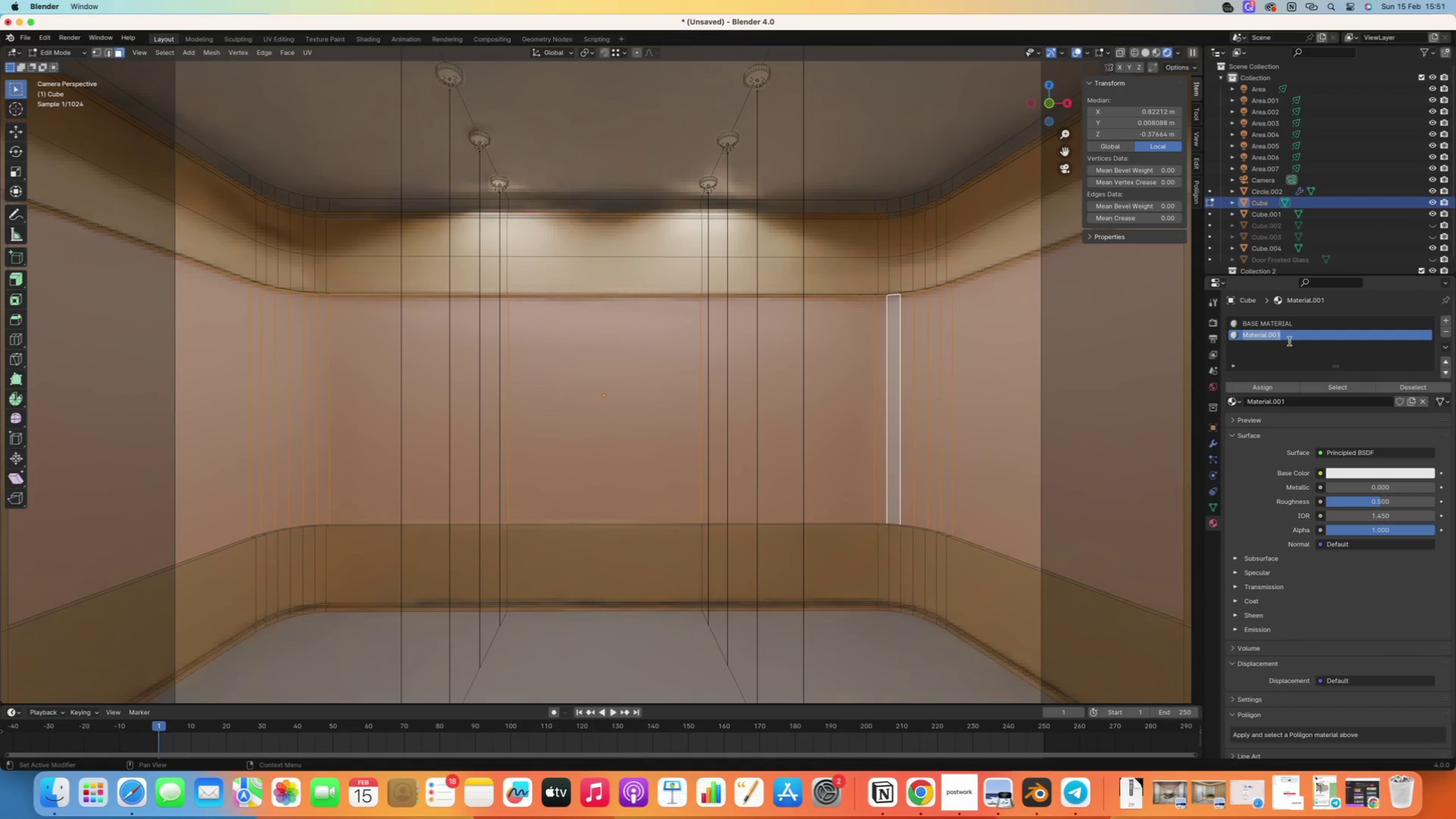 
type(Reflective Material)
 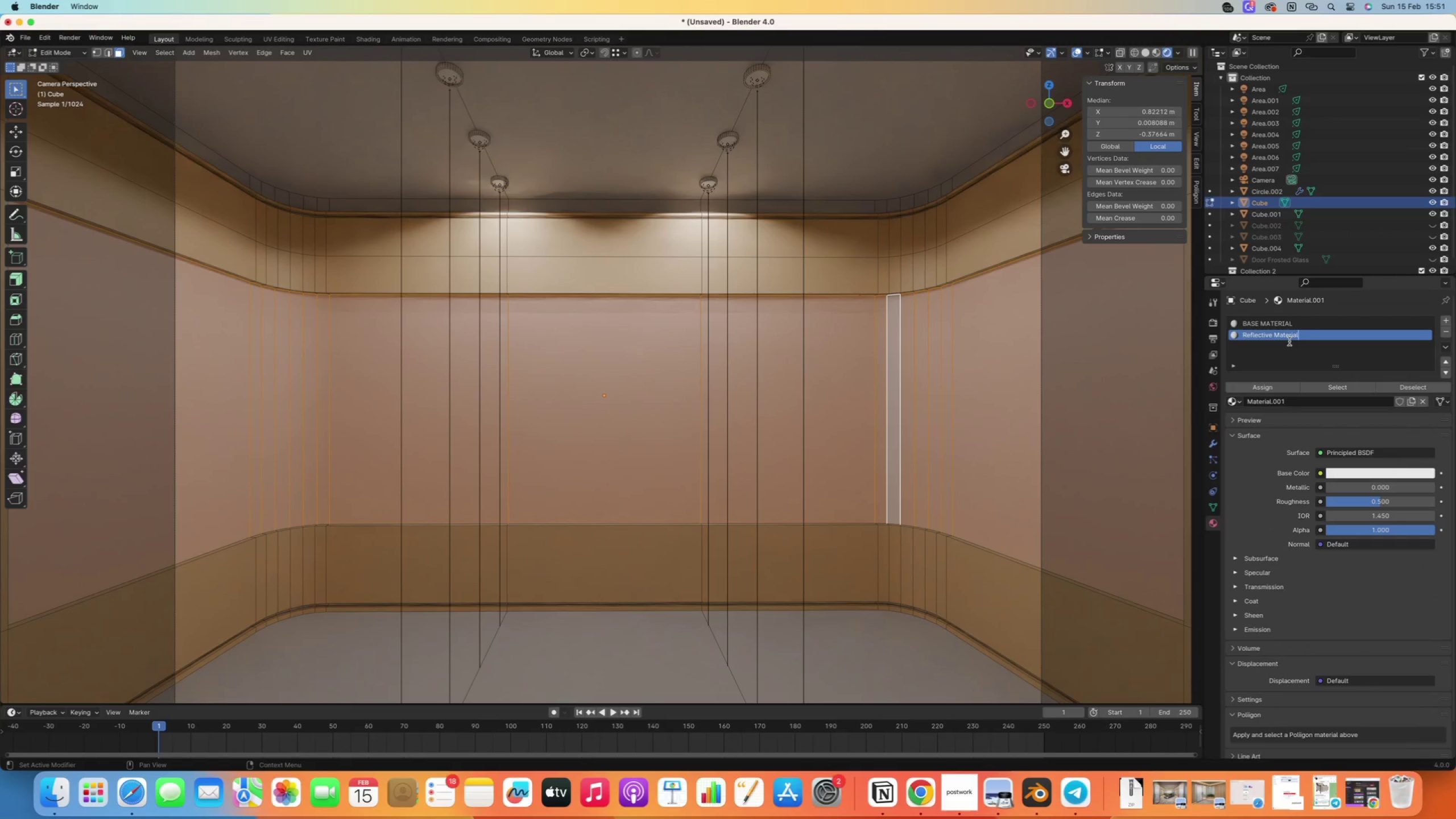 
key(Enter)
 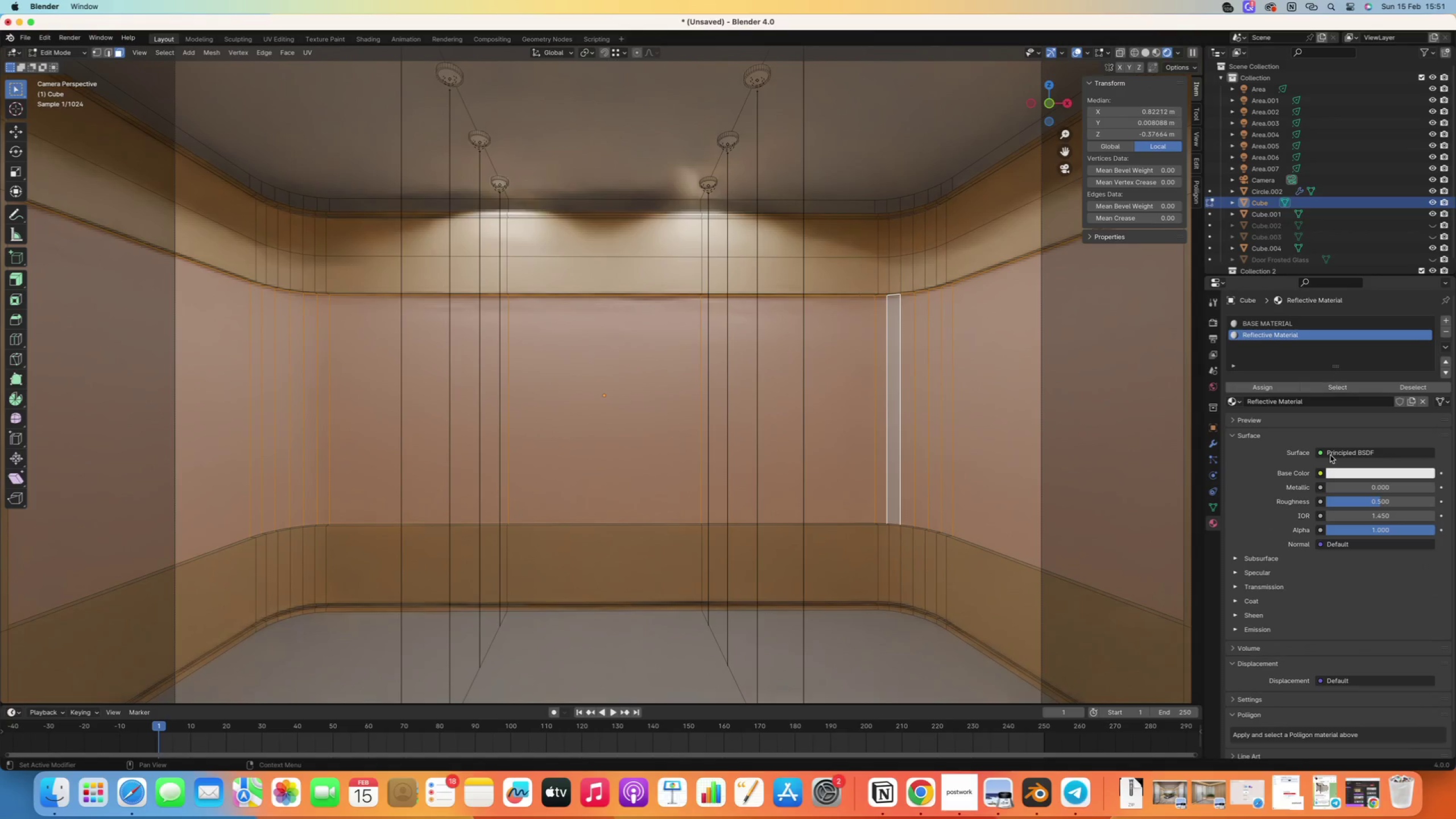 
wait(5.21)
 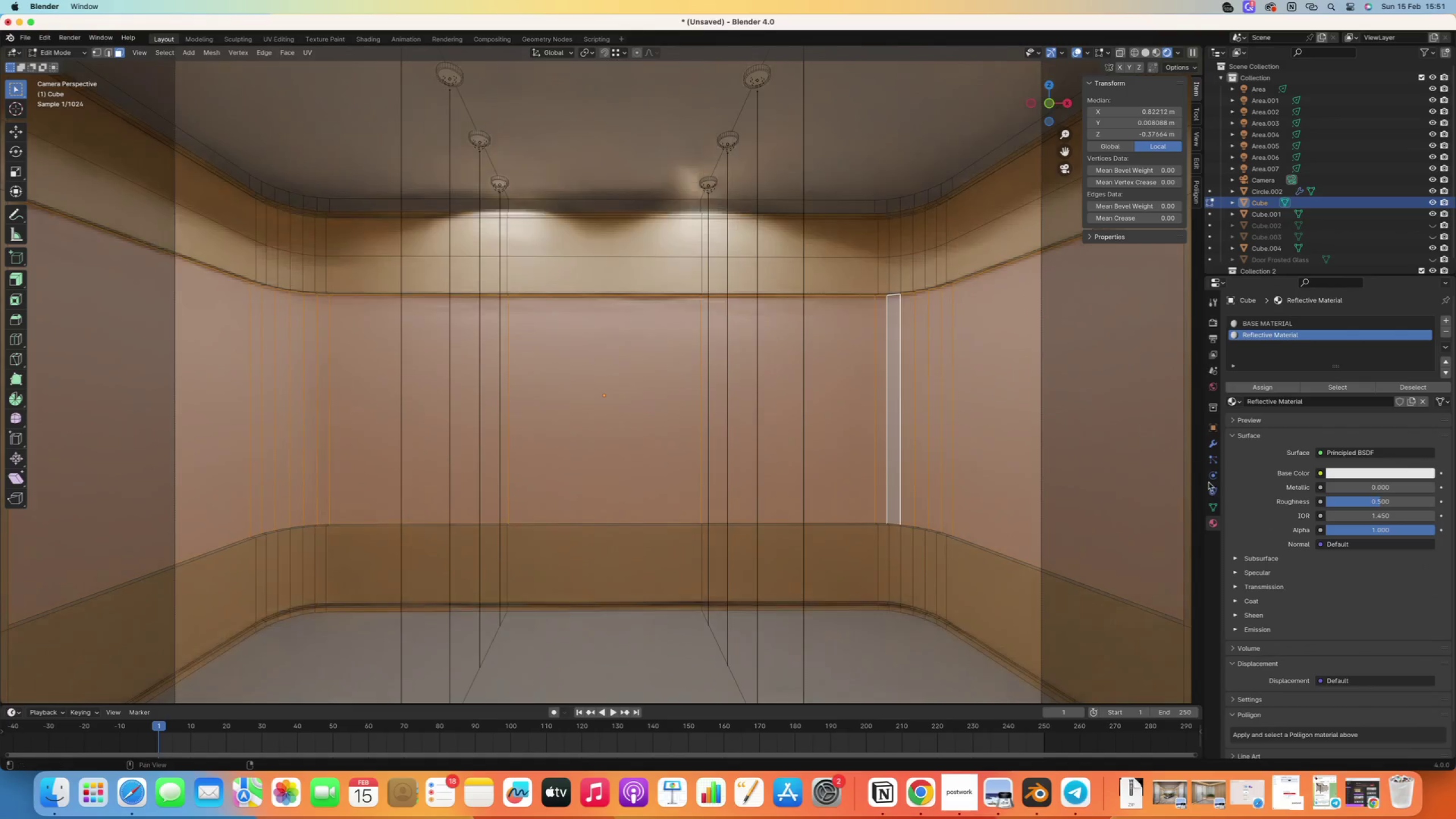 
left_click([1254, 388])
 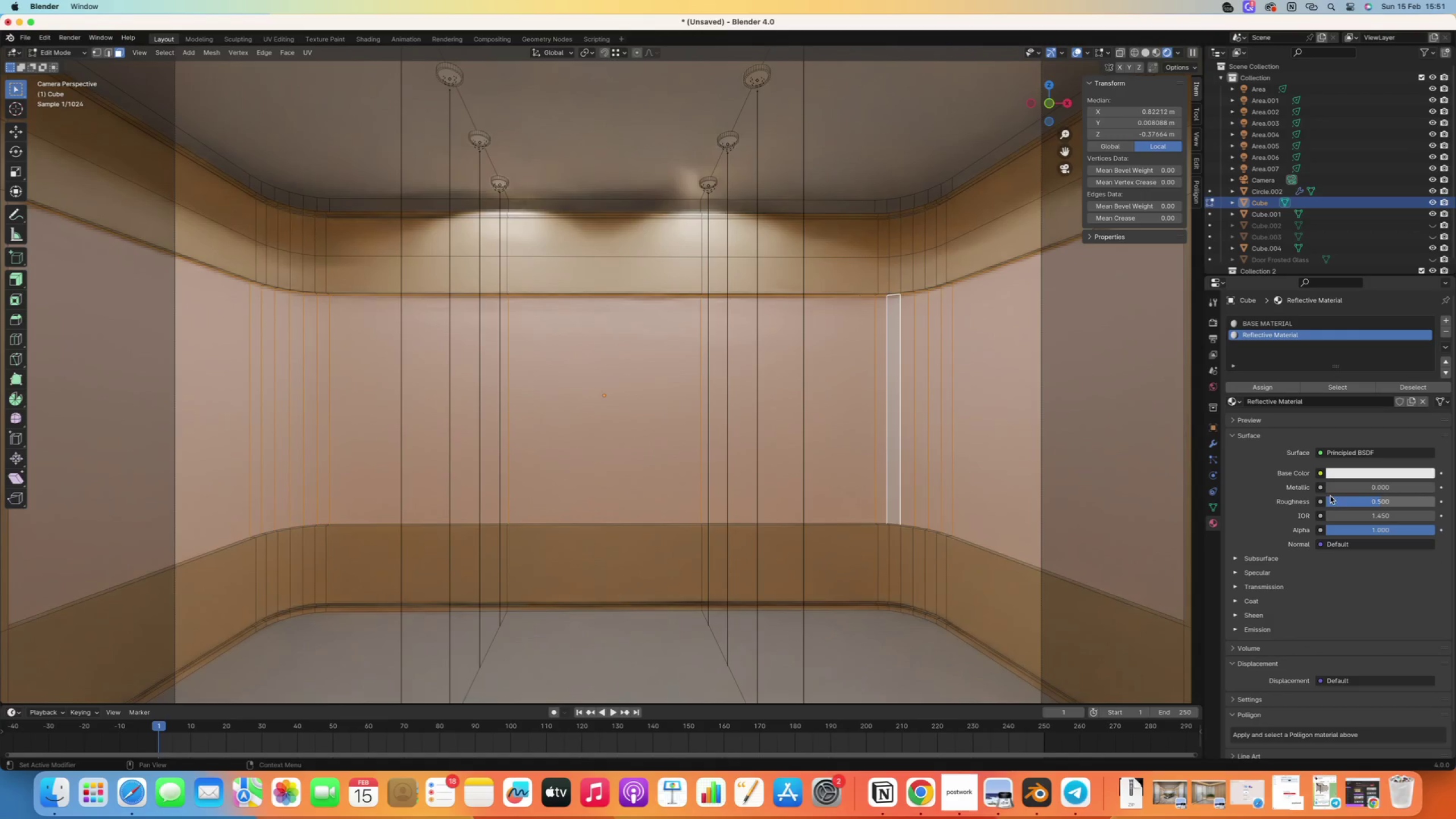 
left_click_drag(start_coordinate=[1374, 503], to_coordinate=[1329, 512])
 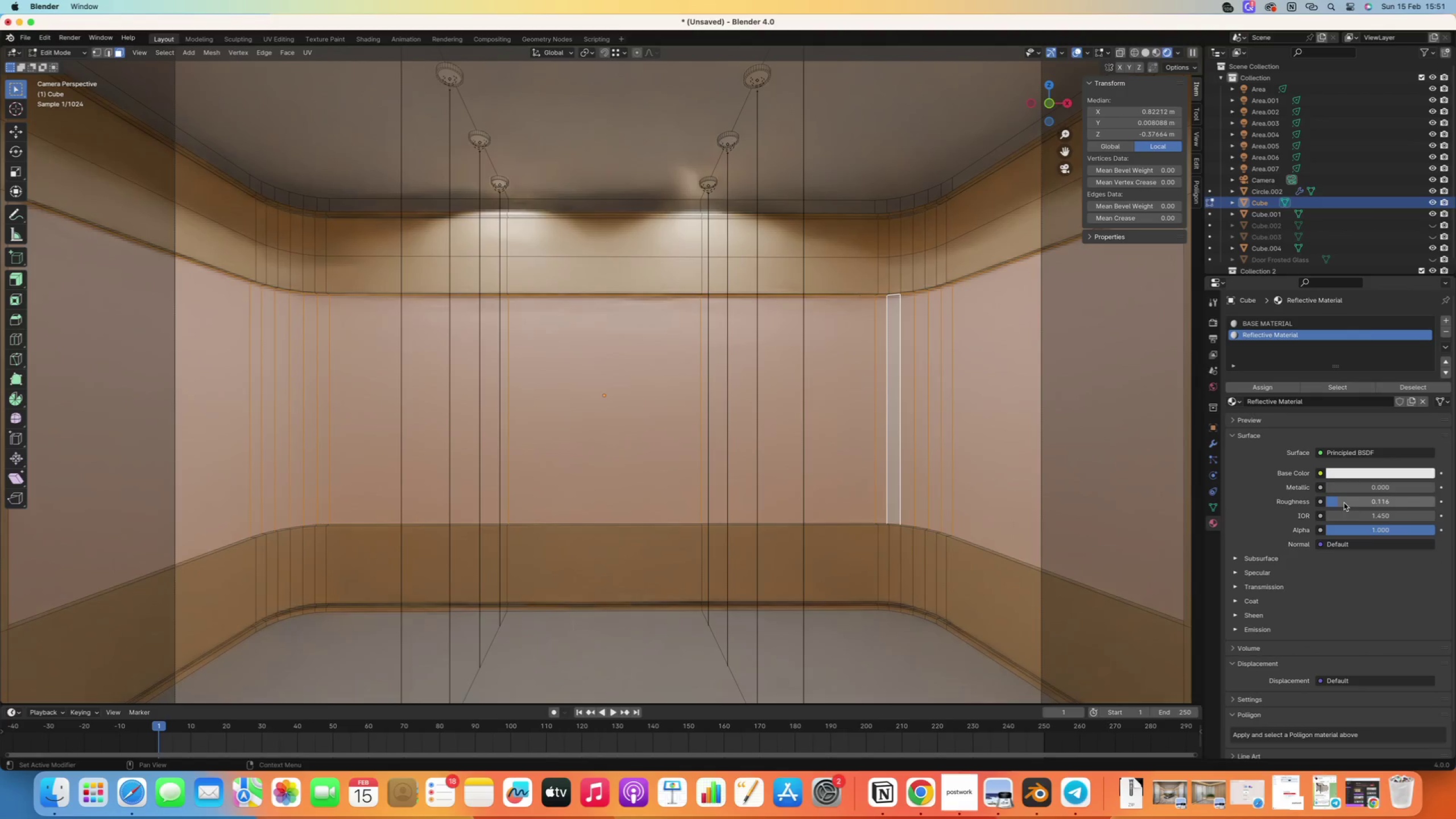 
wait(5.39)
 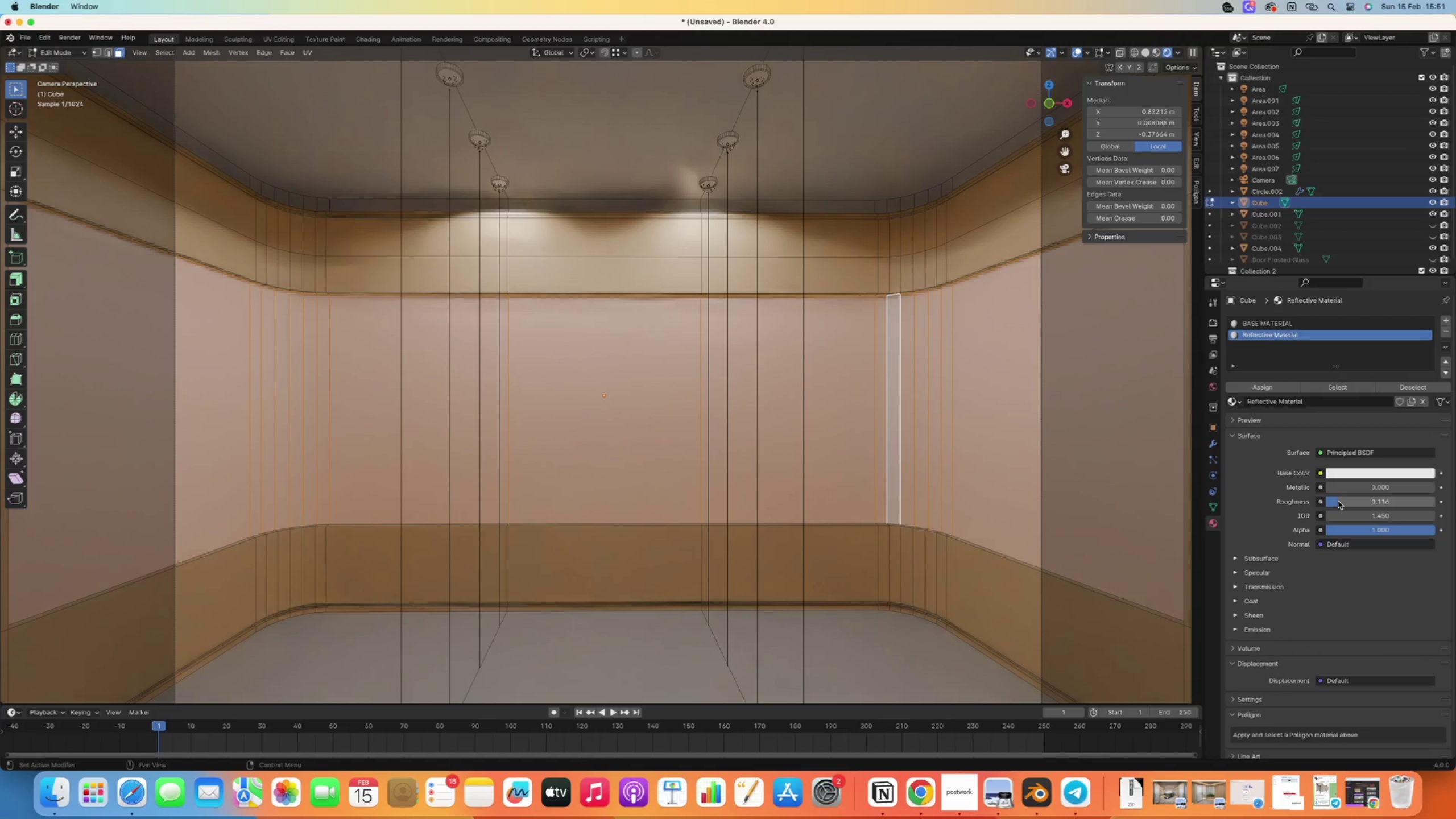 
left_click_drag(start_coordinate=[1334, 490], to_coordinate=[1378, 508])
 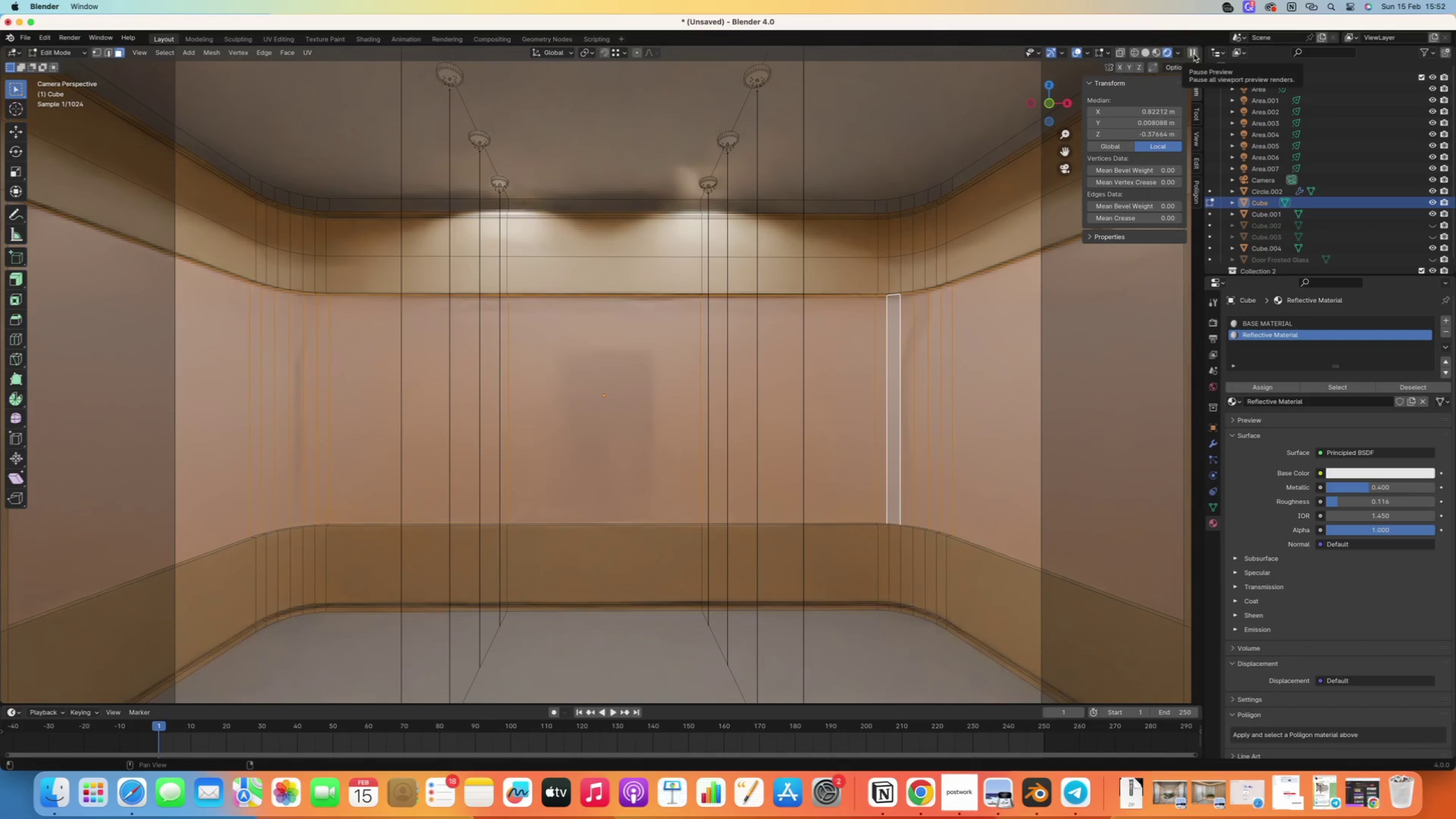 
left_click([1194, 54])
 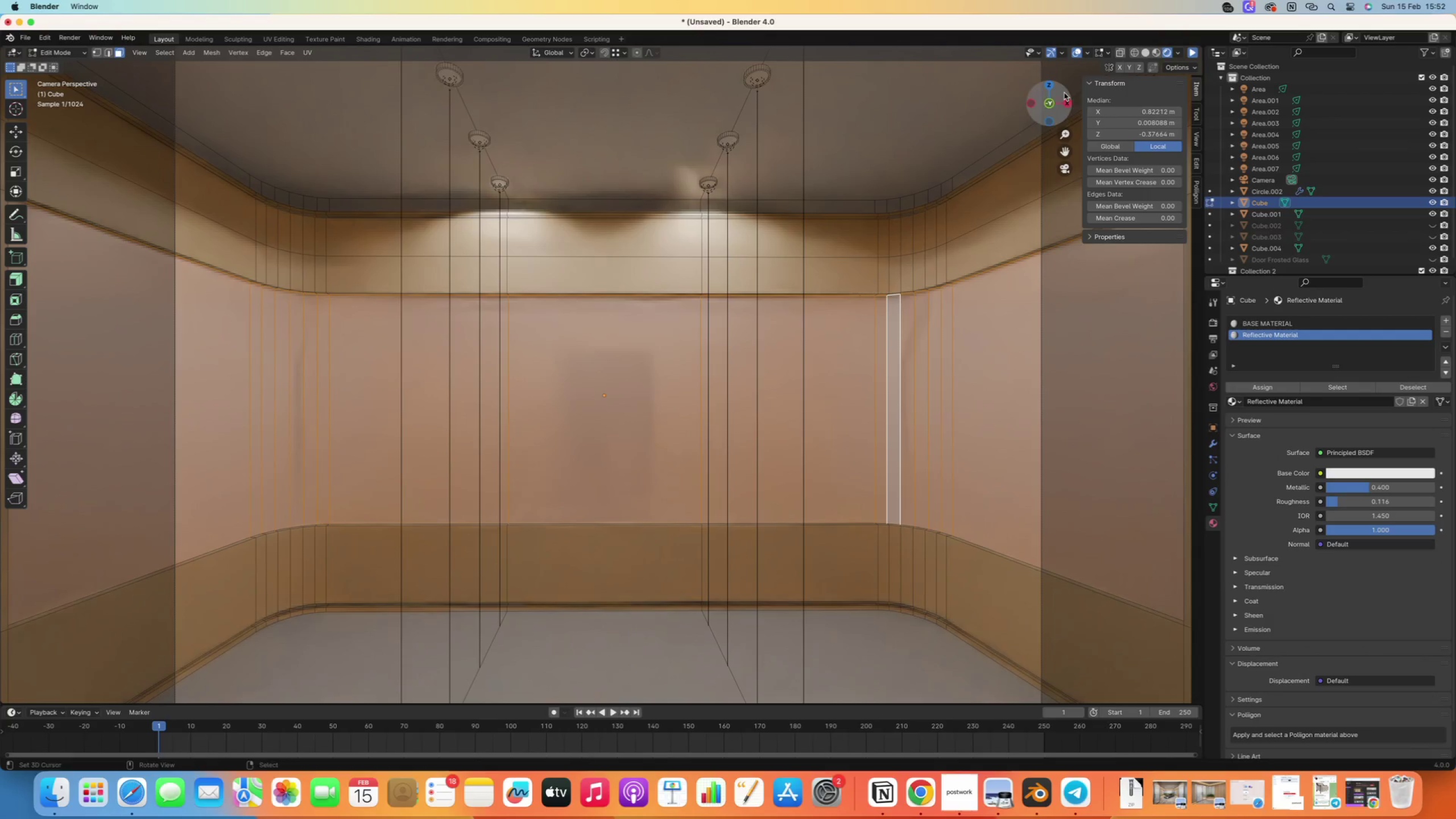 
mouse_move([1145, 56])
 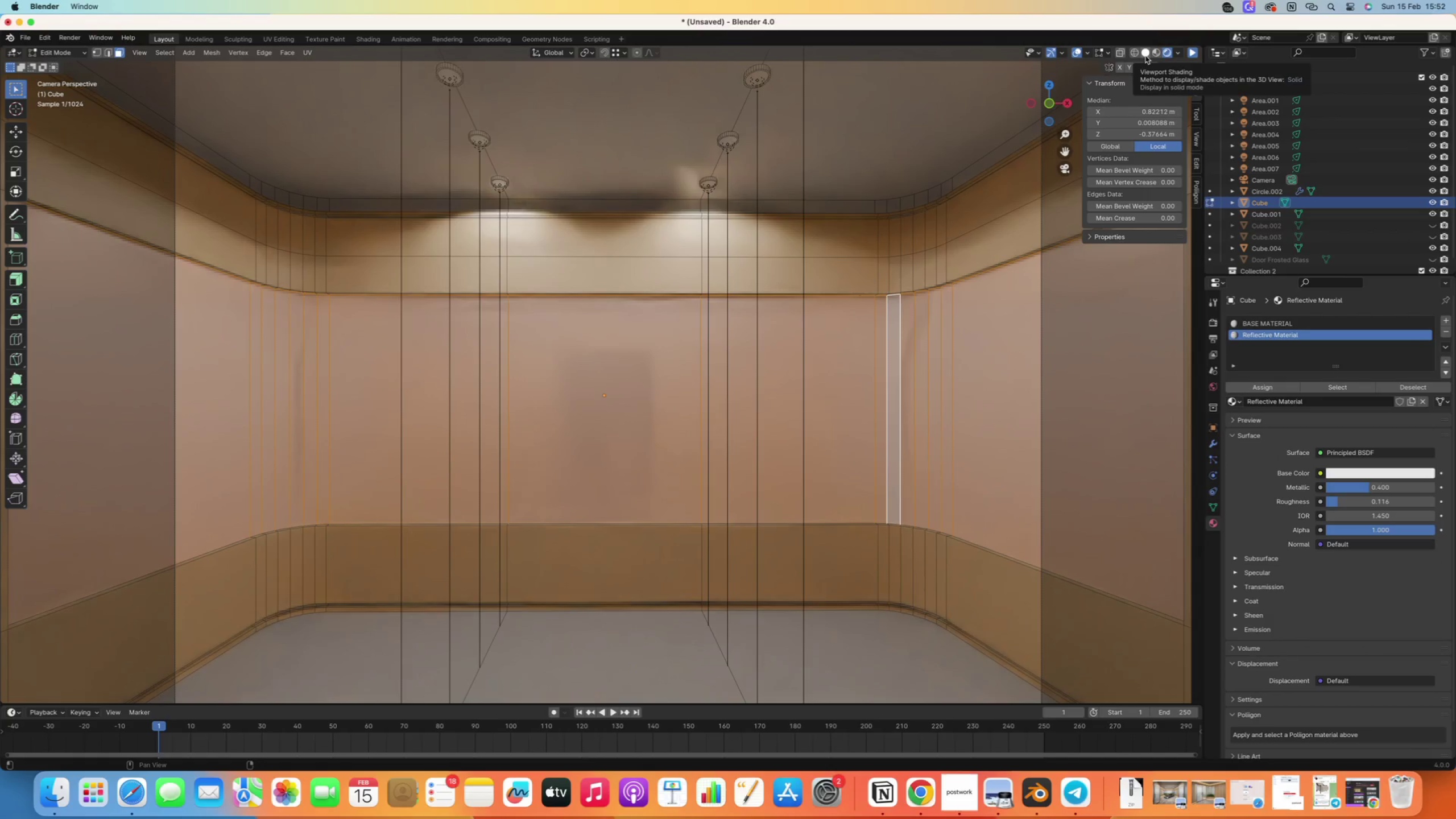 
left_click([1145, 56])
 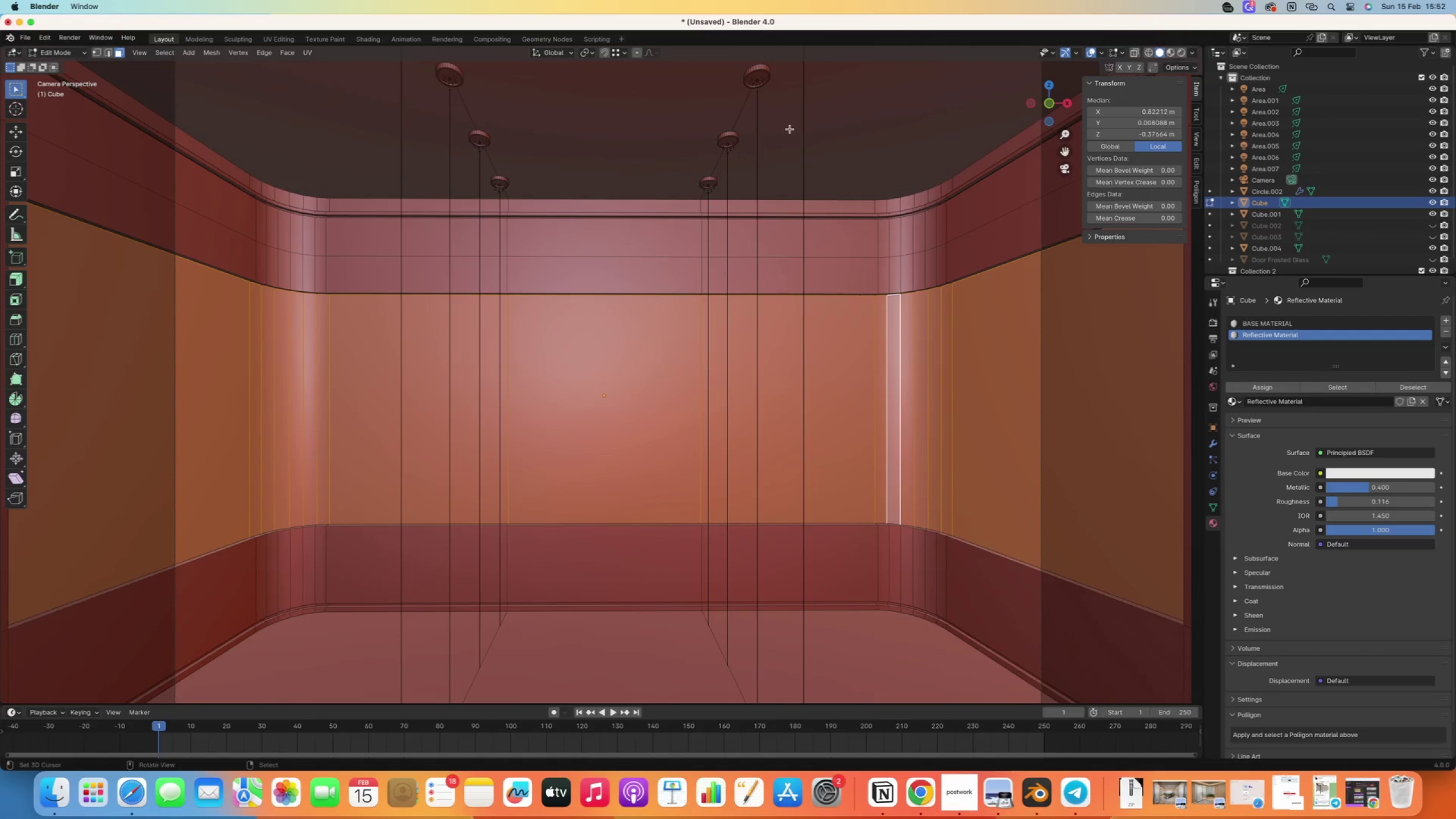 
key(Slash)
 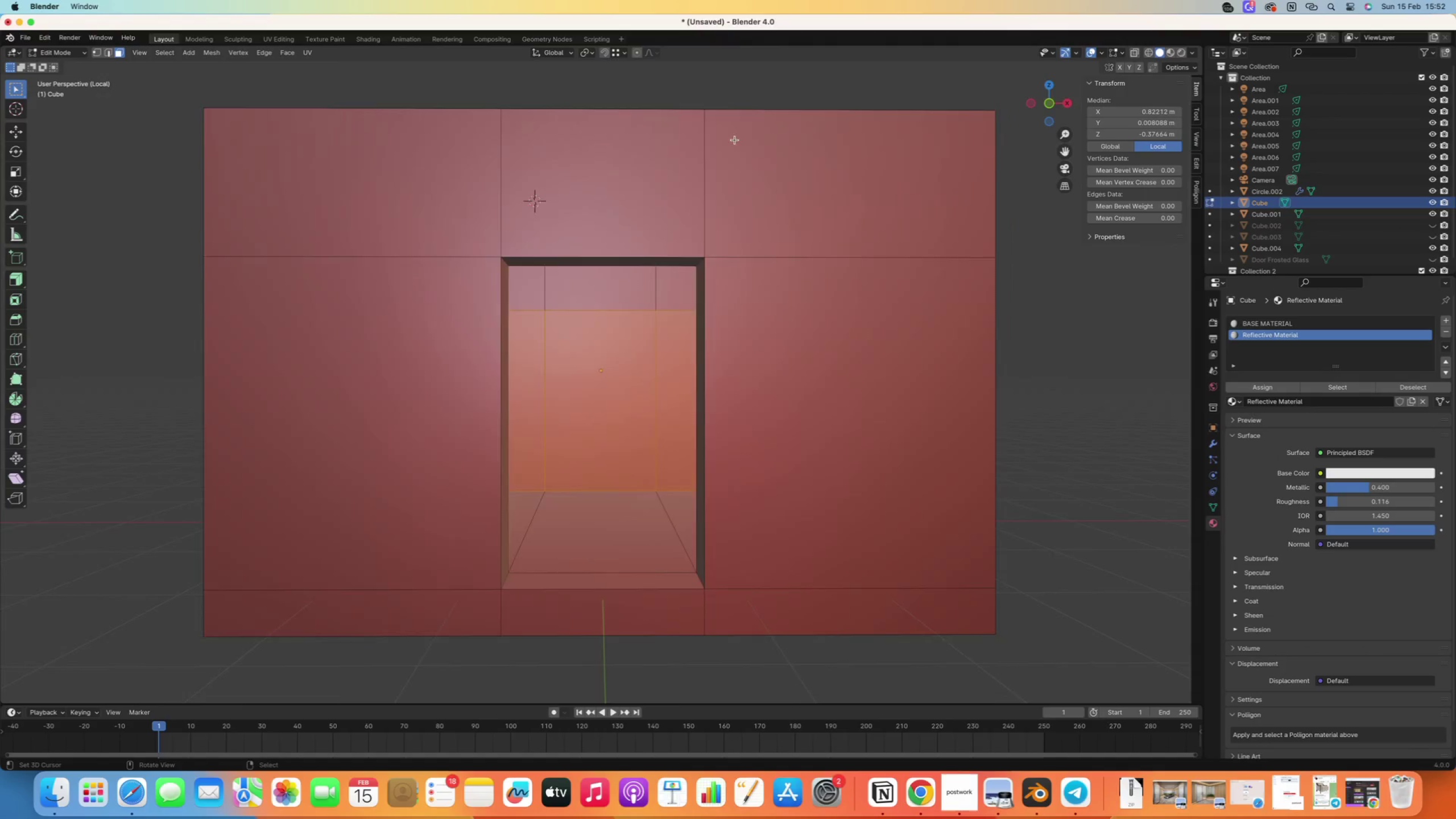 
scroll: coordinate [735, 140], scroll_direction: up, amount: 4.0
 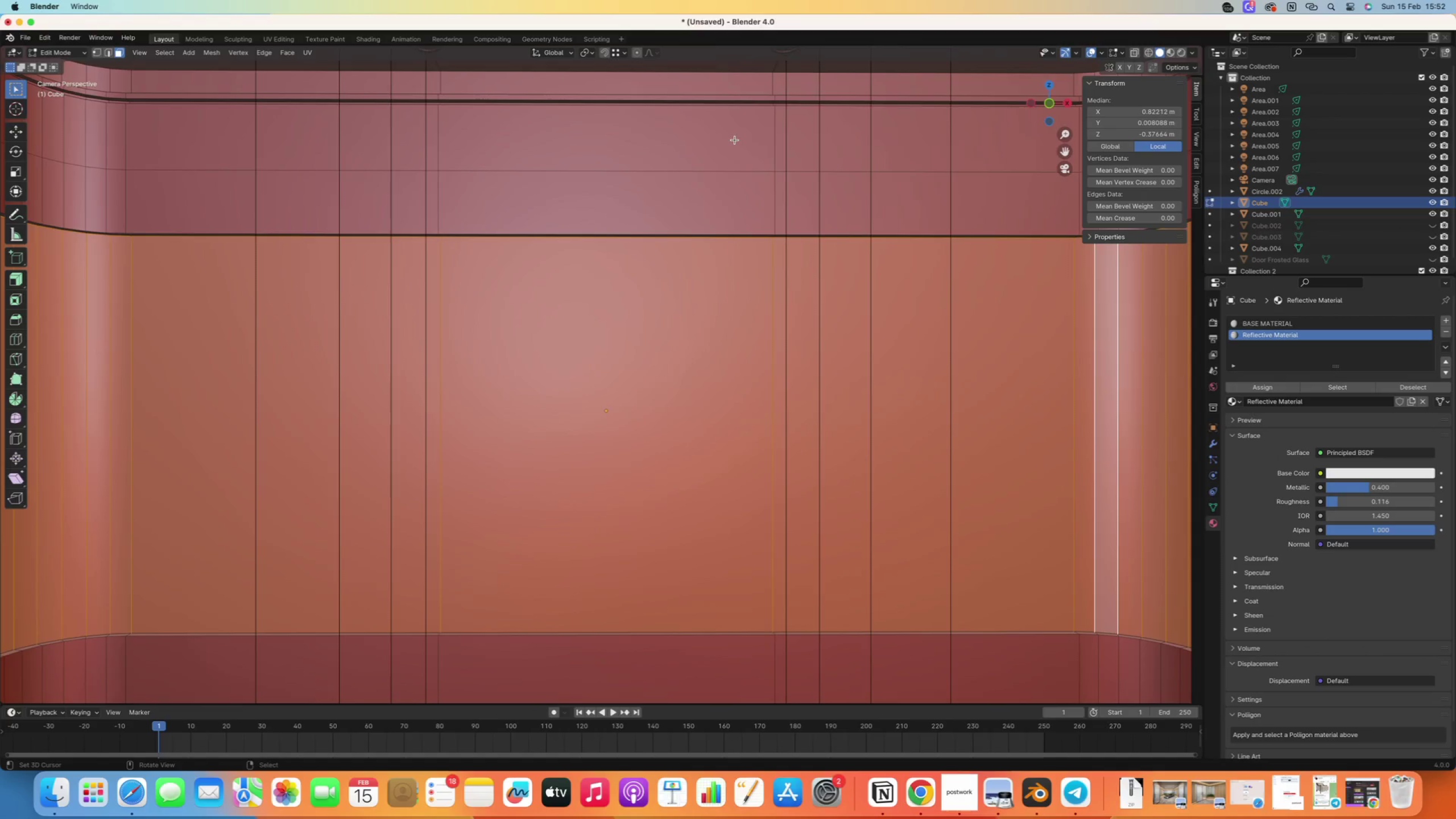 
hold_key(key=ShiftRight, duration=0.45)
 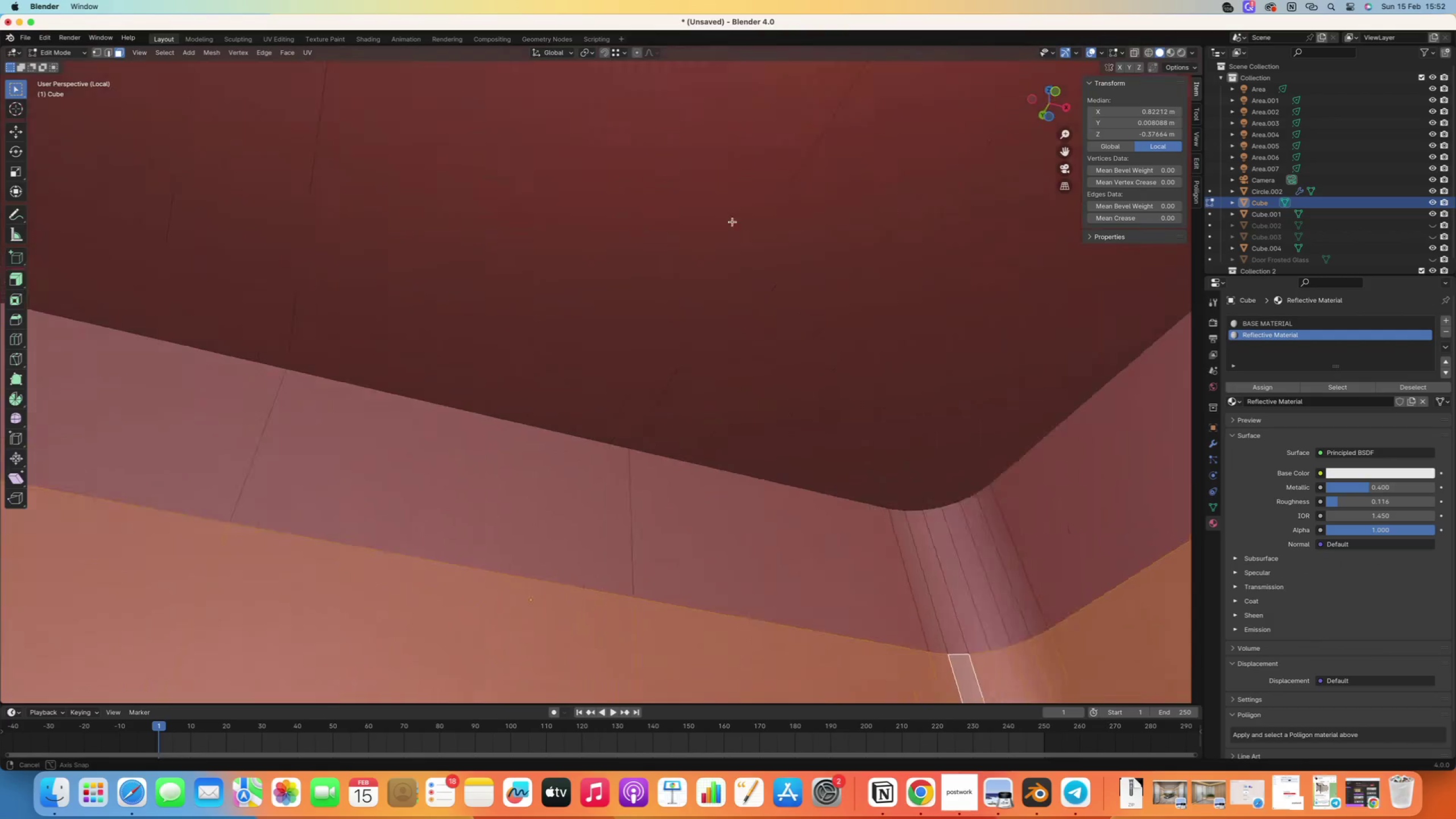 
scroll: coordinate [623, 264], scroll_direction: up, amount: 28.0
 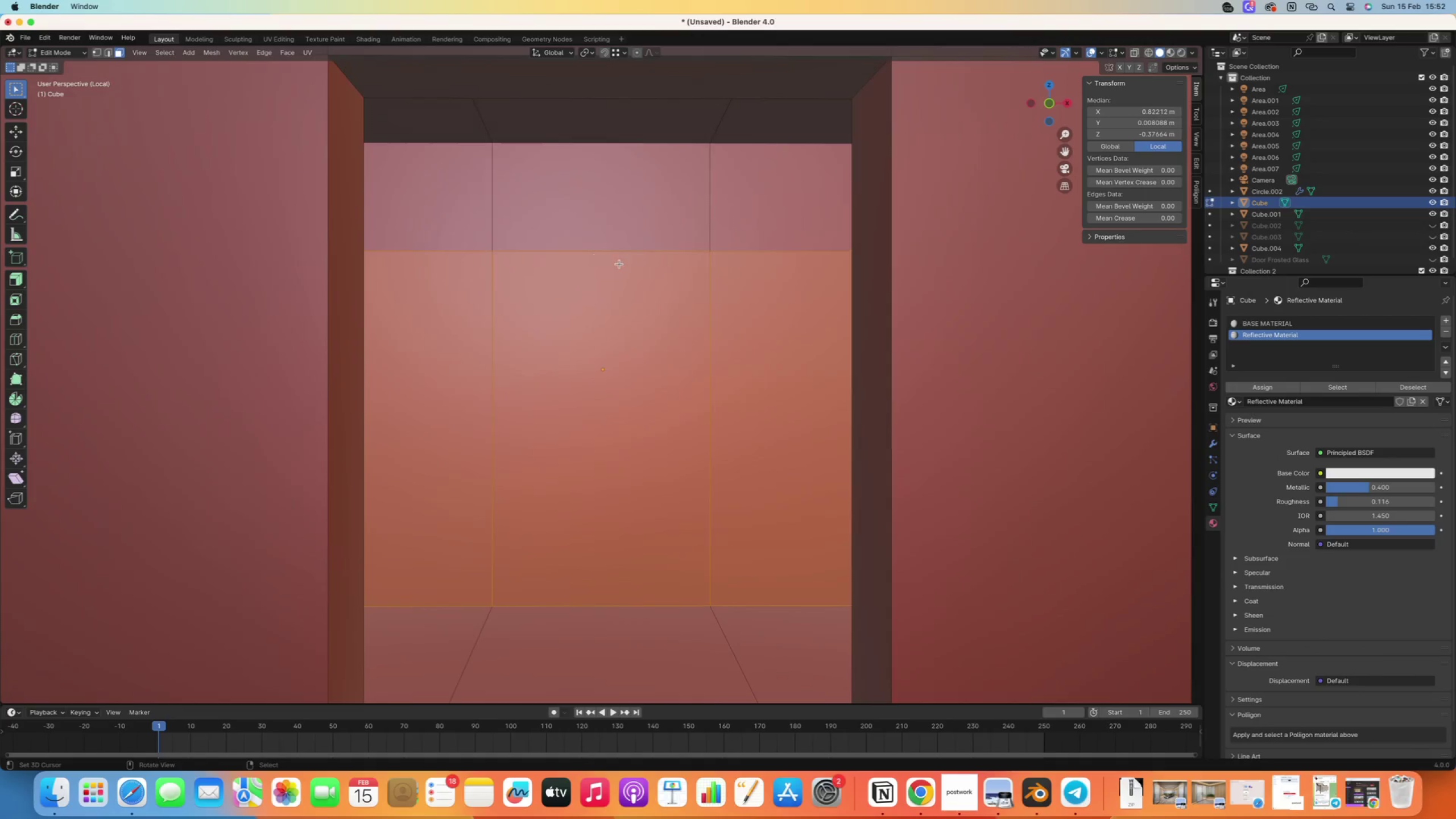 
hold_key(key=ShiftRight, duration=0.44)
 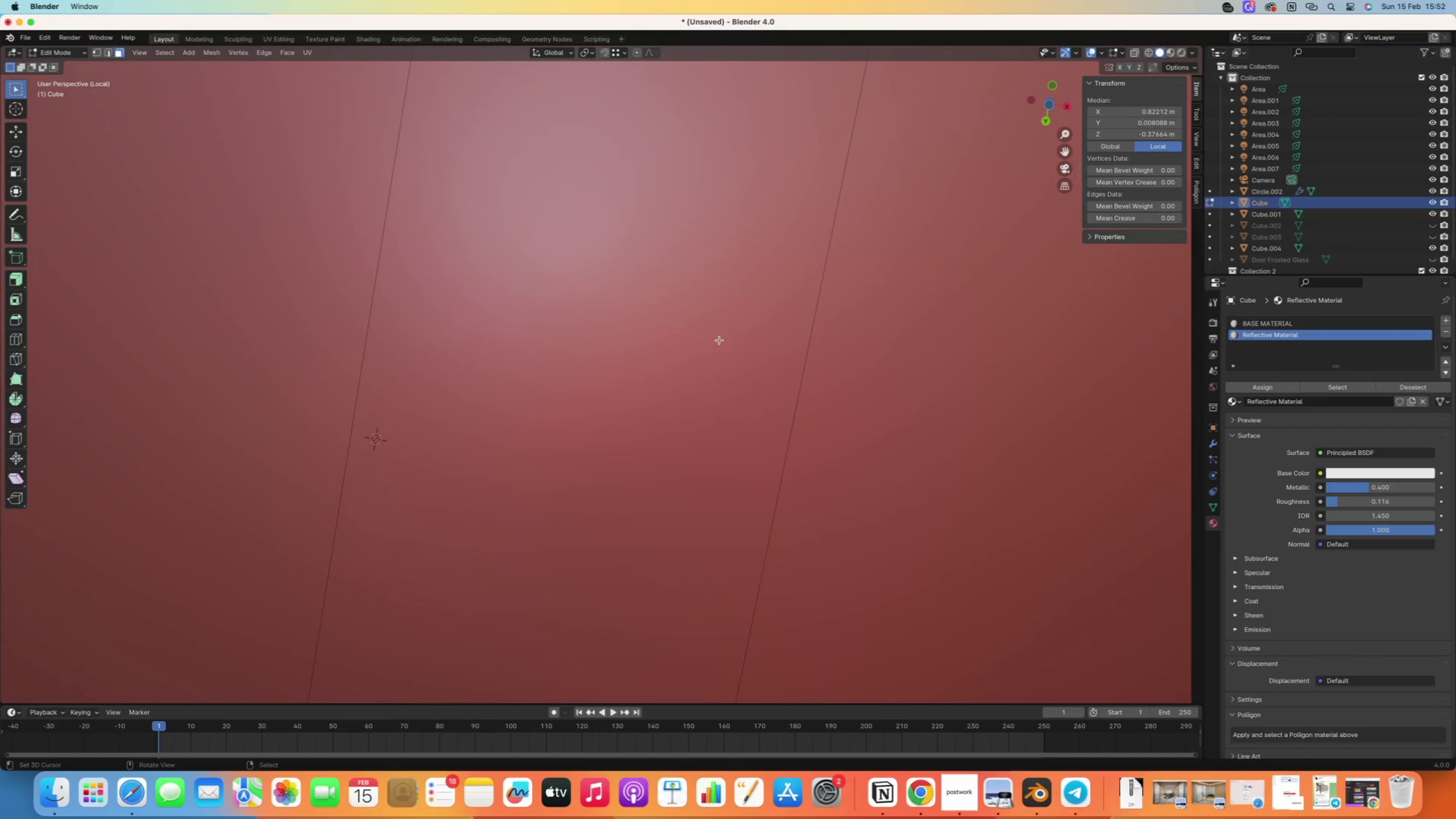 
key(Tab)
 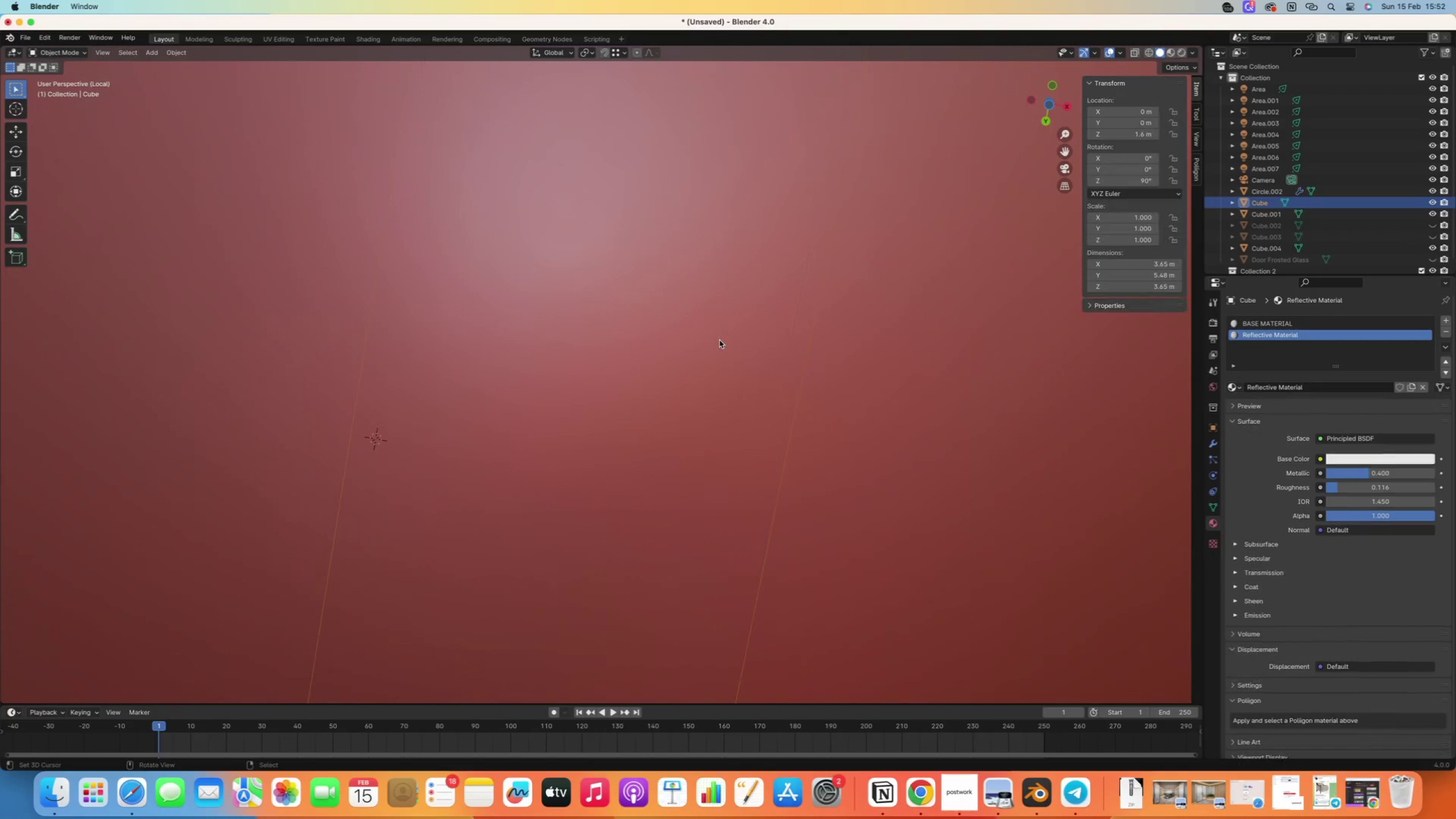 
scroll: coordinate [719, 340], scroll_direction: down, amount: 10.0
 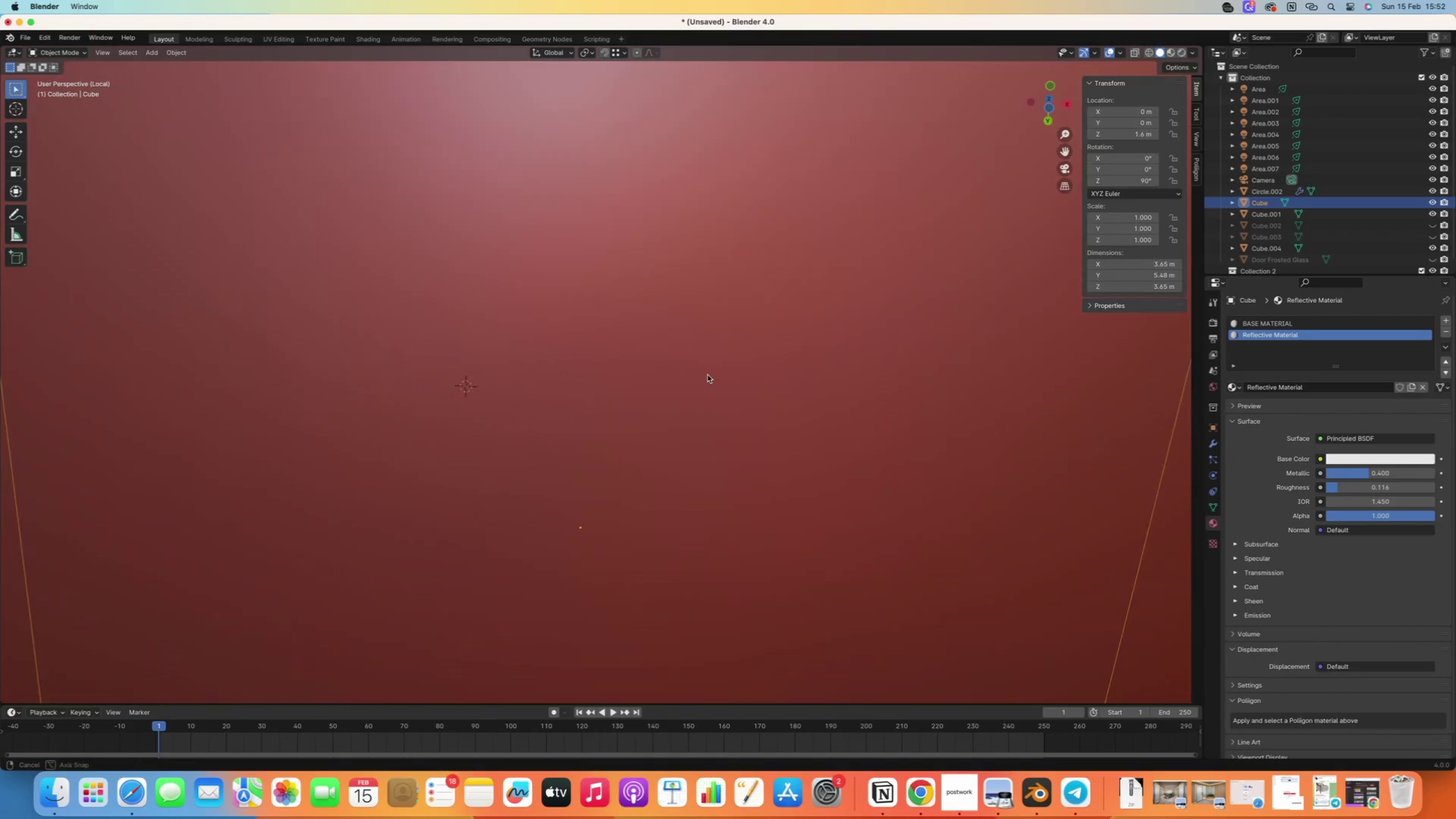 
key(Slash)
 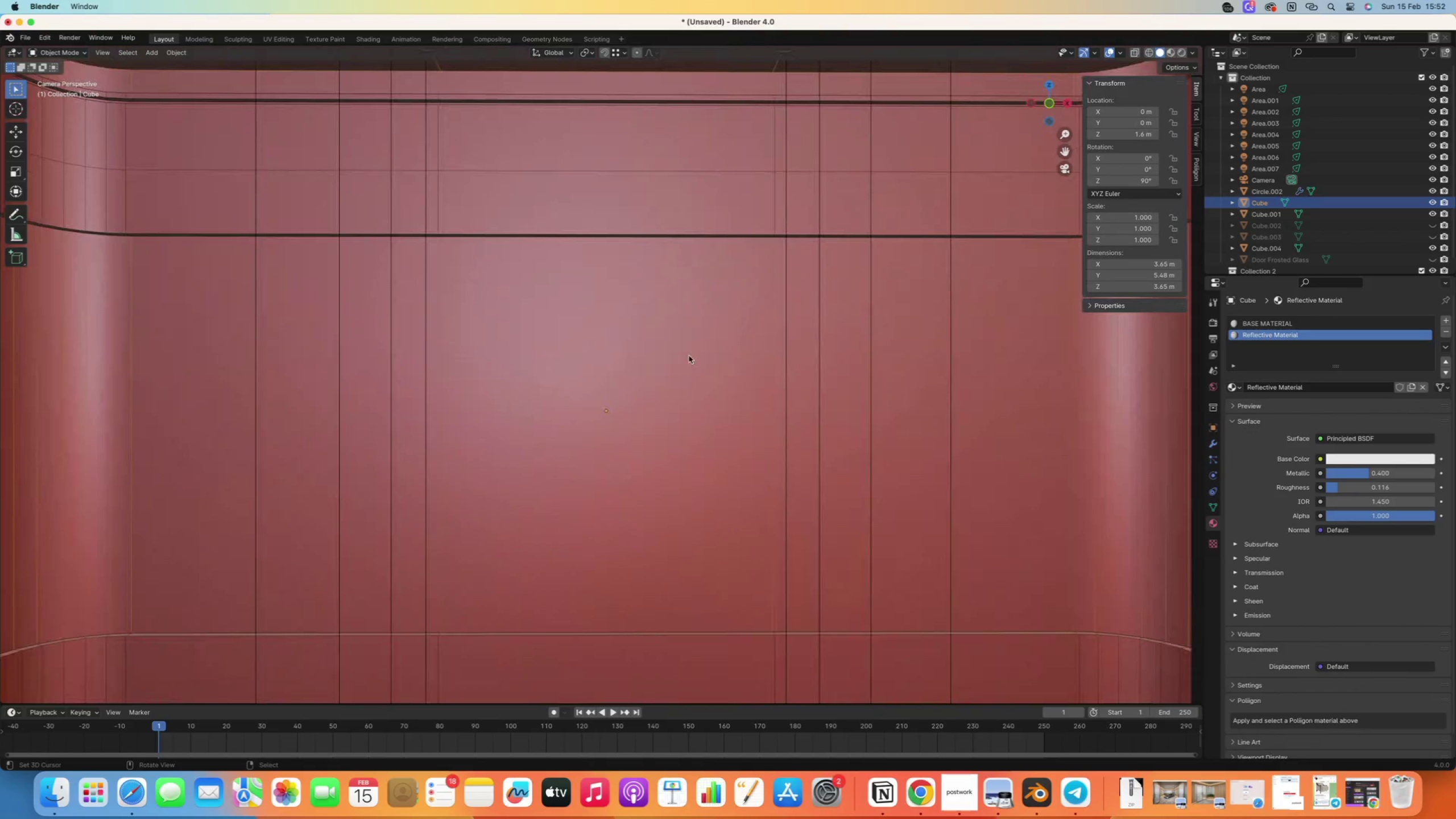 
key(Slash)
 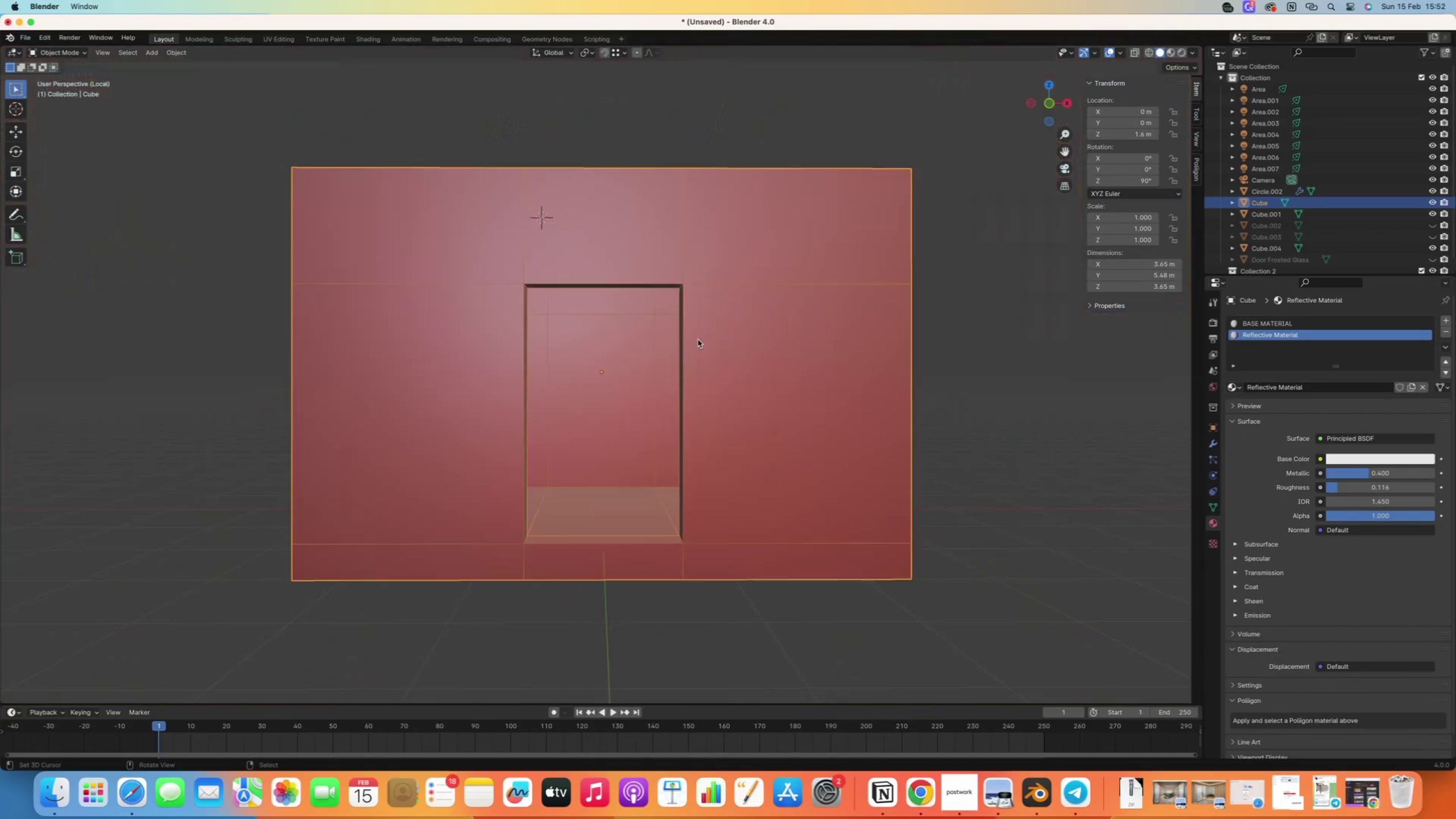 
scroll: coordinate [697, 321], scroll_direction: up, amount: 22.0
 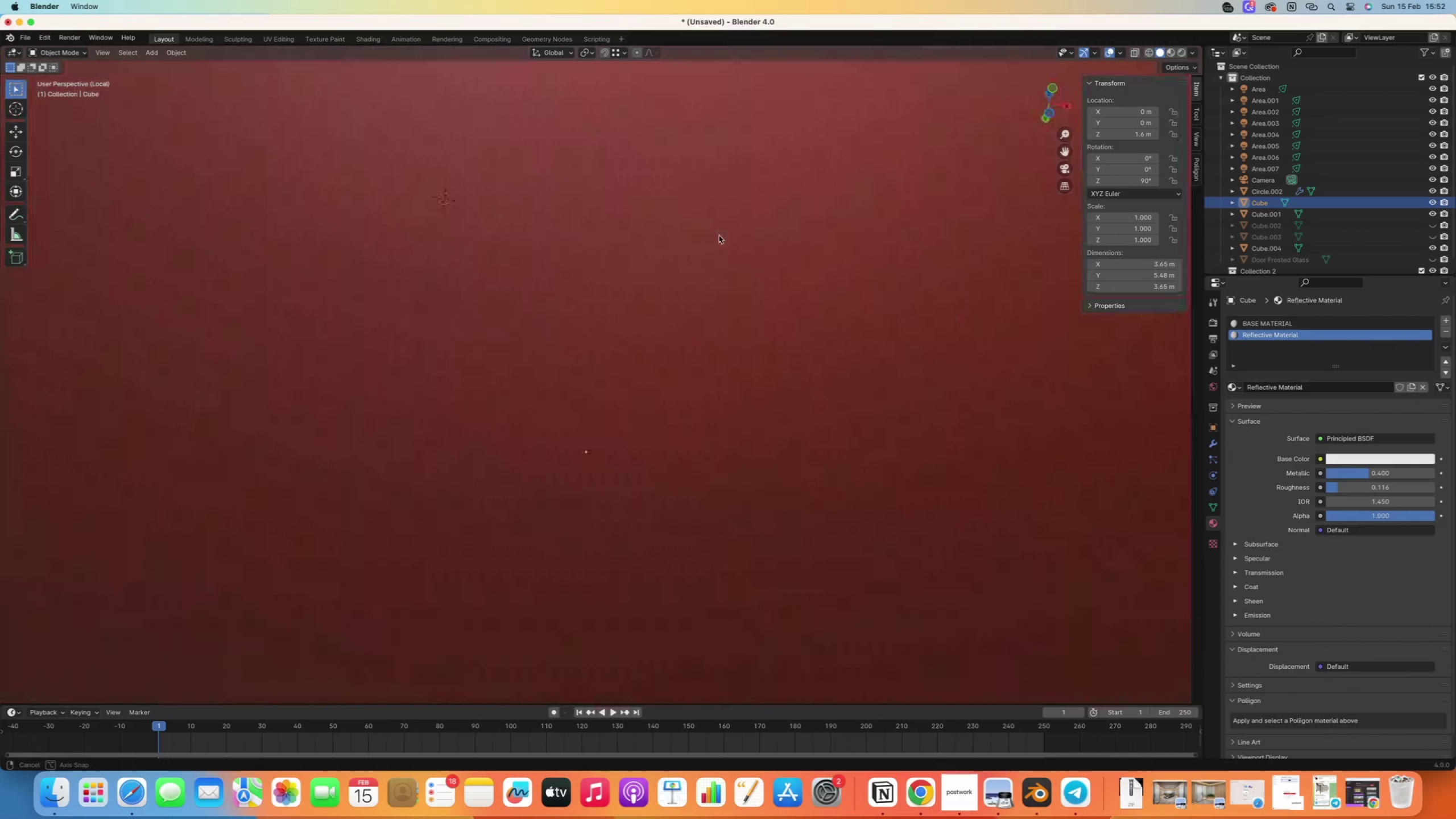 
hold_key(key=ControlRight, duration=0.74)
 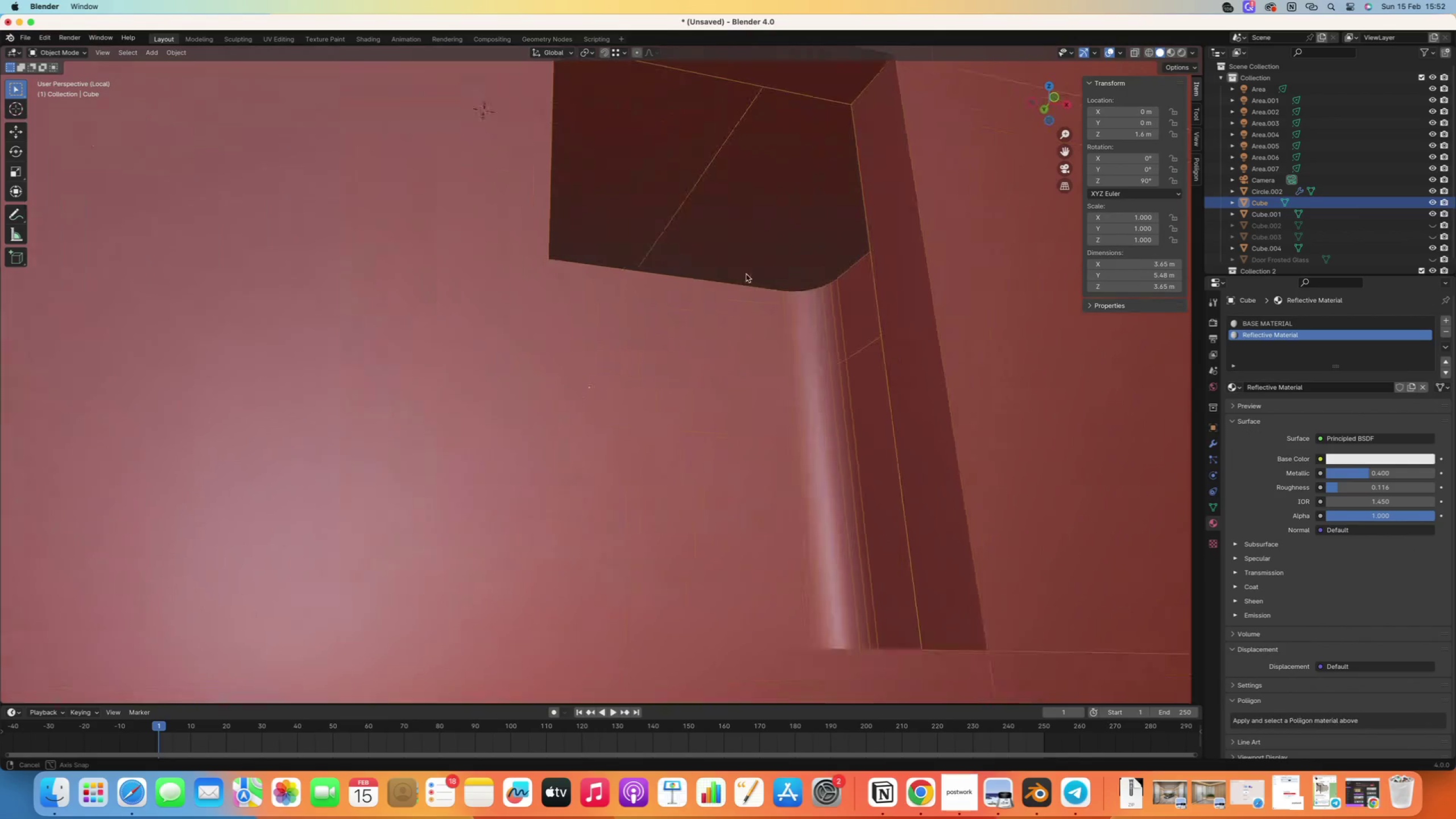 
scroll: coordinate [730, 293], scroll_direction: down, amount: 16.0
 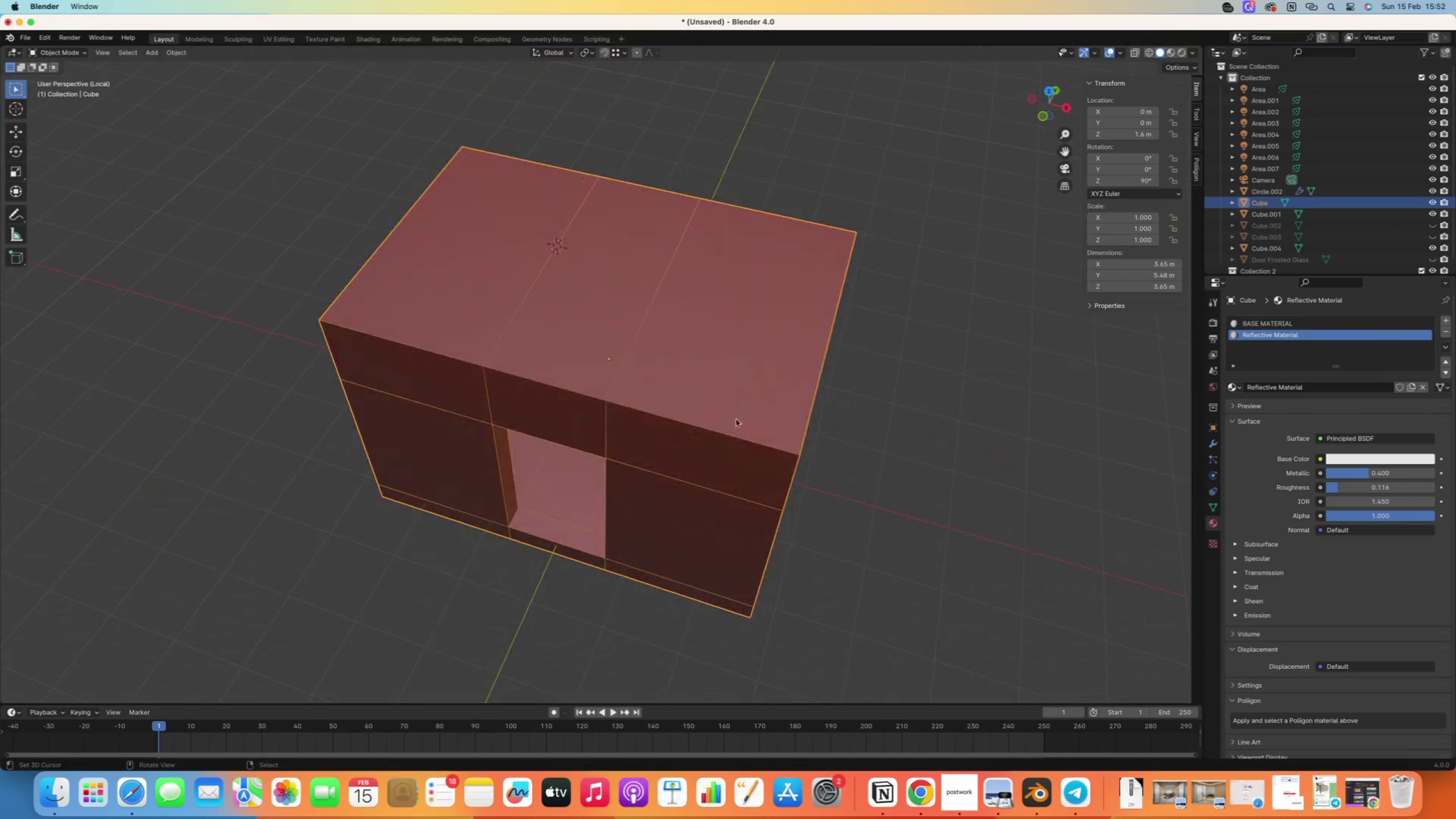 
key(Slash)
 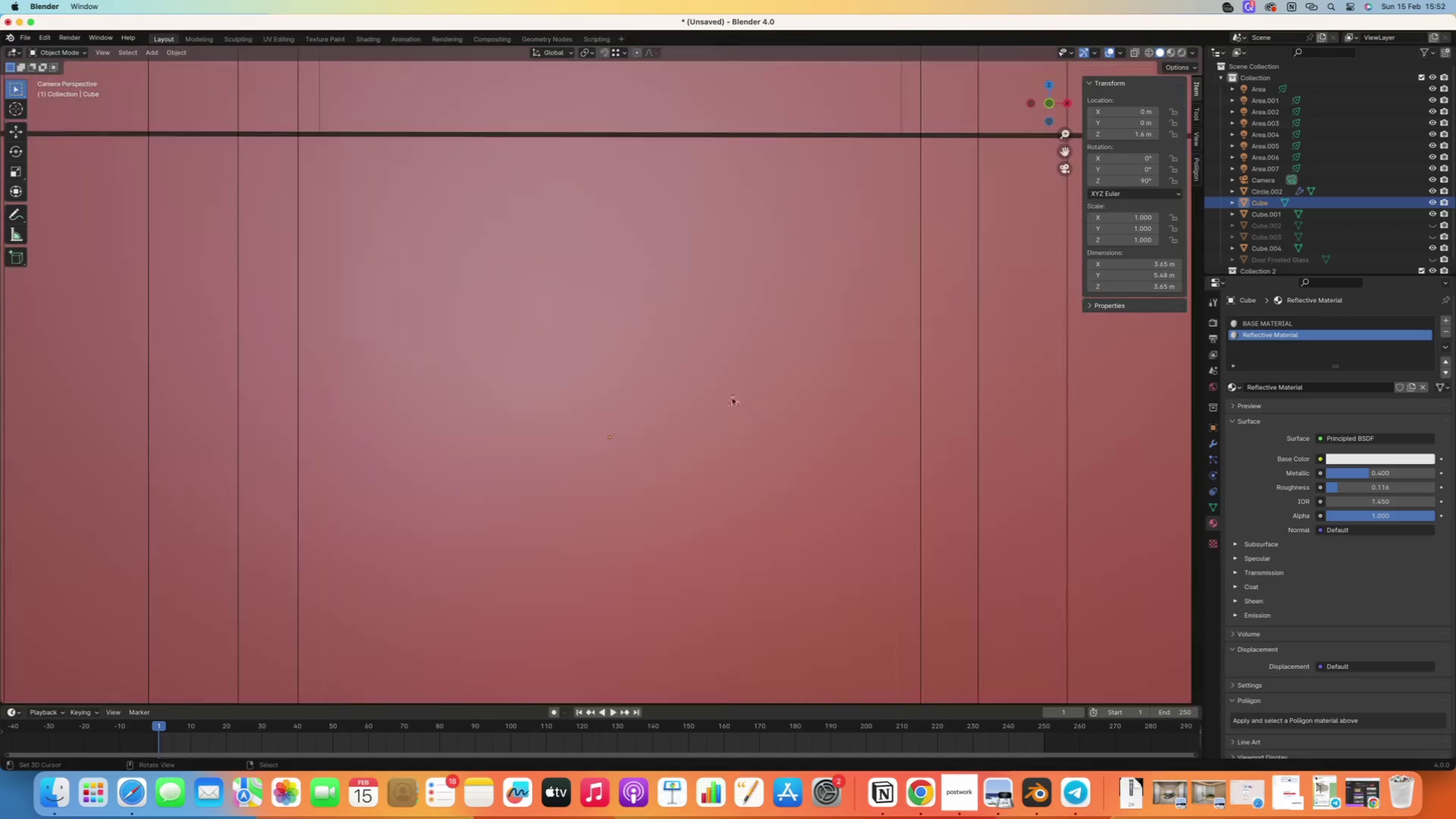 
scroll: coordinate [740, 390], scroll_direction: down, amount: 25.0
 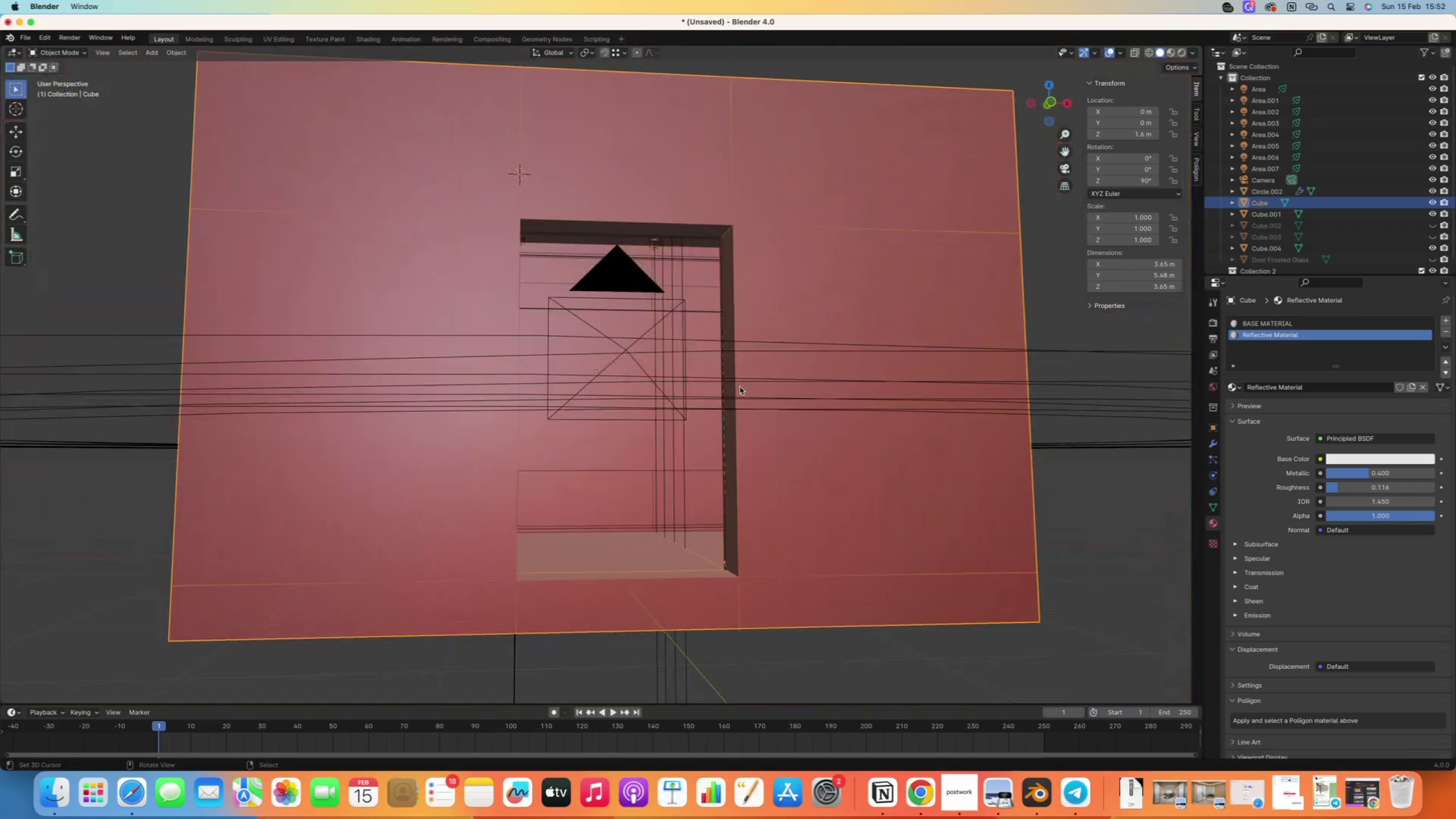 
hold_key(key=ShiftRight, duration=0.45)
 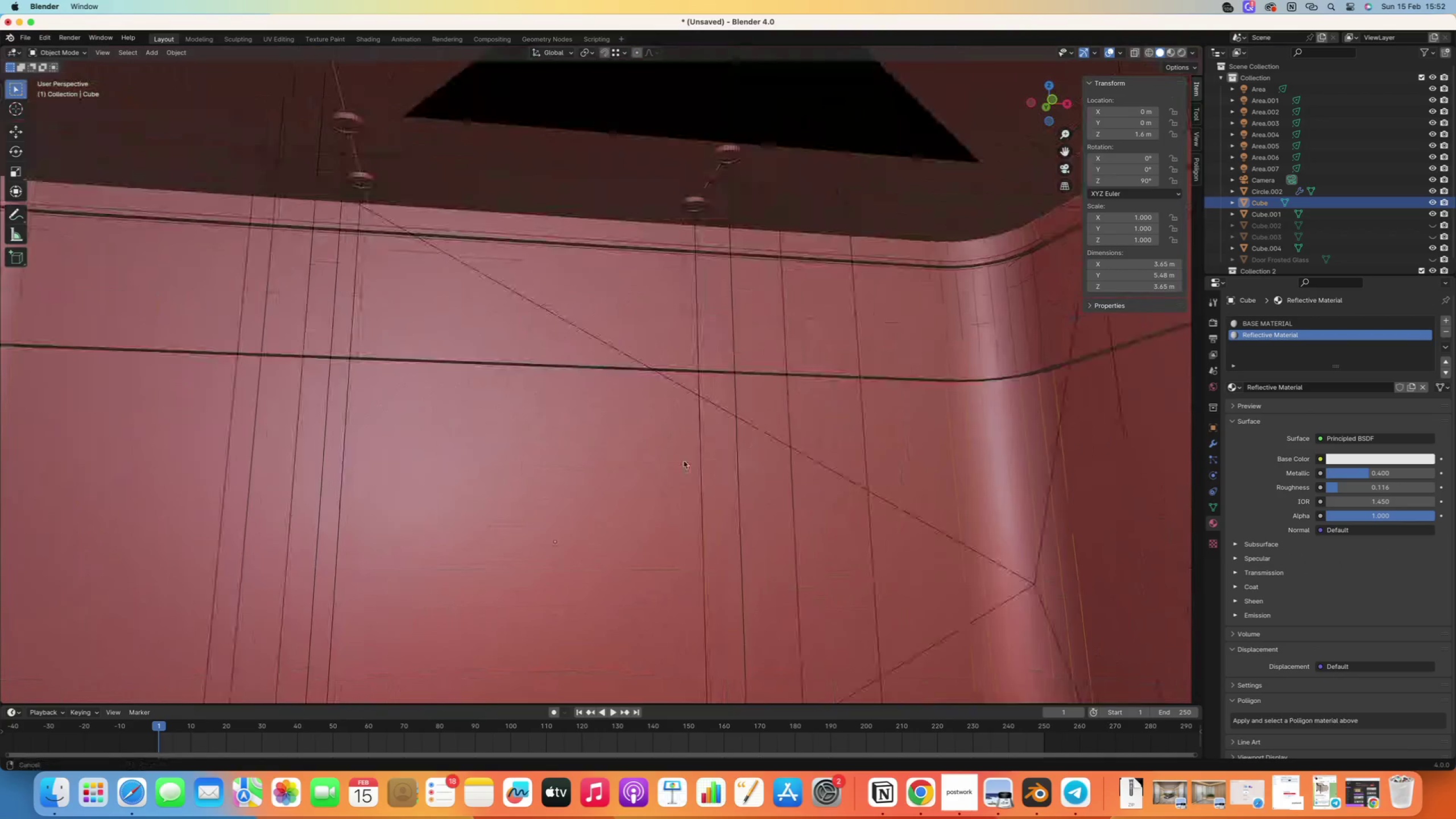 
scroll: coordinate [679, 239], scroll_direction: up, amount: 20.0
 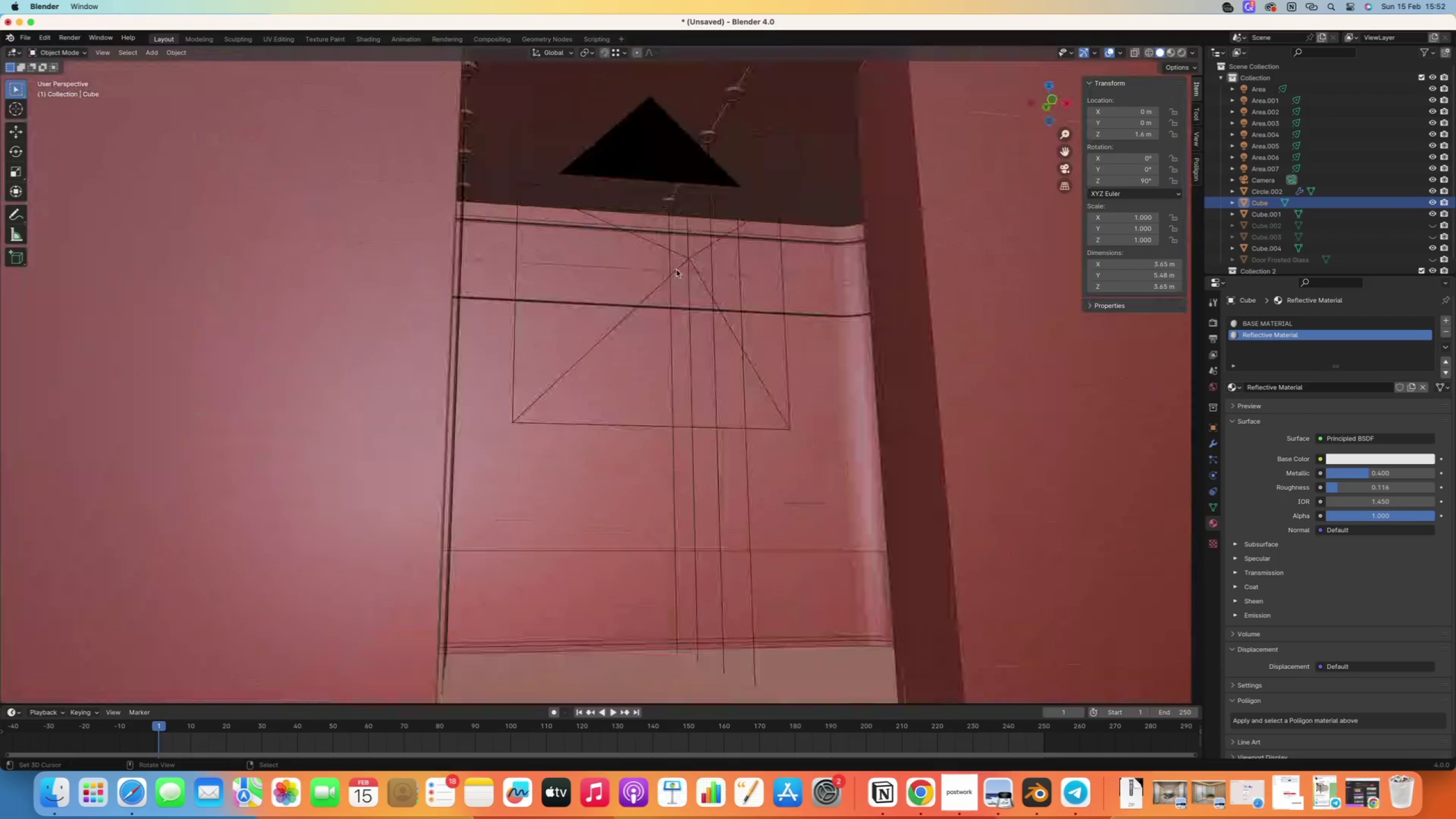 
hold_key(key=ShiftRight, duration=0.51)
 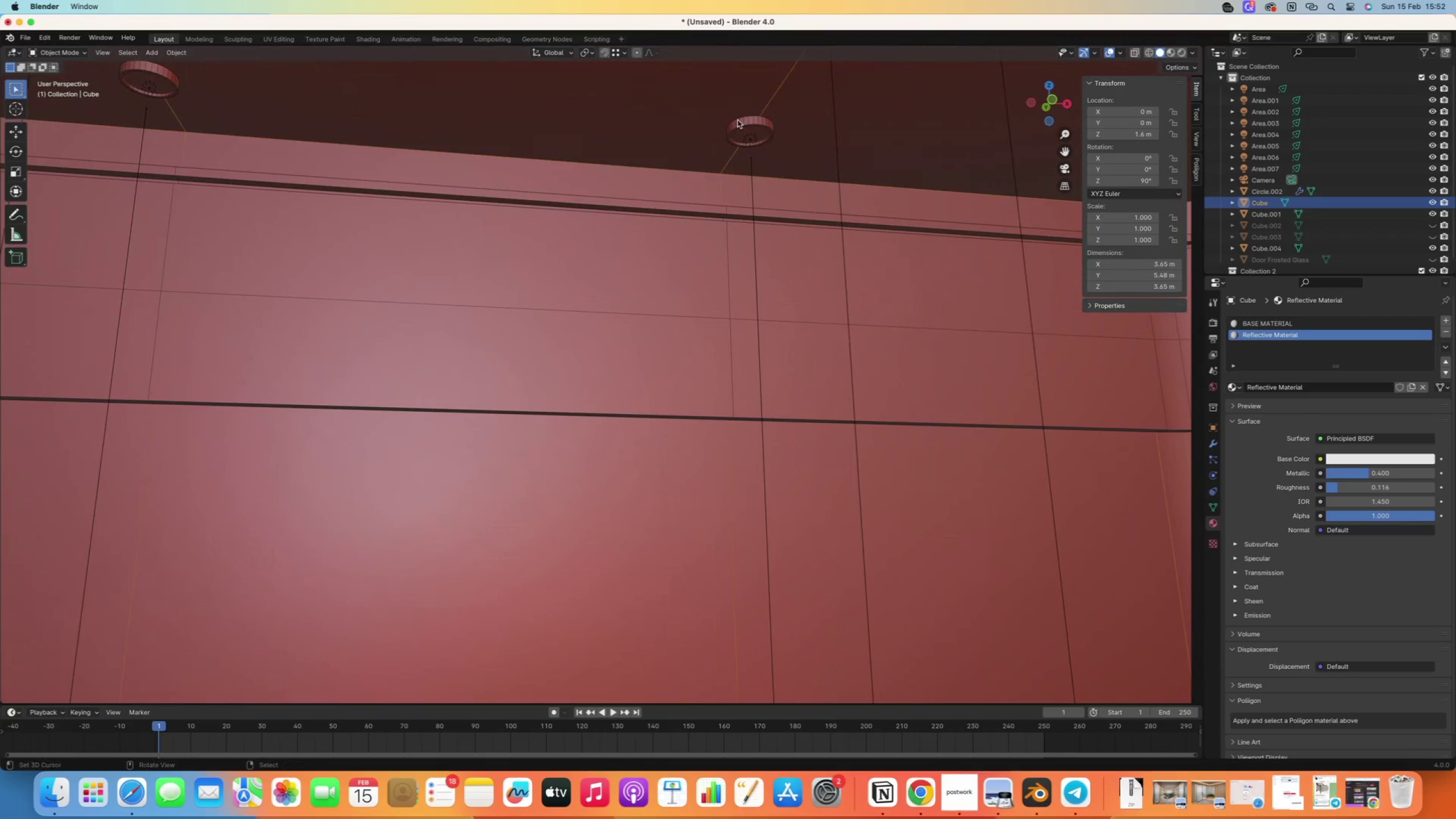 
scroll: coordinate [704, 206], scroll_direction: up, amount: 21.0
 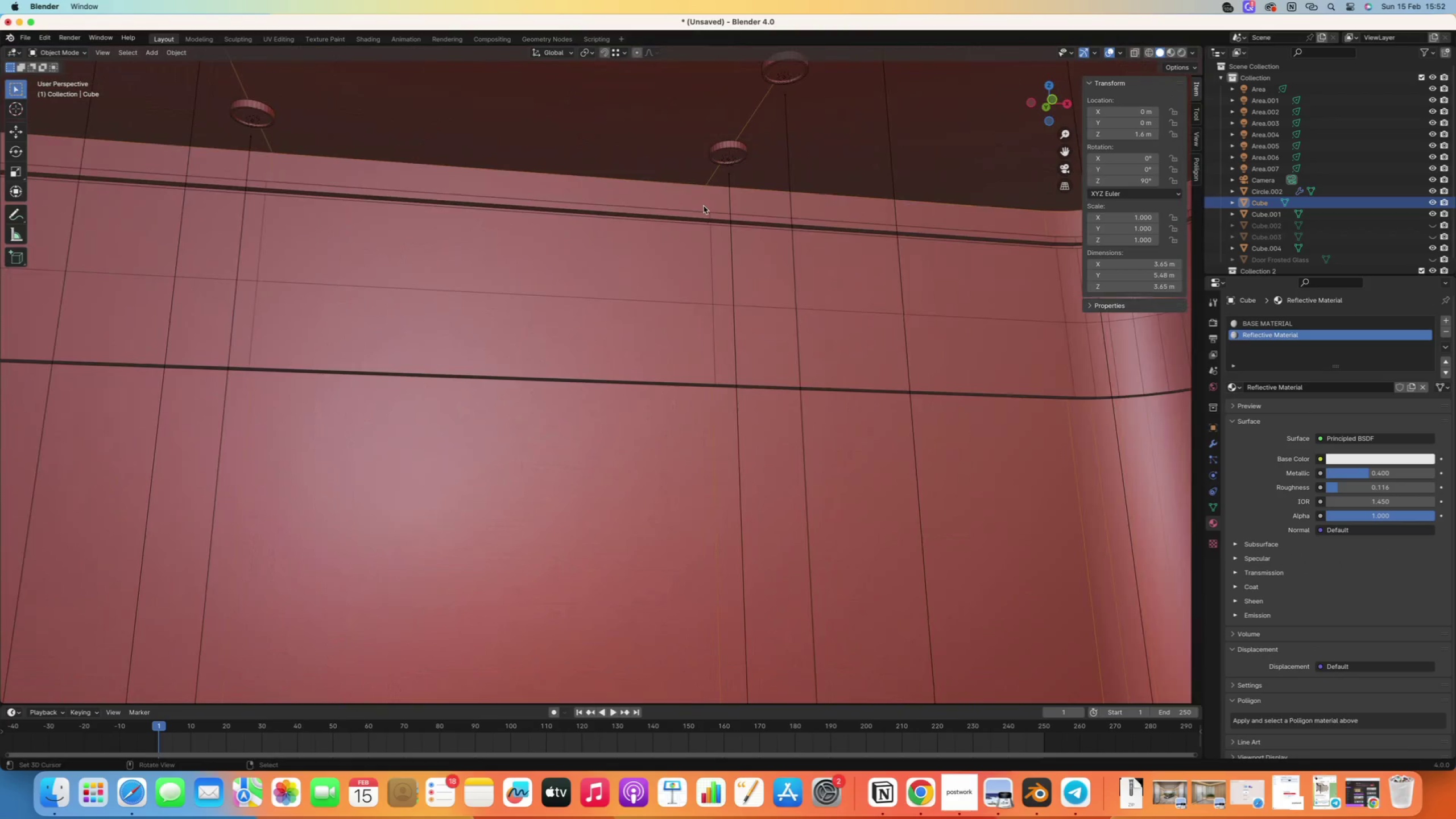 
double_click([743, 129])
 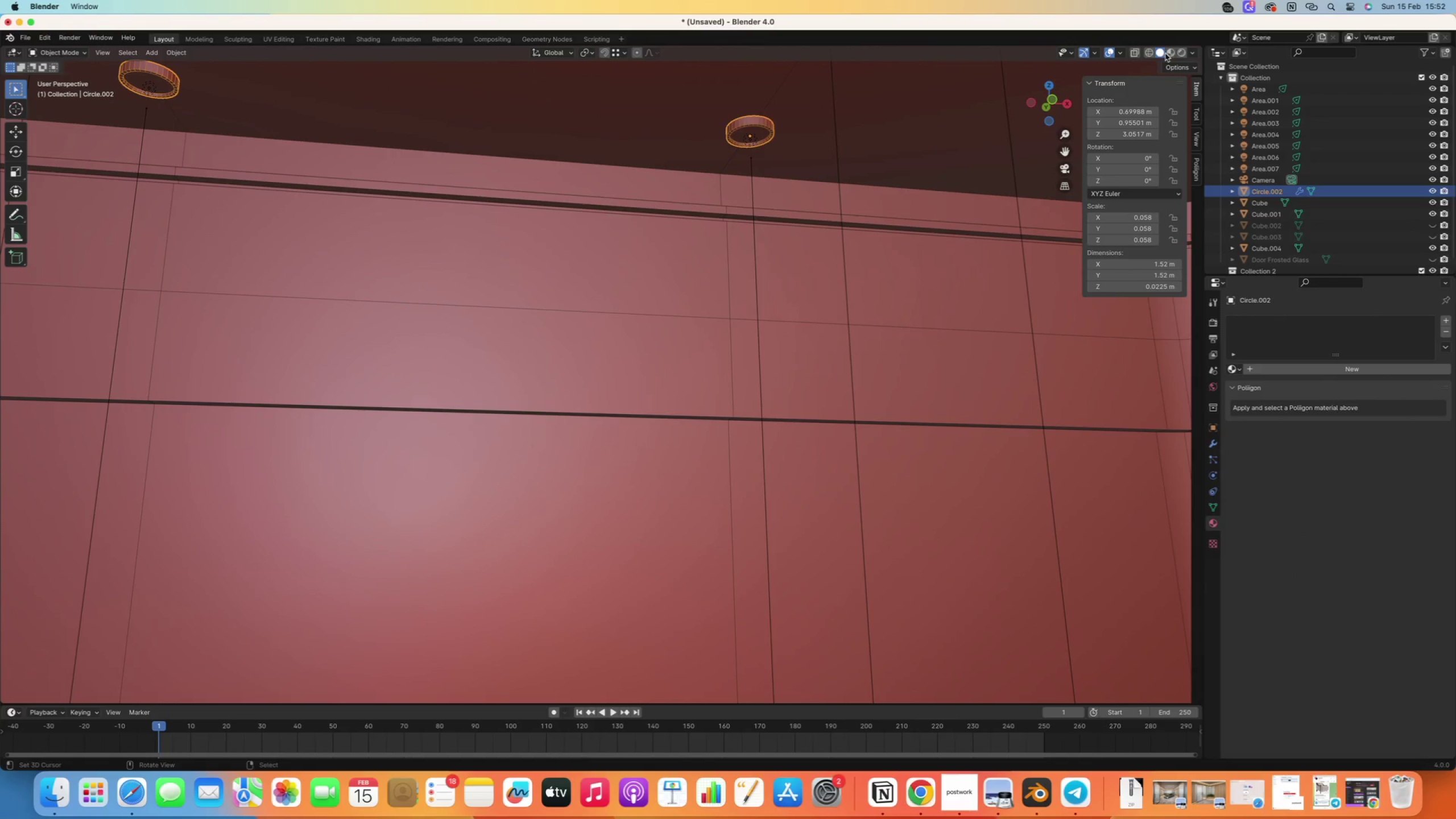 
left_click([1167, 52])
 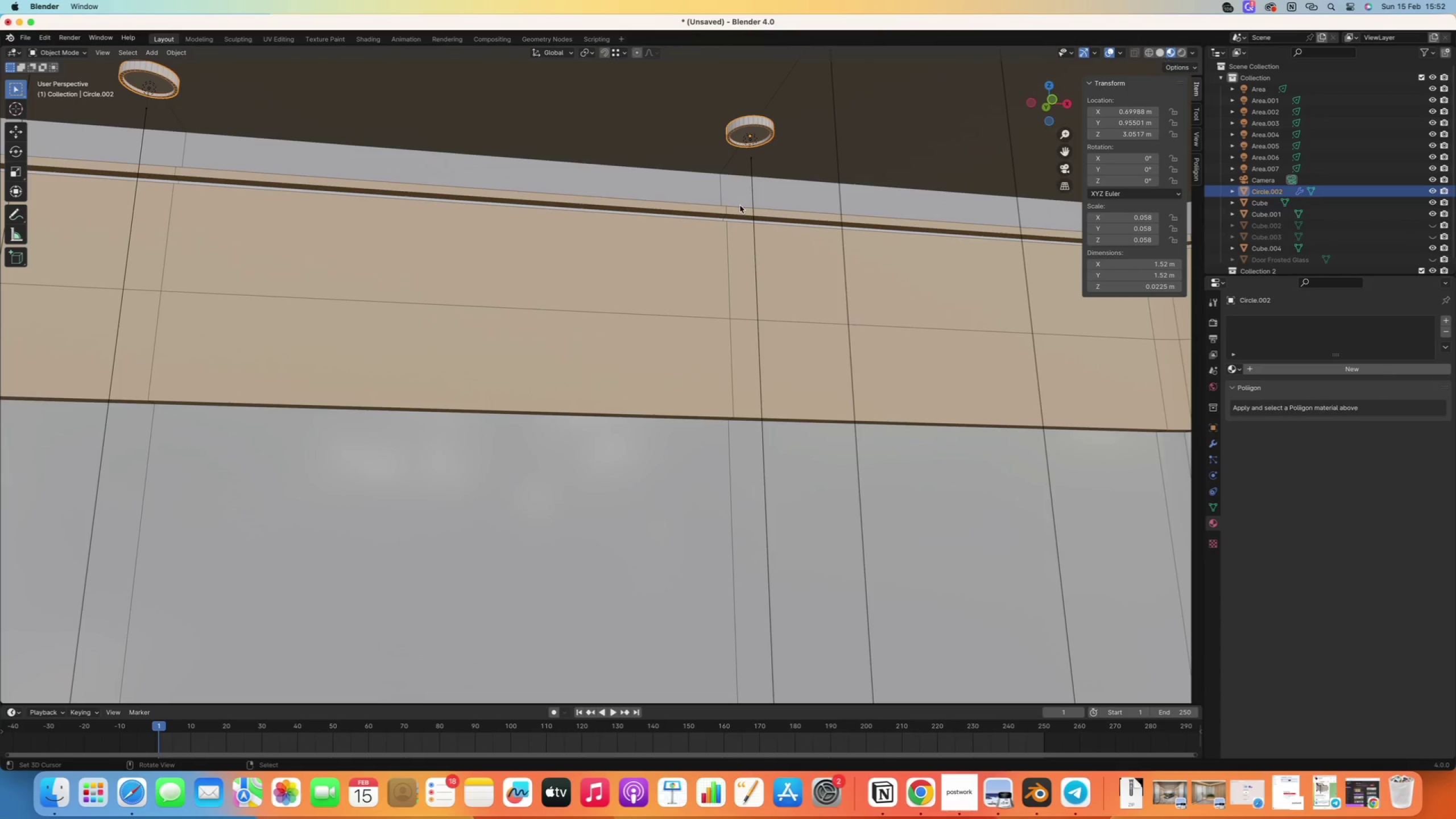 
scroll: coordinate [711, 218], scroll_direction: down, amount: 5.0
 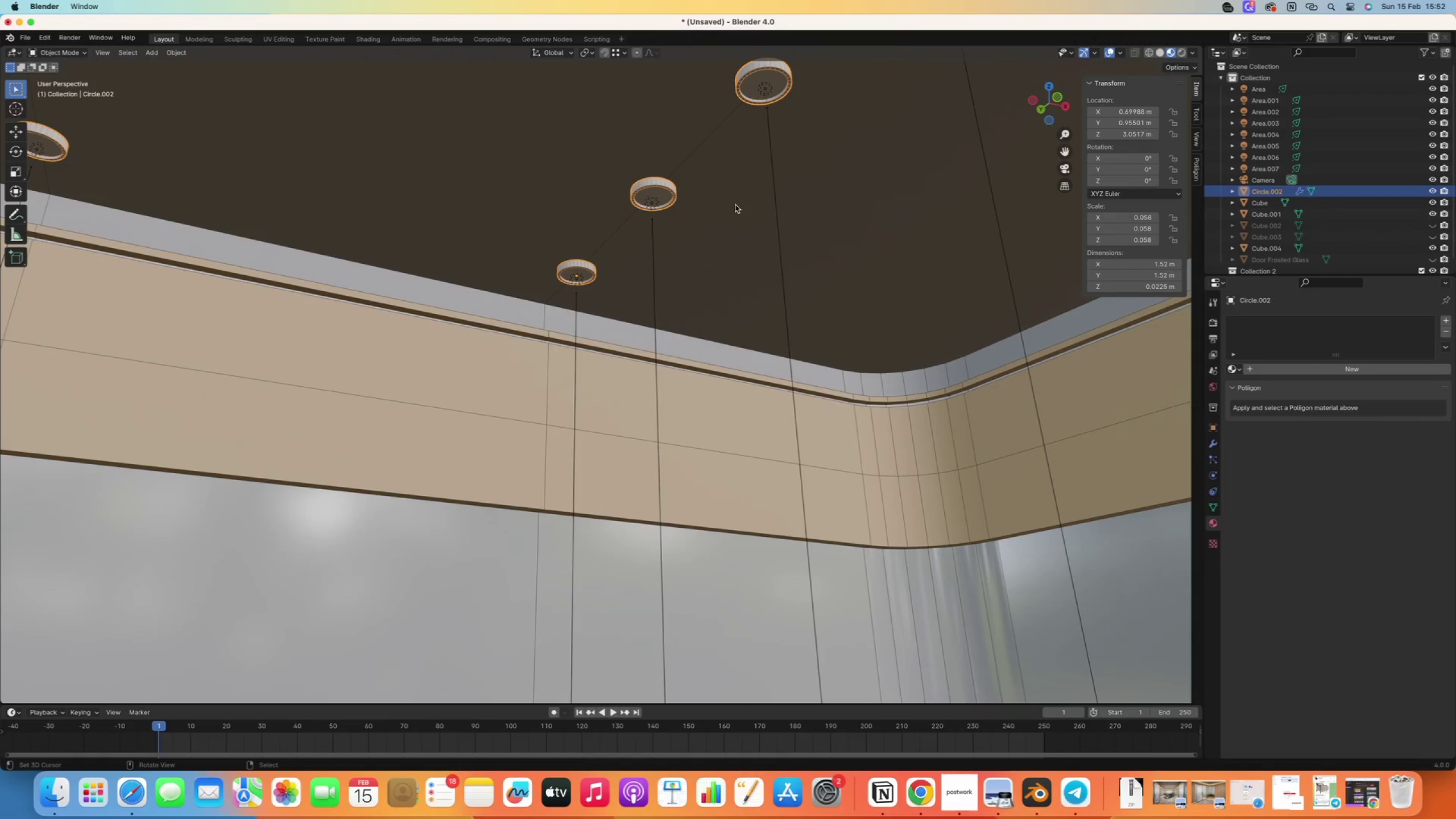 
key(Space)
 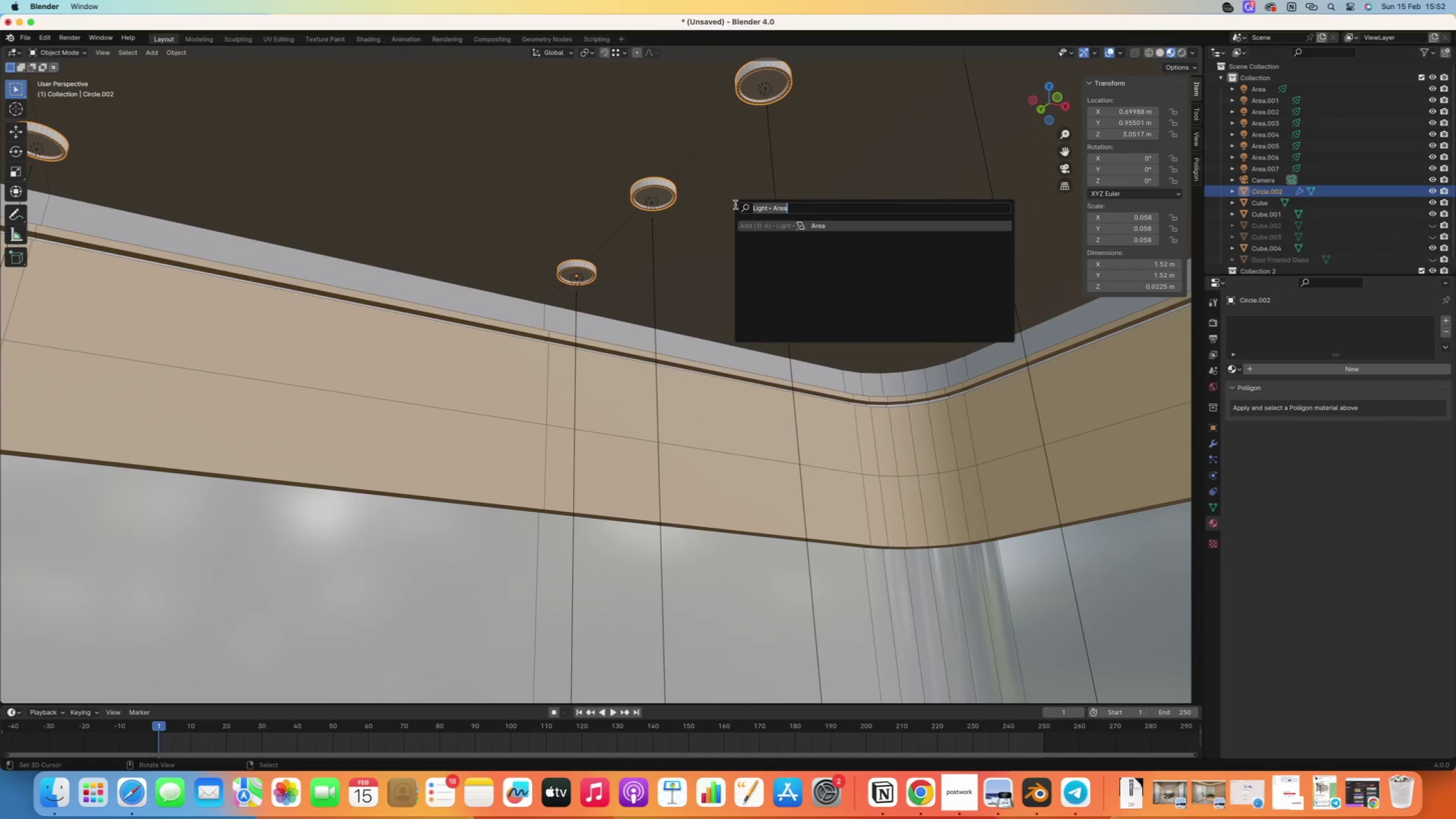 
key(S)
 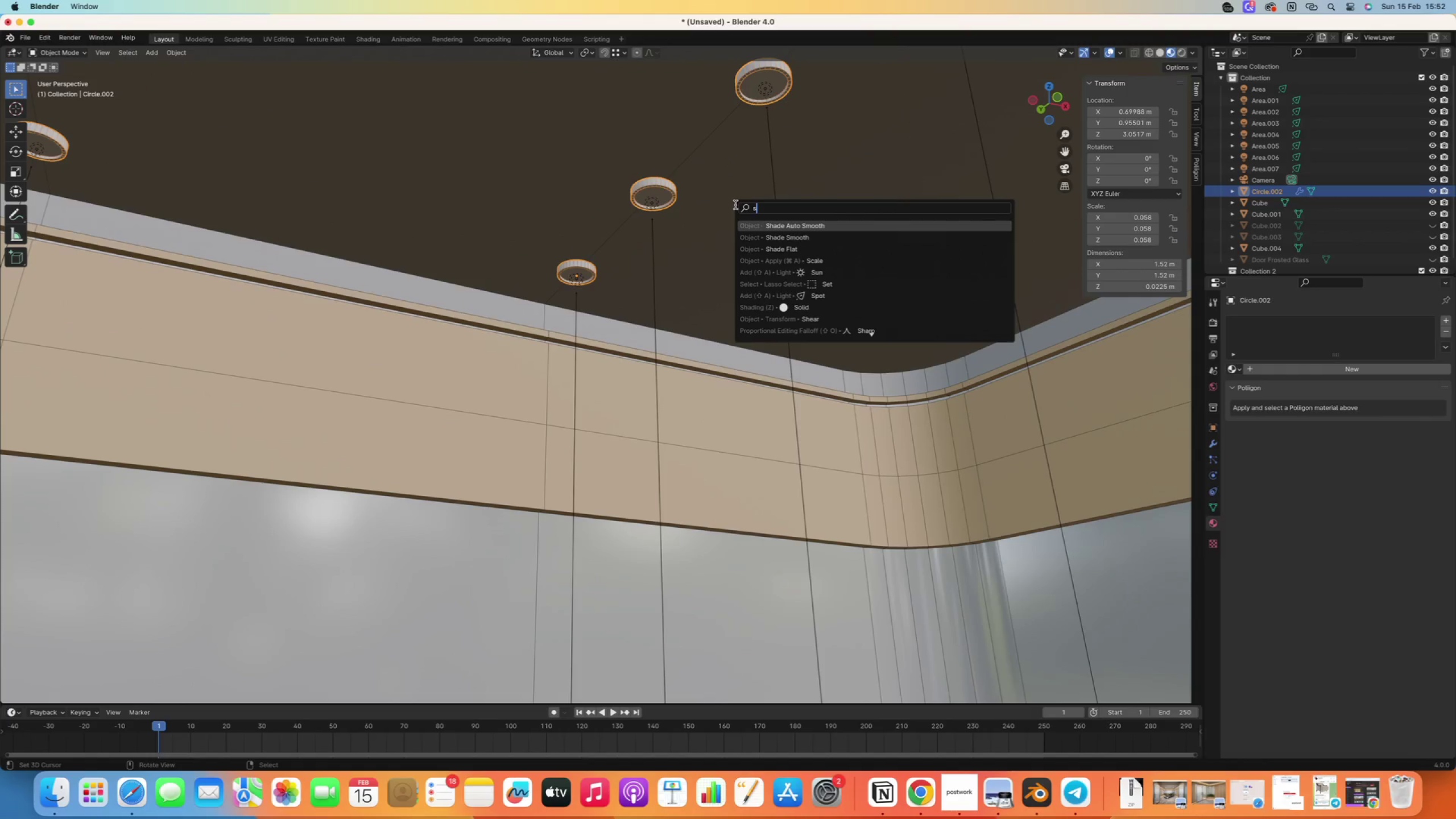 
key(Enter)
 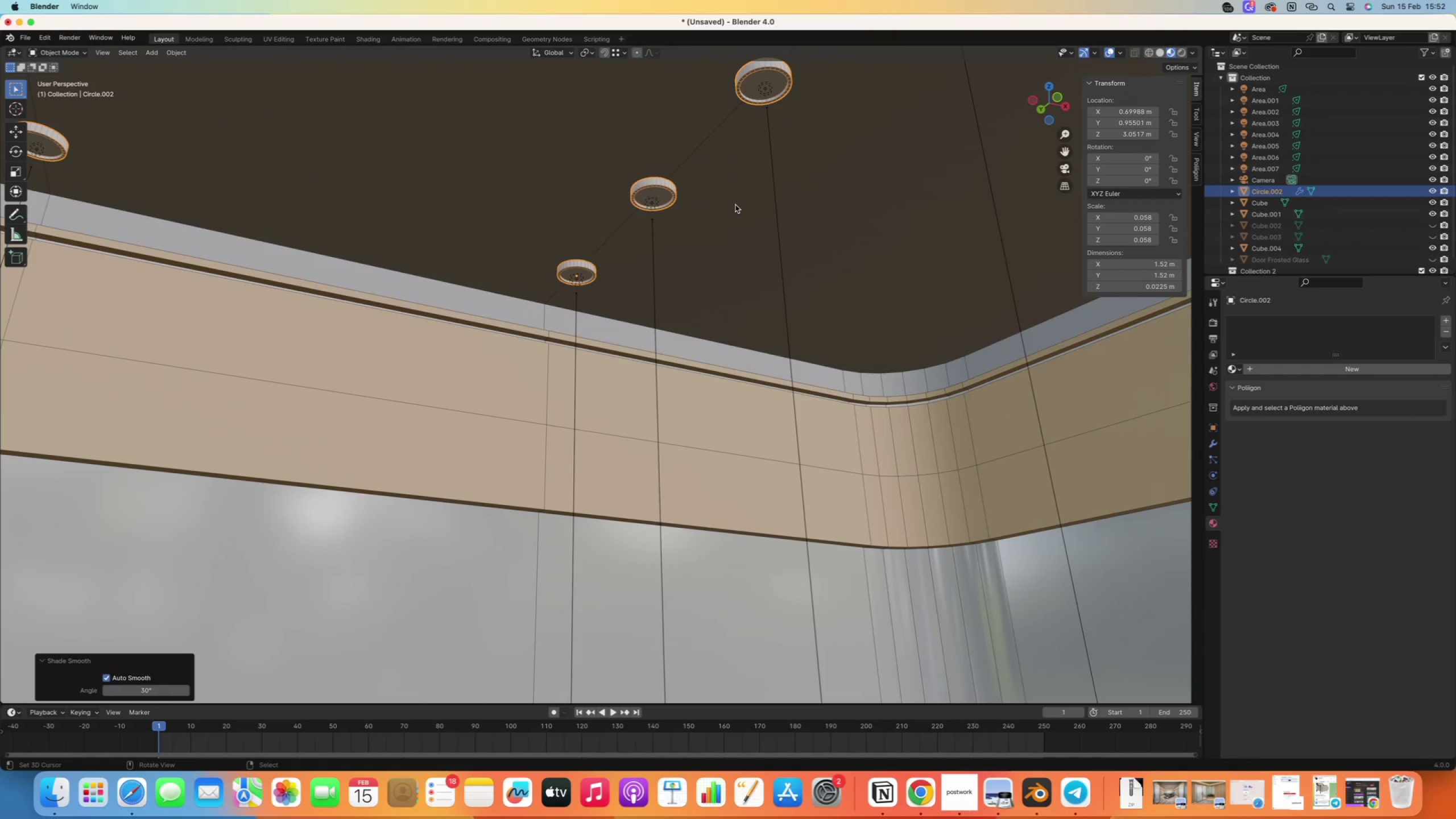 
key(Shift+ShiftRight)
 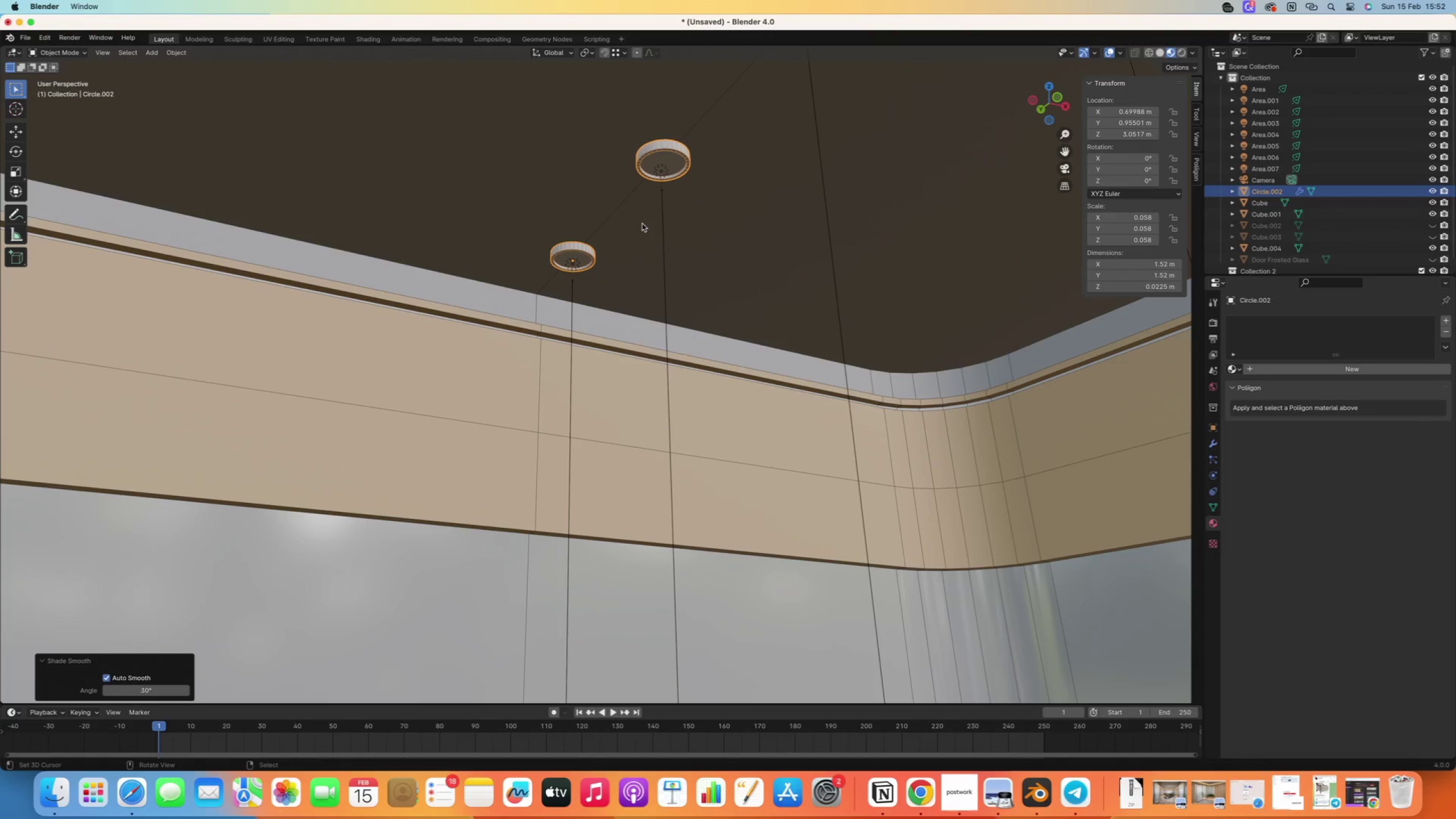 
scroll: coordinate [629, 166], scroll_direction: up, amount: 5.0
 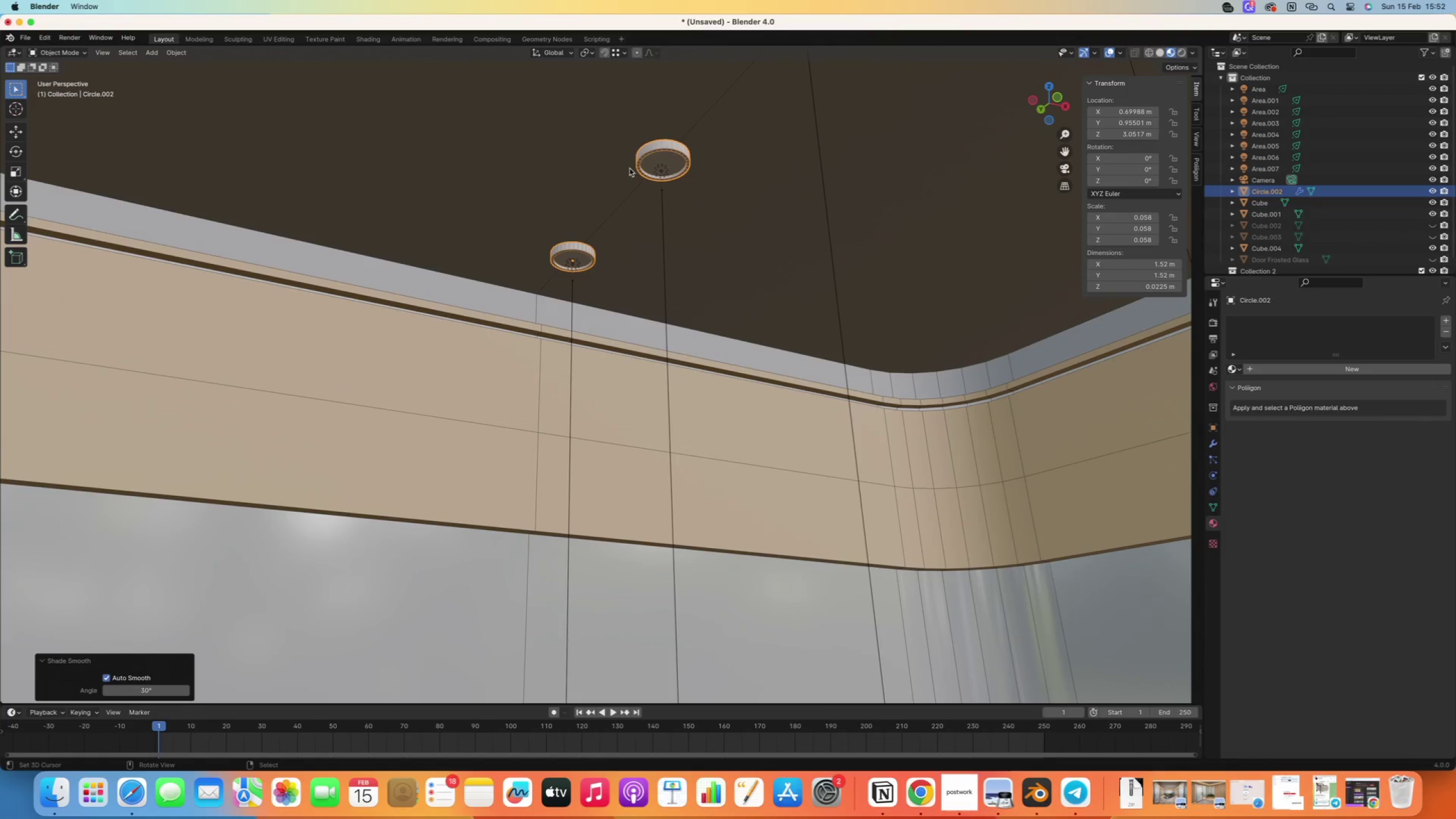 
key(Slash)
 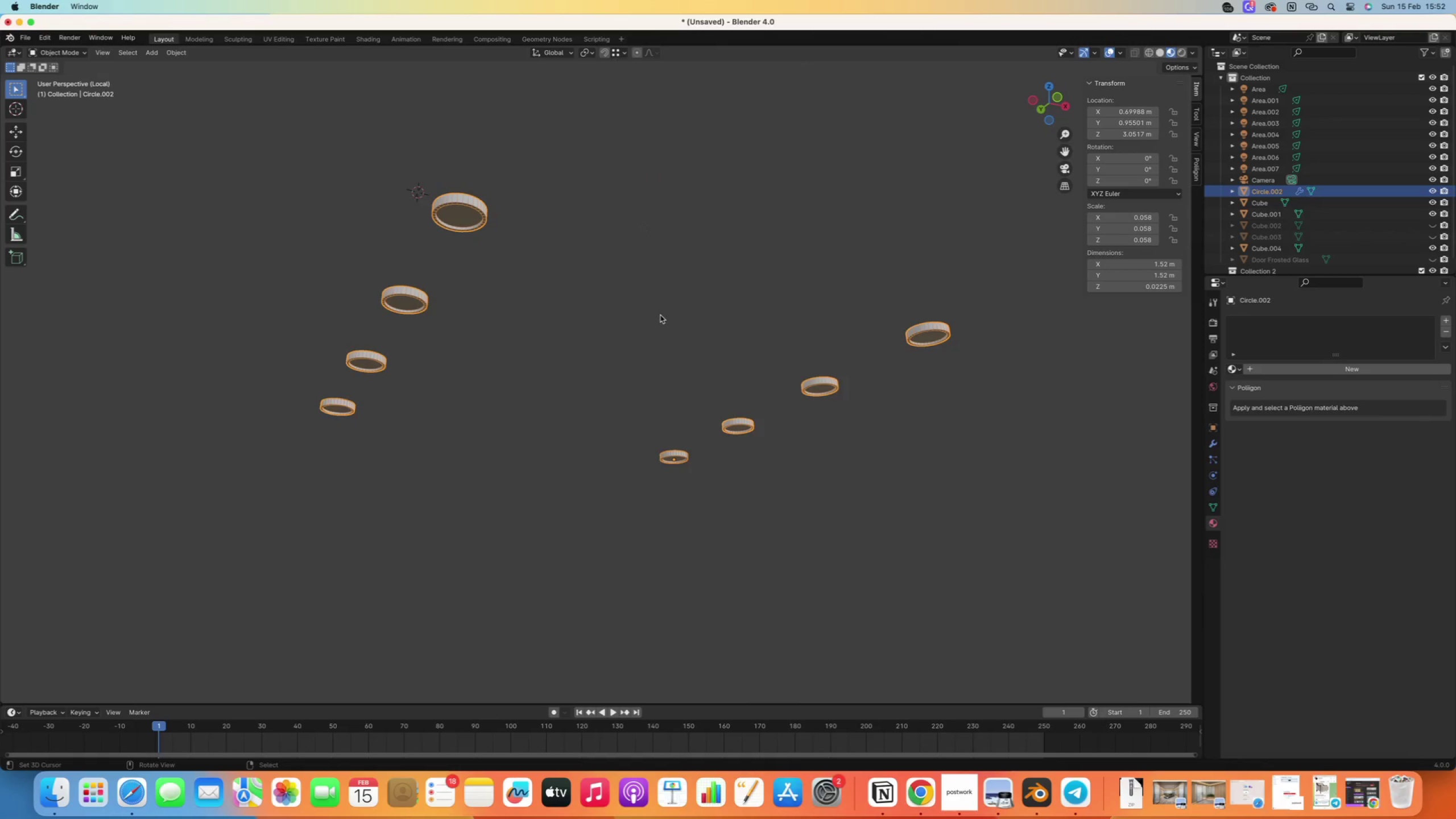 
scroll: coordinate [886, 265], scroll_direction: up, amount: 10.0
 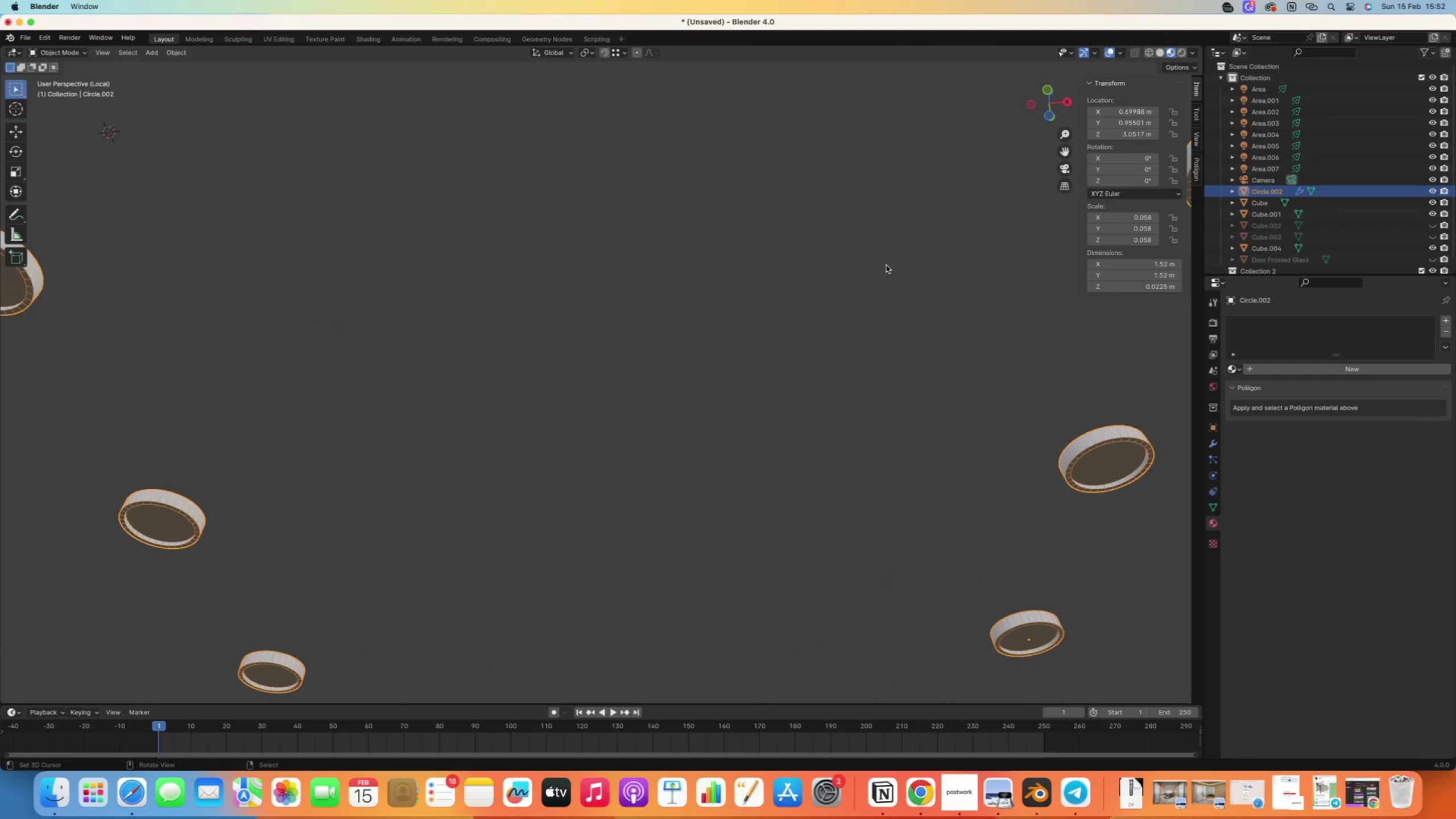 
key(Tab)
 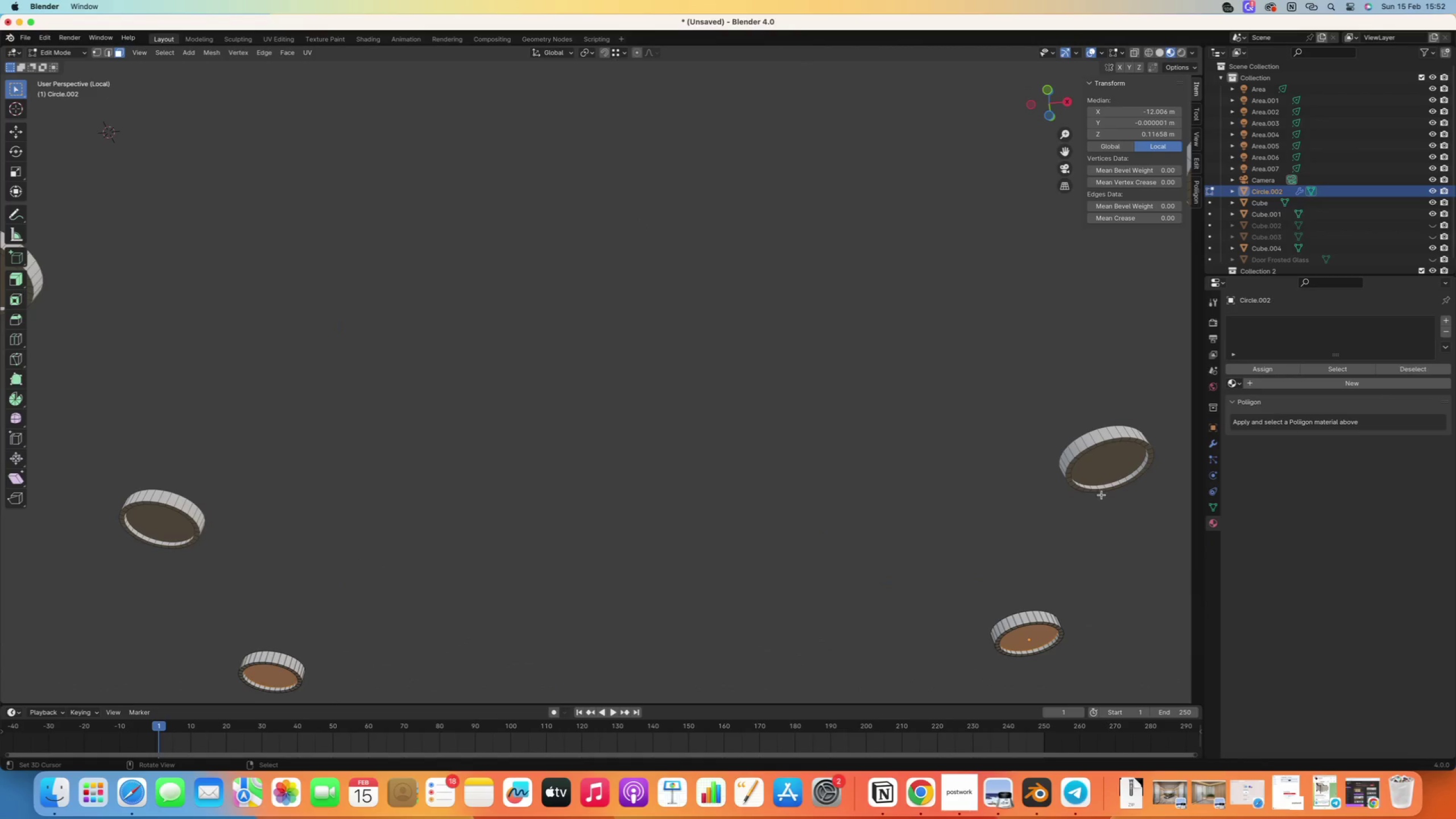 
right_click([1108, 457])
 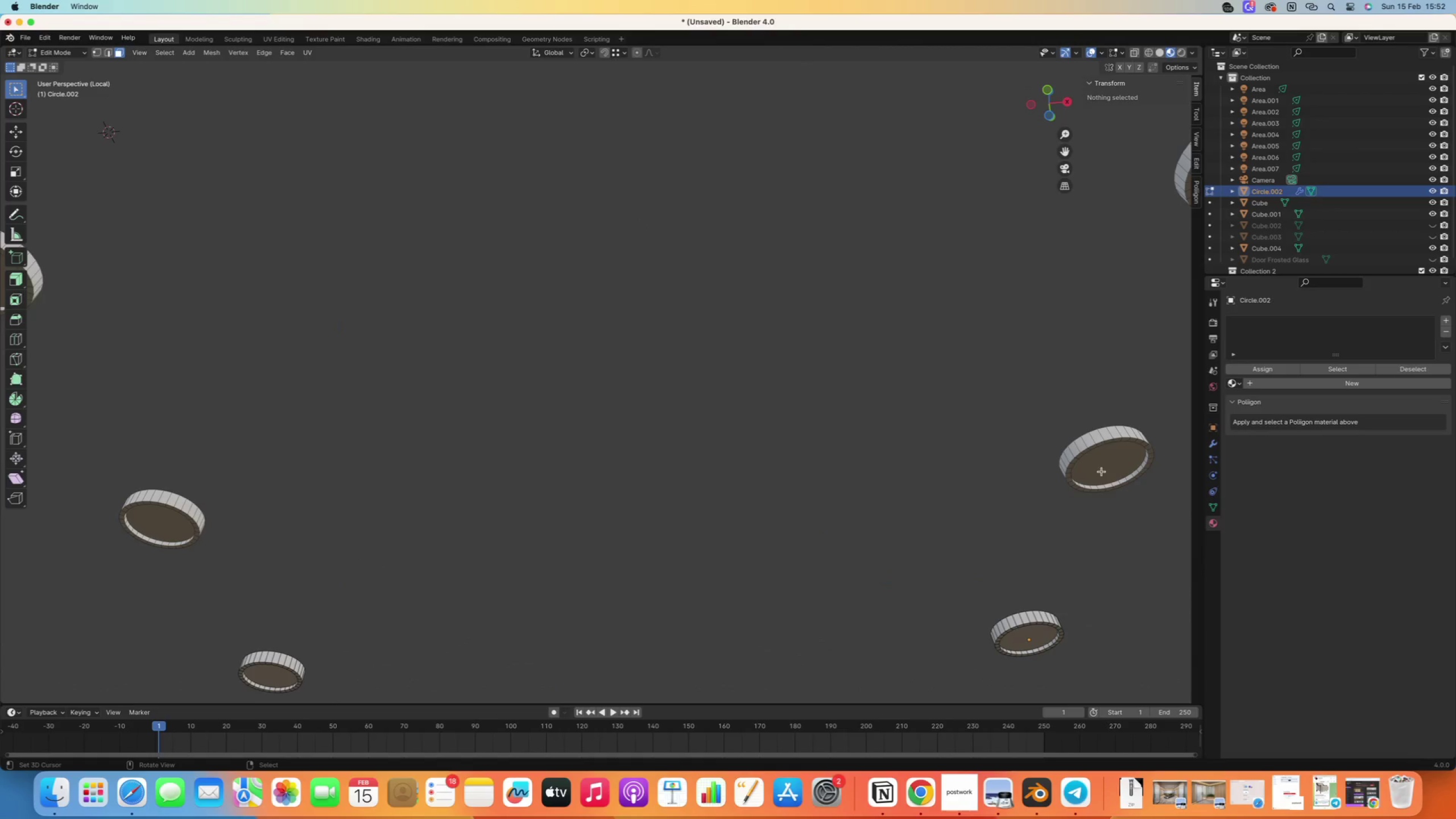 
hold_key(key=ShiftRight, duration=0.42)
 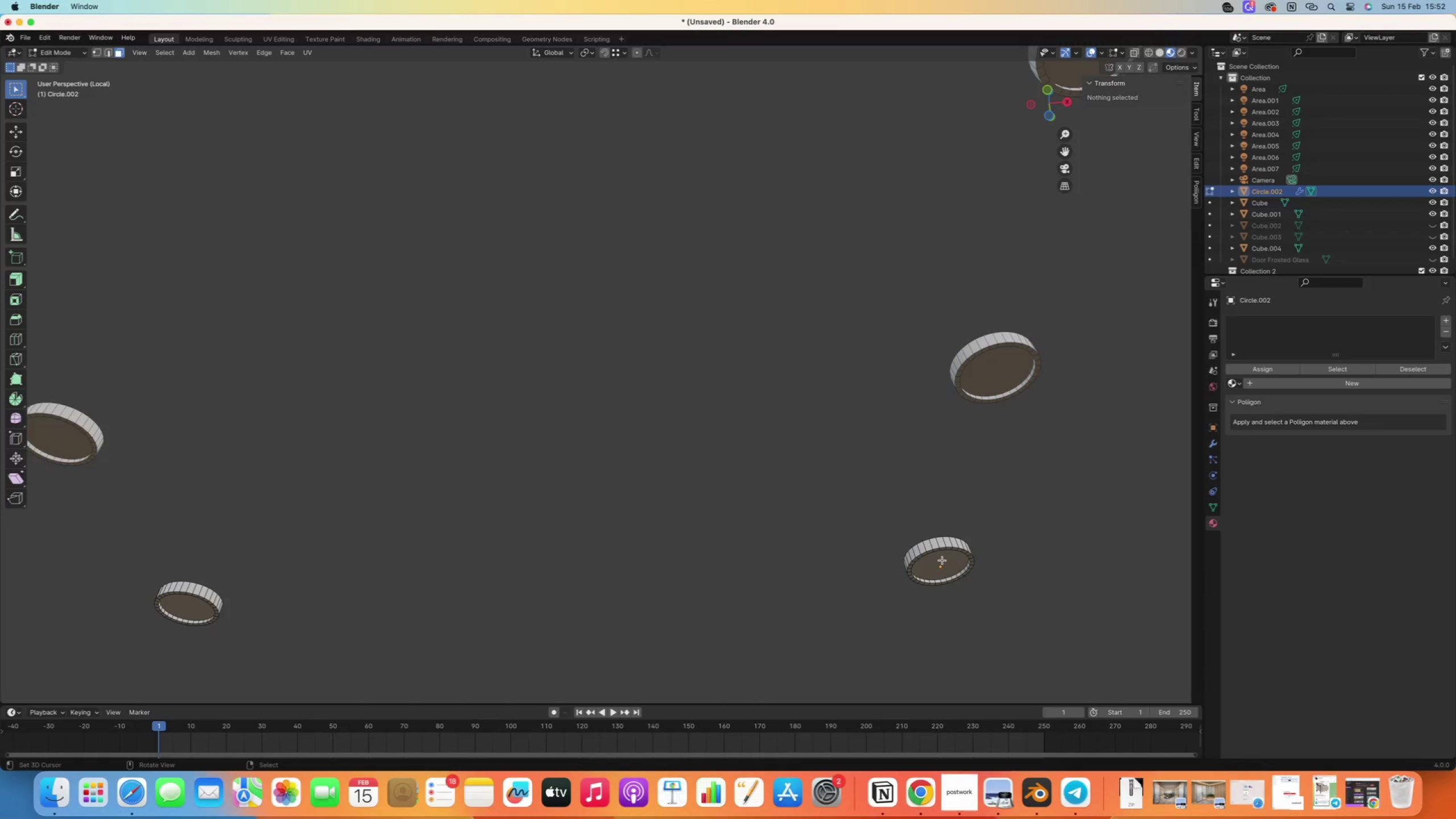 
right_click([942, 560])
 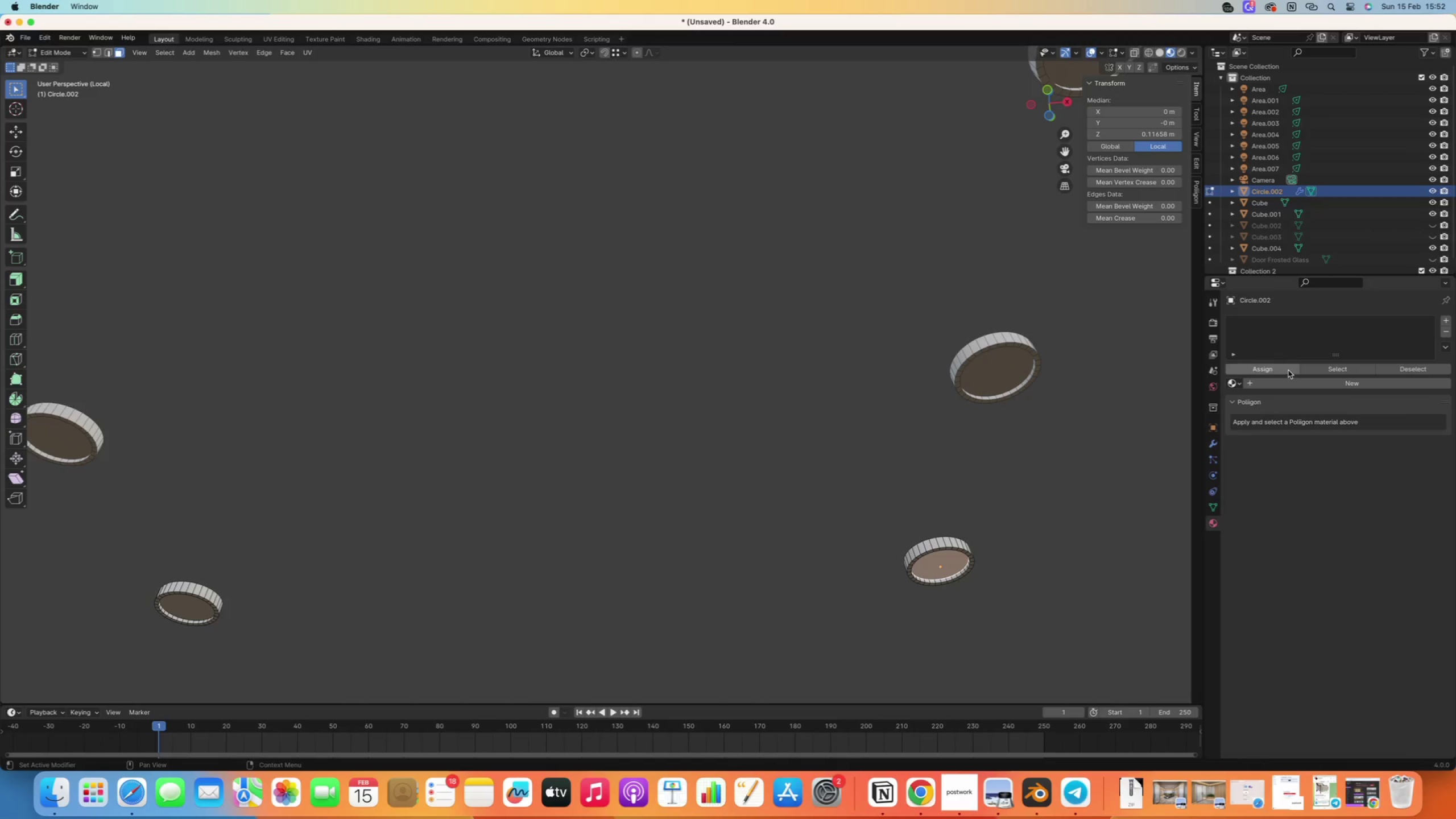 
mouse_move([1289, 363])
 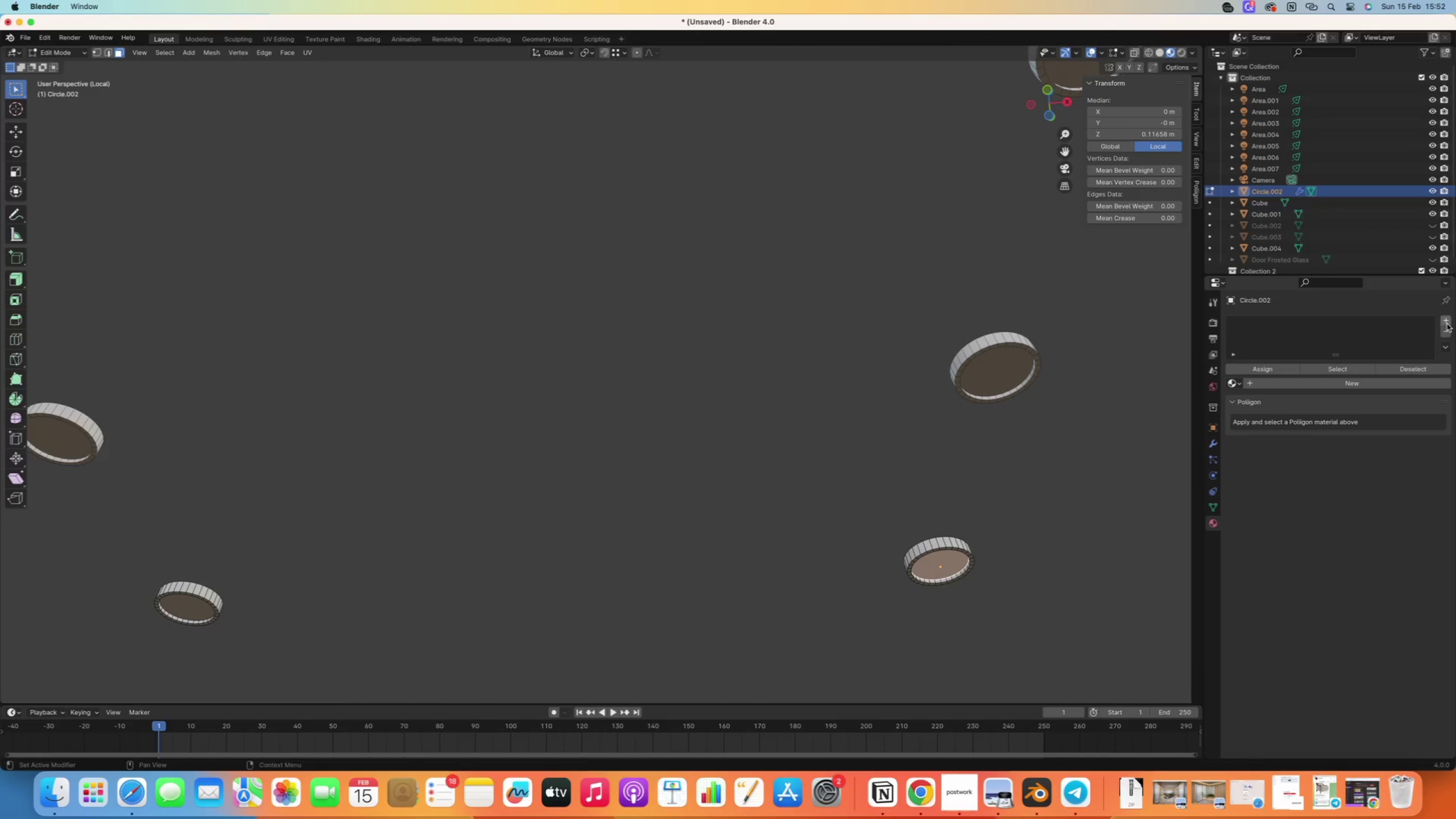 
left_click([1447, 324])
 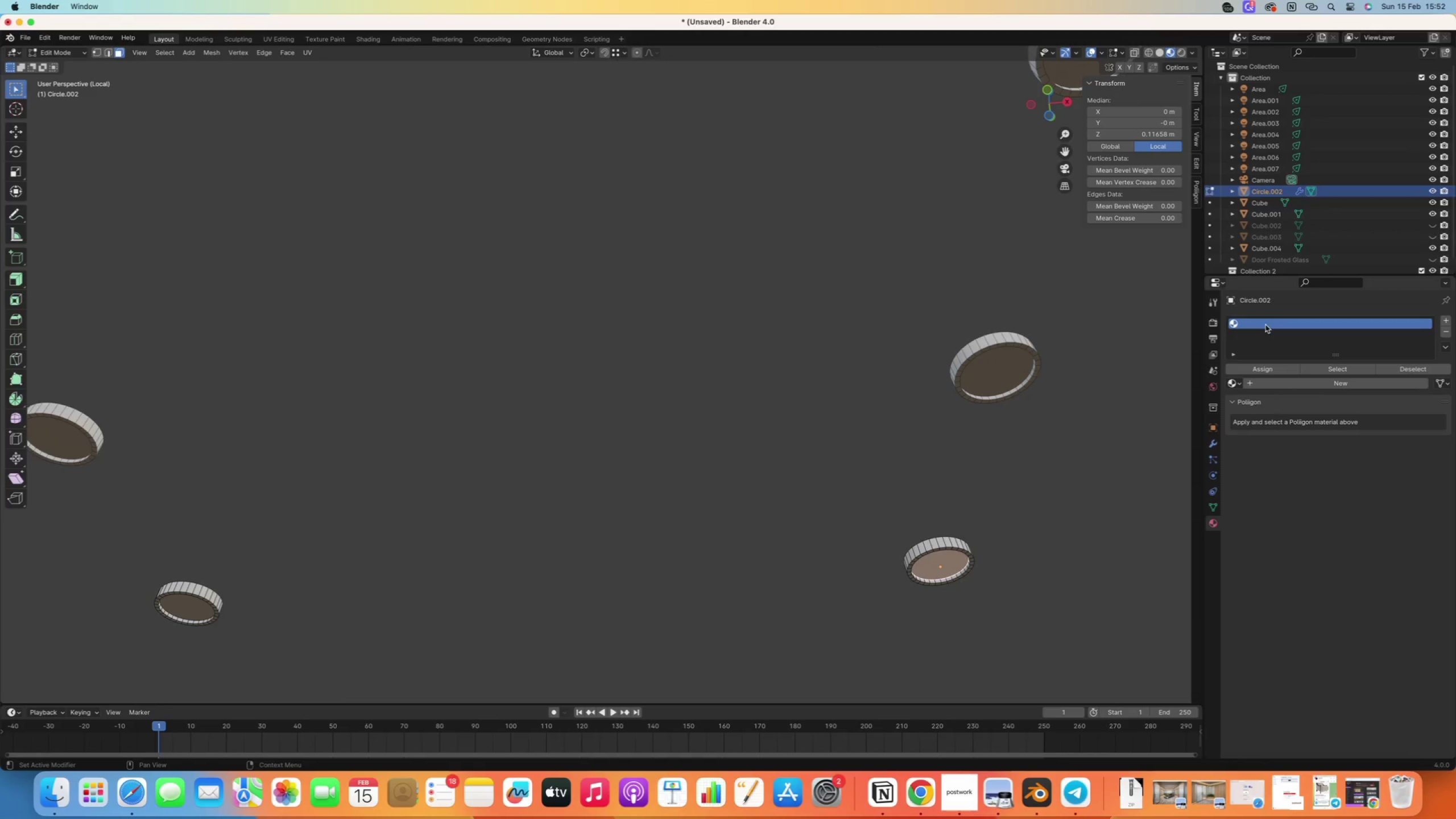 
left_click([1296, 380])
 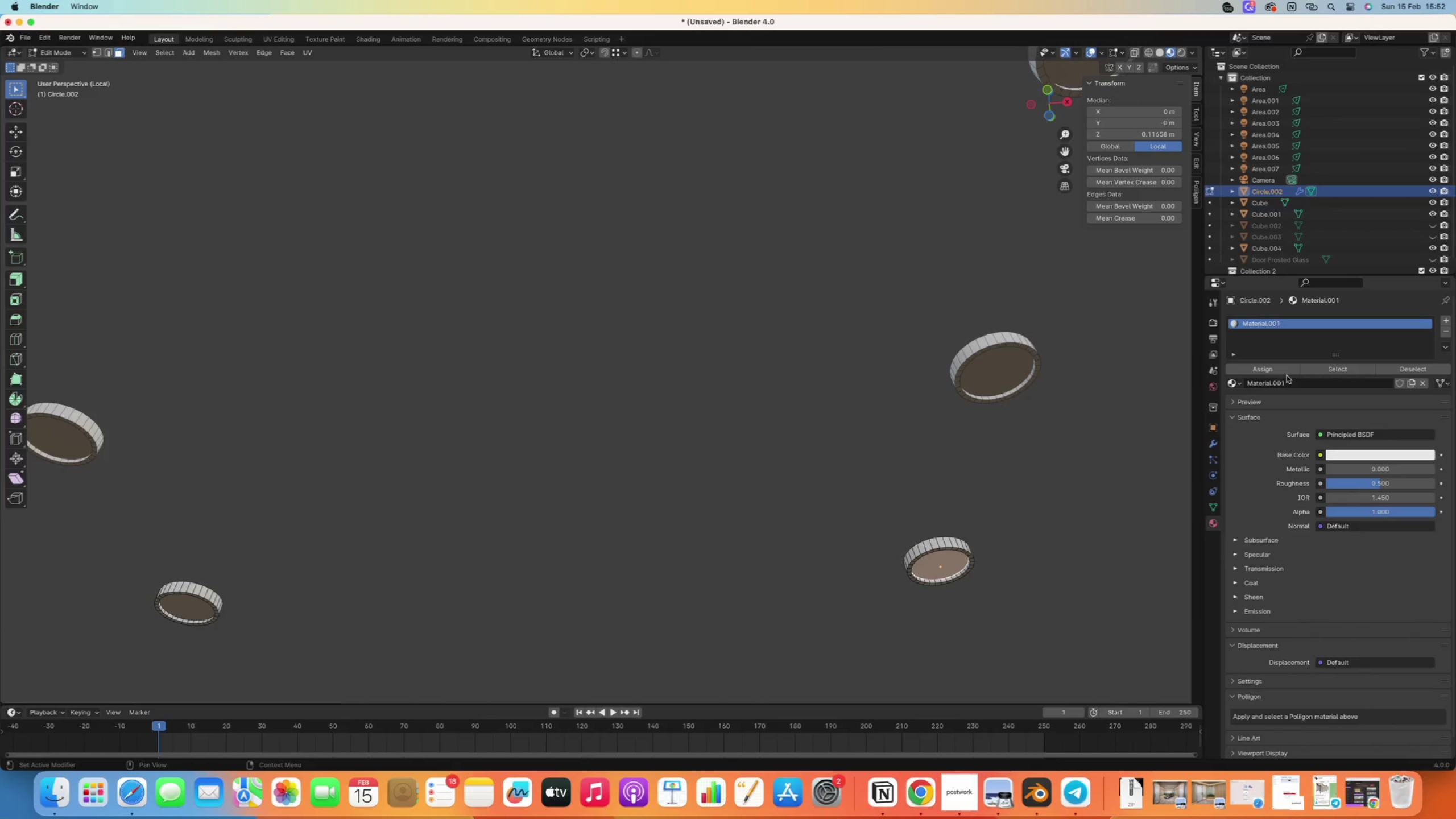 
left_click([1296, 383])
 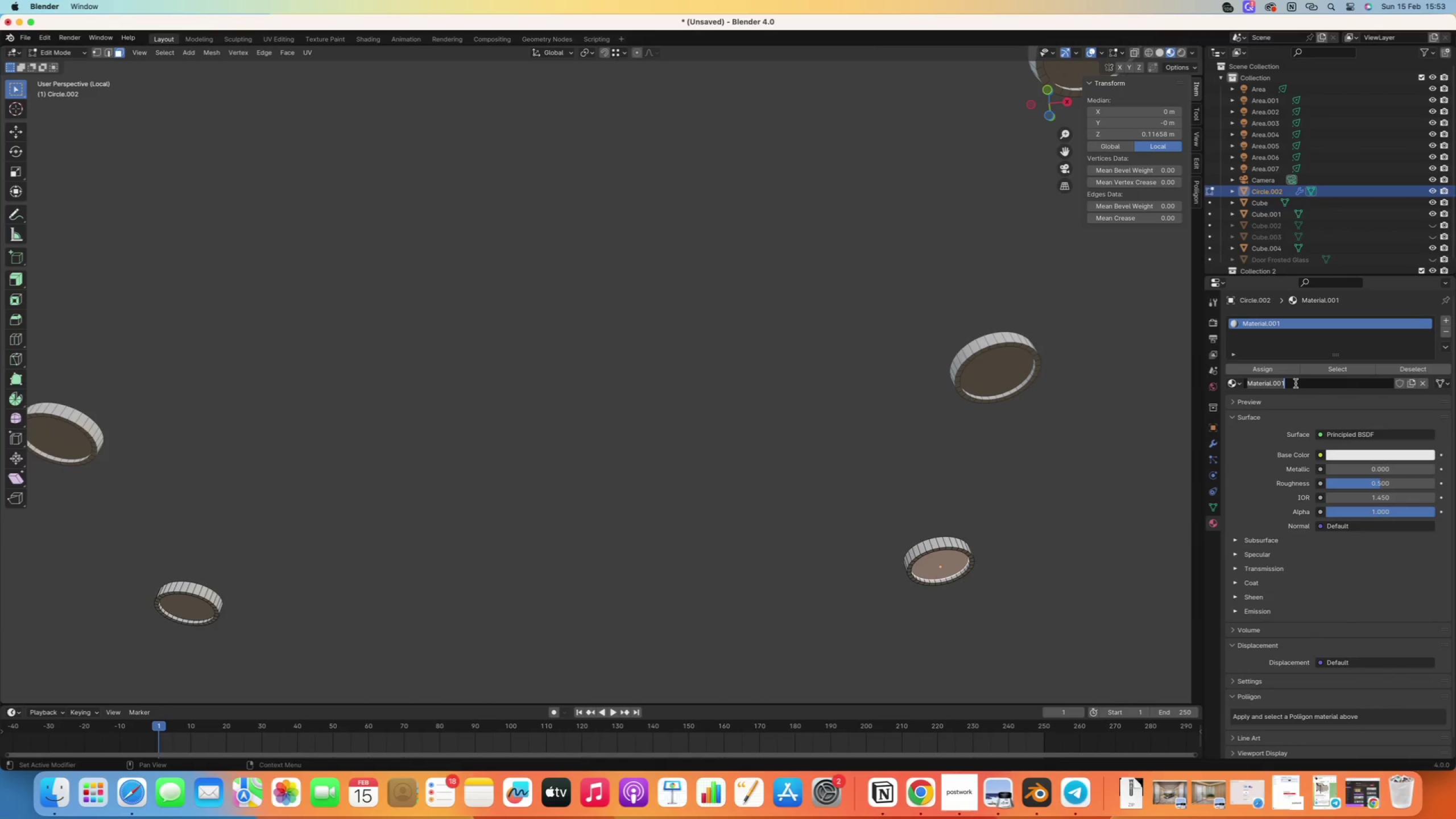 
type(Light material)
 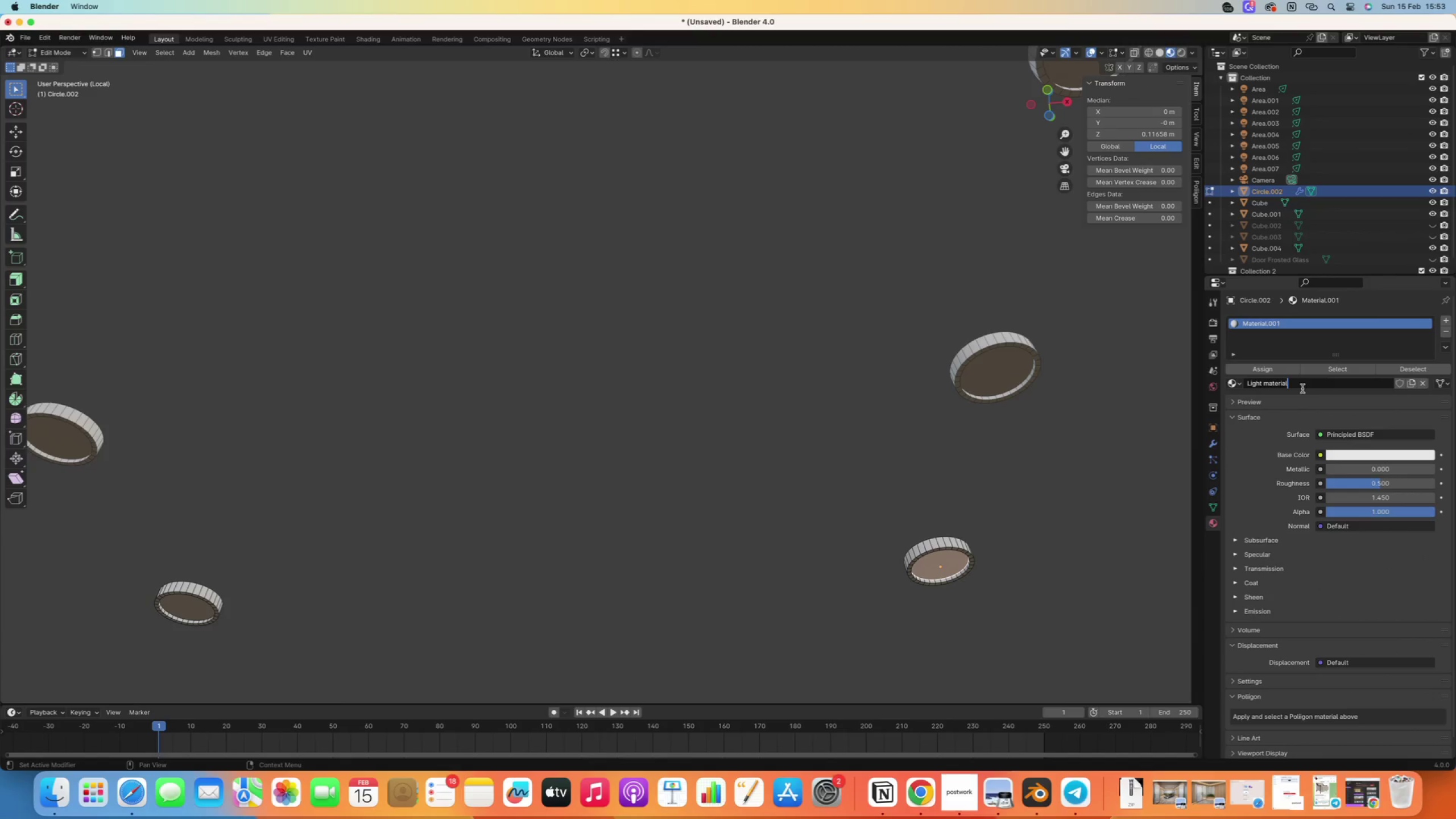 
key(BracketRight)
 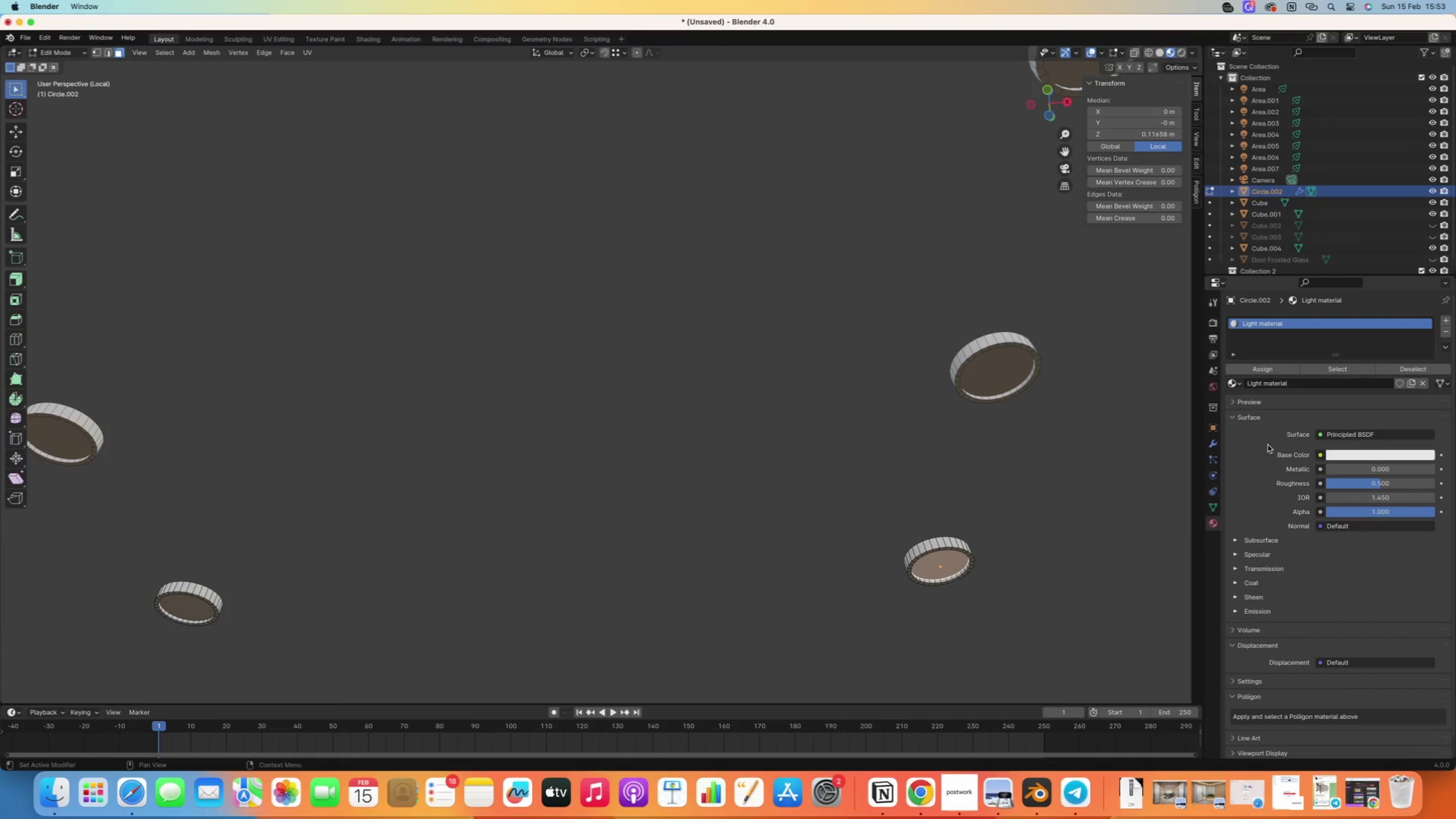 
key(Enter)
 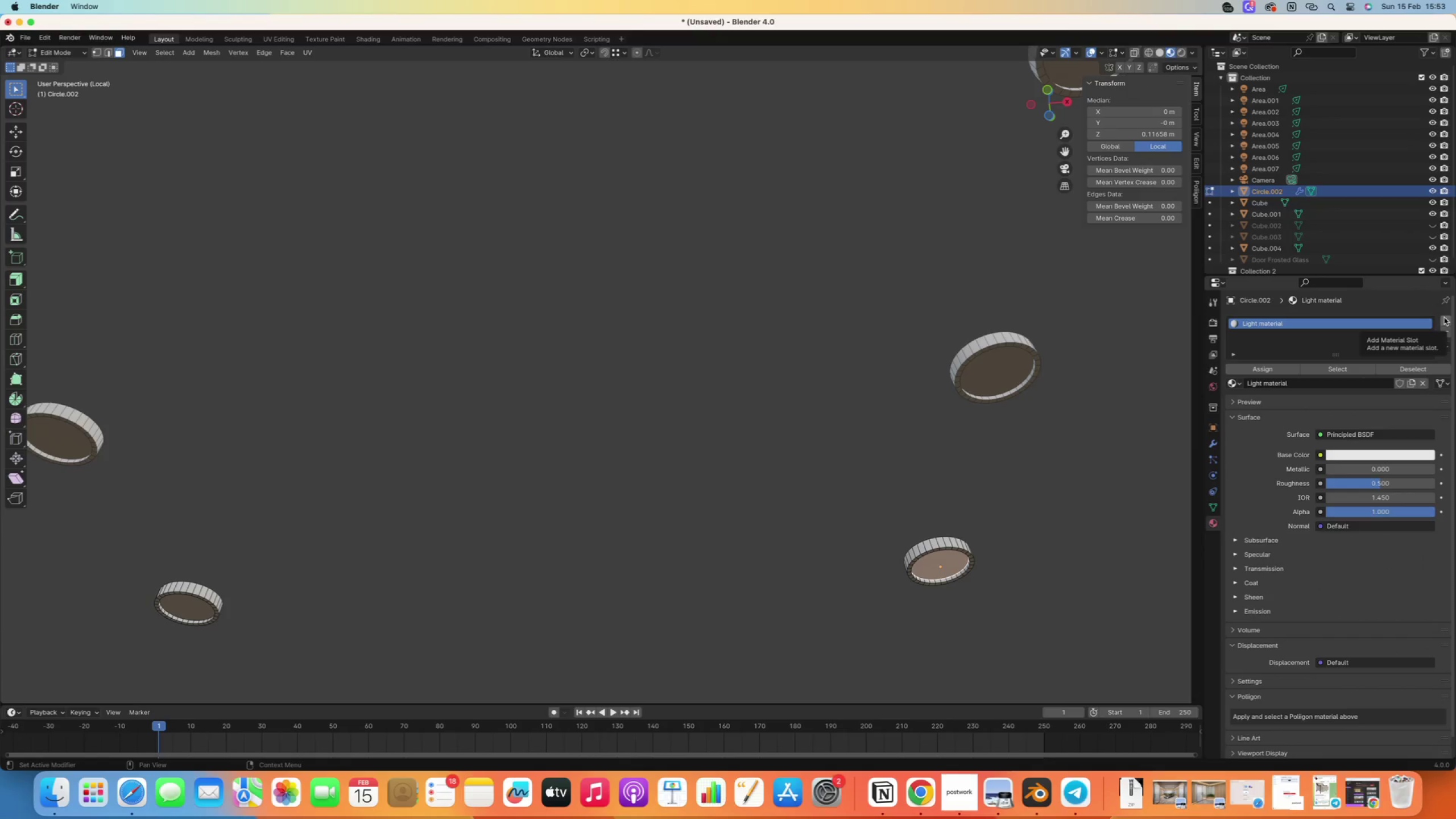 
left_click([1303, 323])
 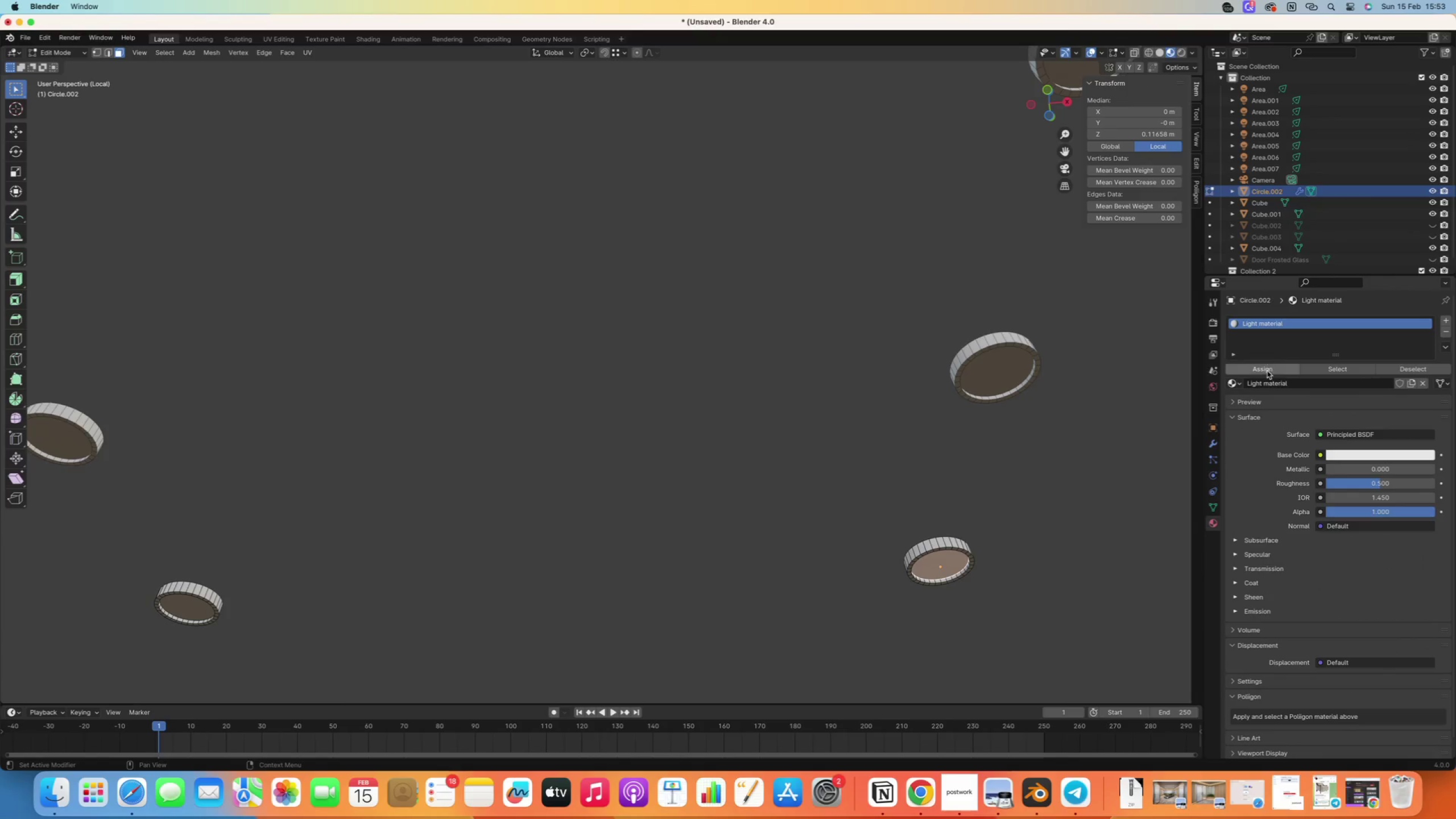 
left_click([1237, 383])
 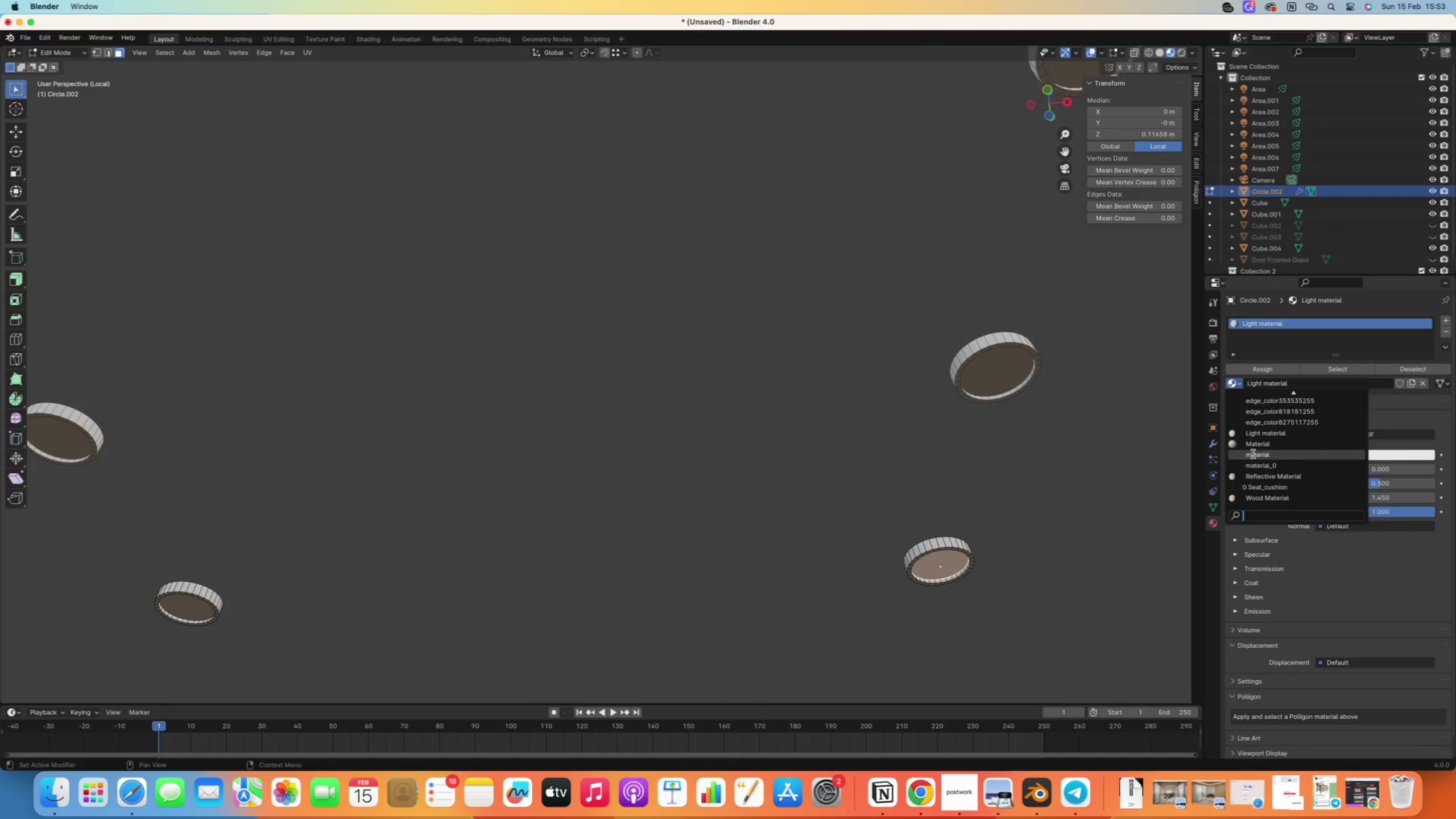 
scroll: coordinate [1289, 445], scroll_direction: up, amount: 117.0
 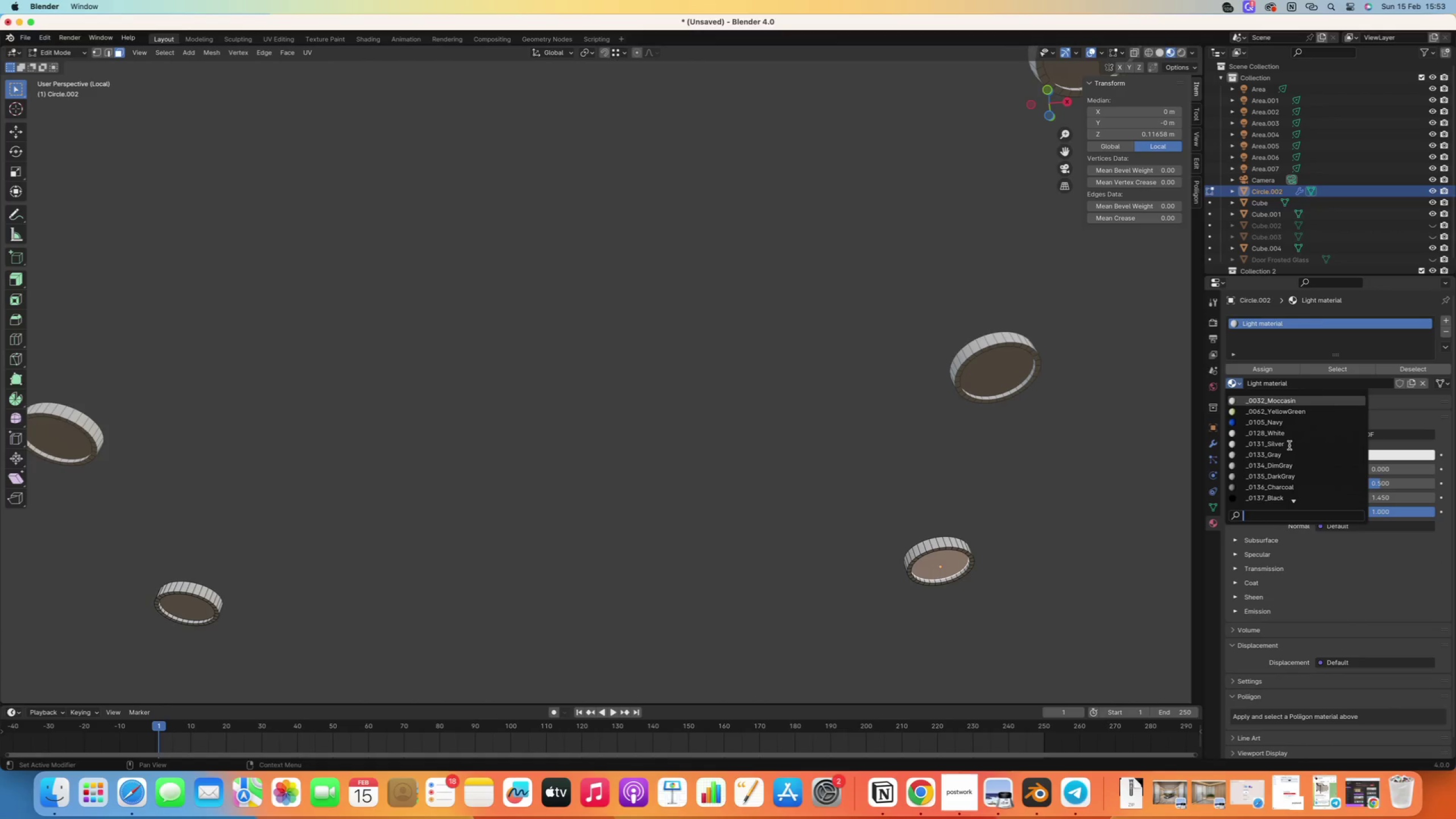 
scroll: coordinate [1288, 445], scroll_direction: down, amount: 35.0
 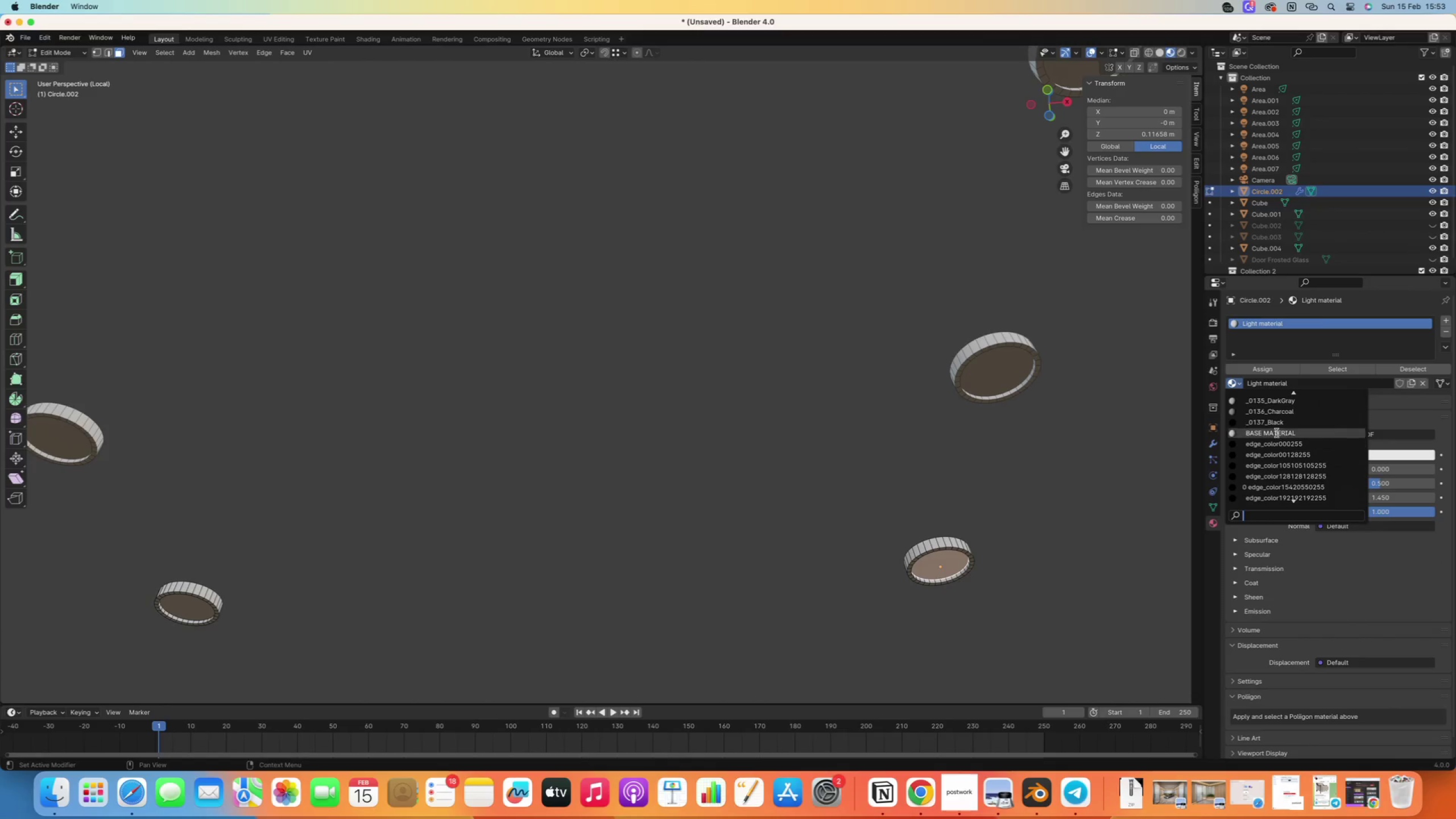 
left_click([1276, 433])
 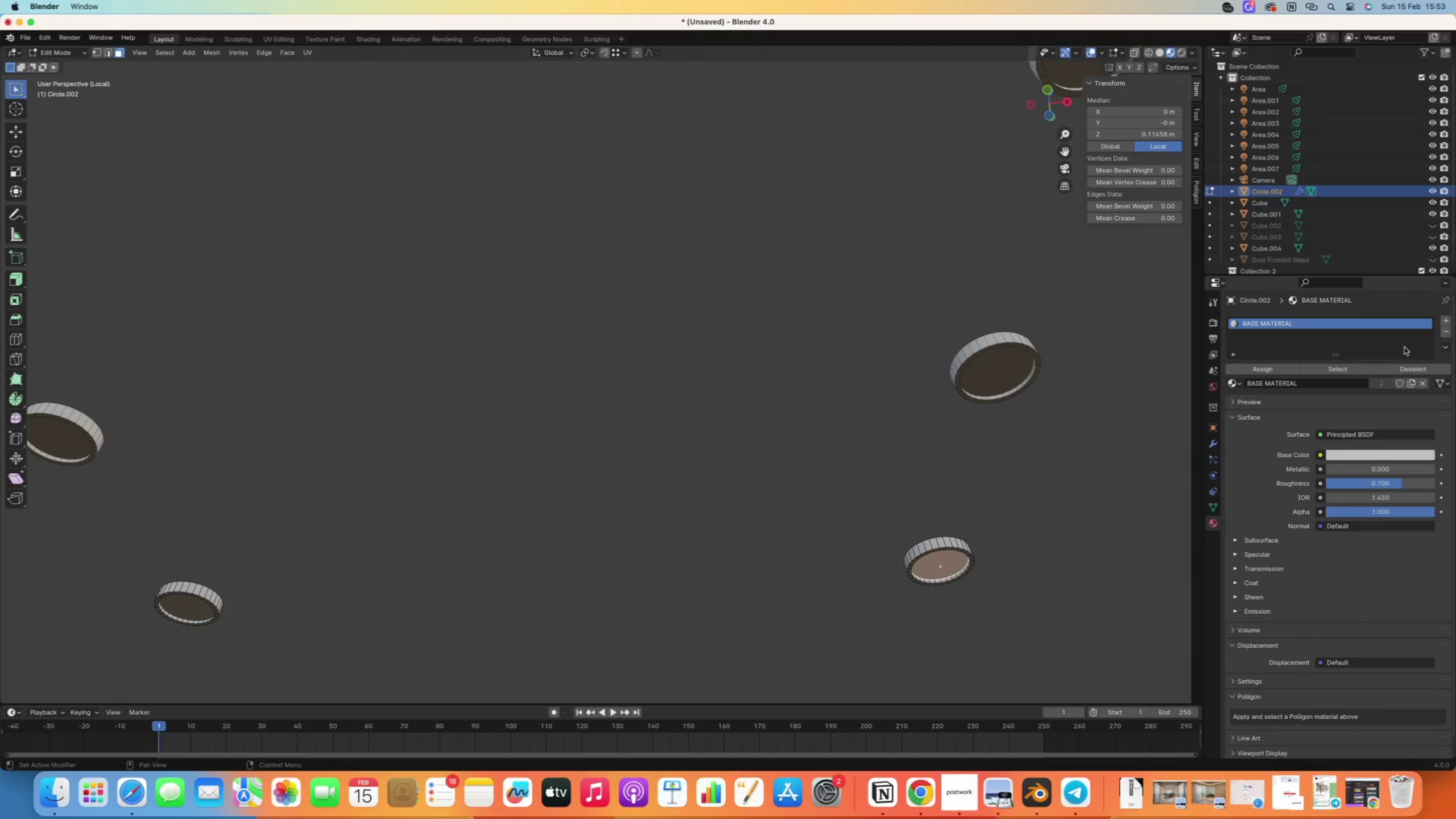 
left_click([1445, 323])
 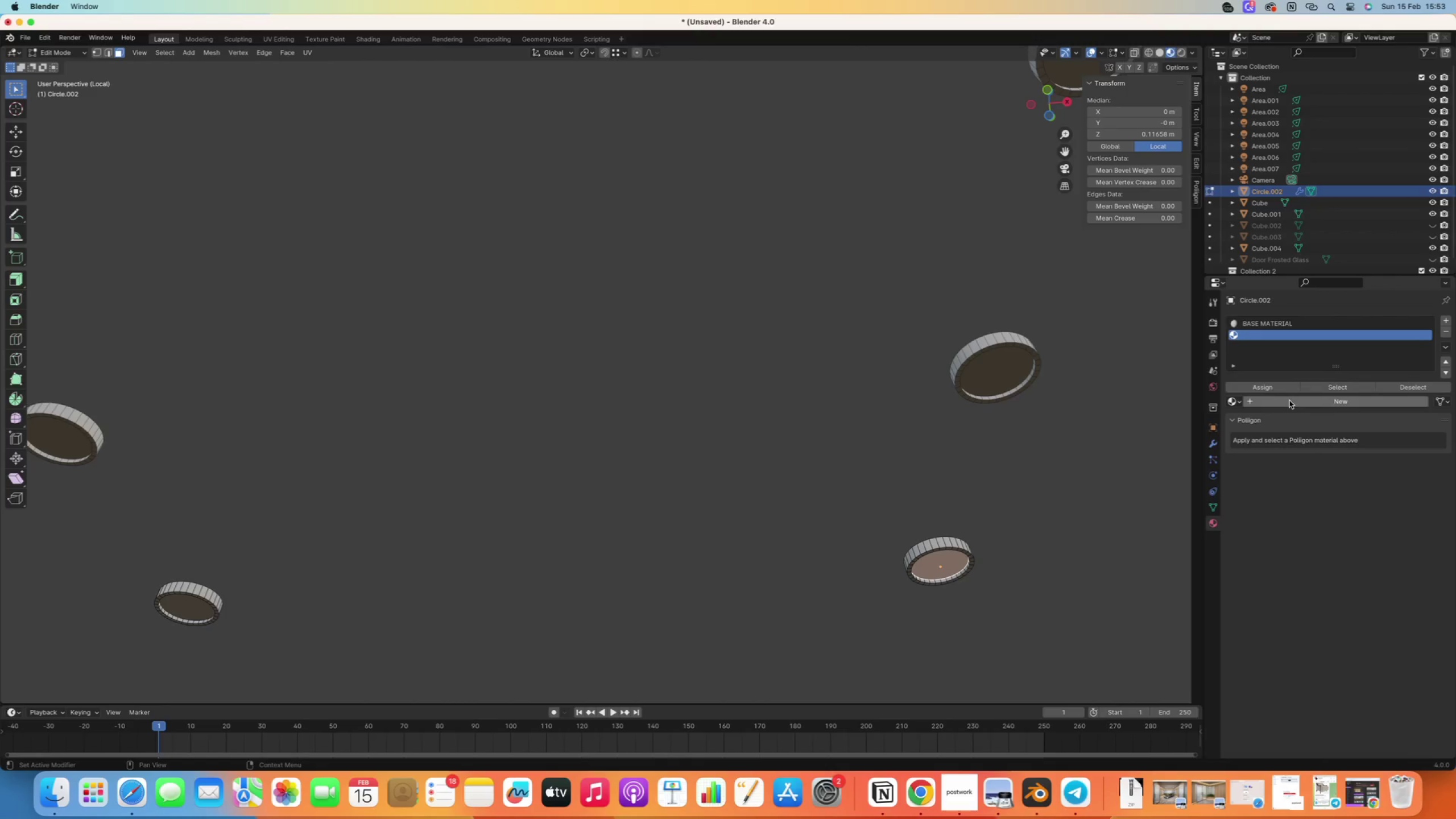 
left_click([1293, 402])
 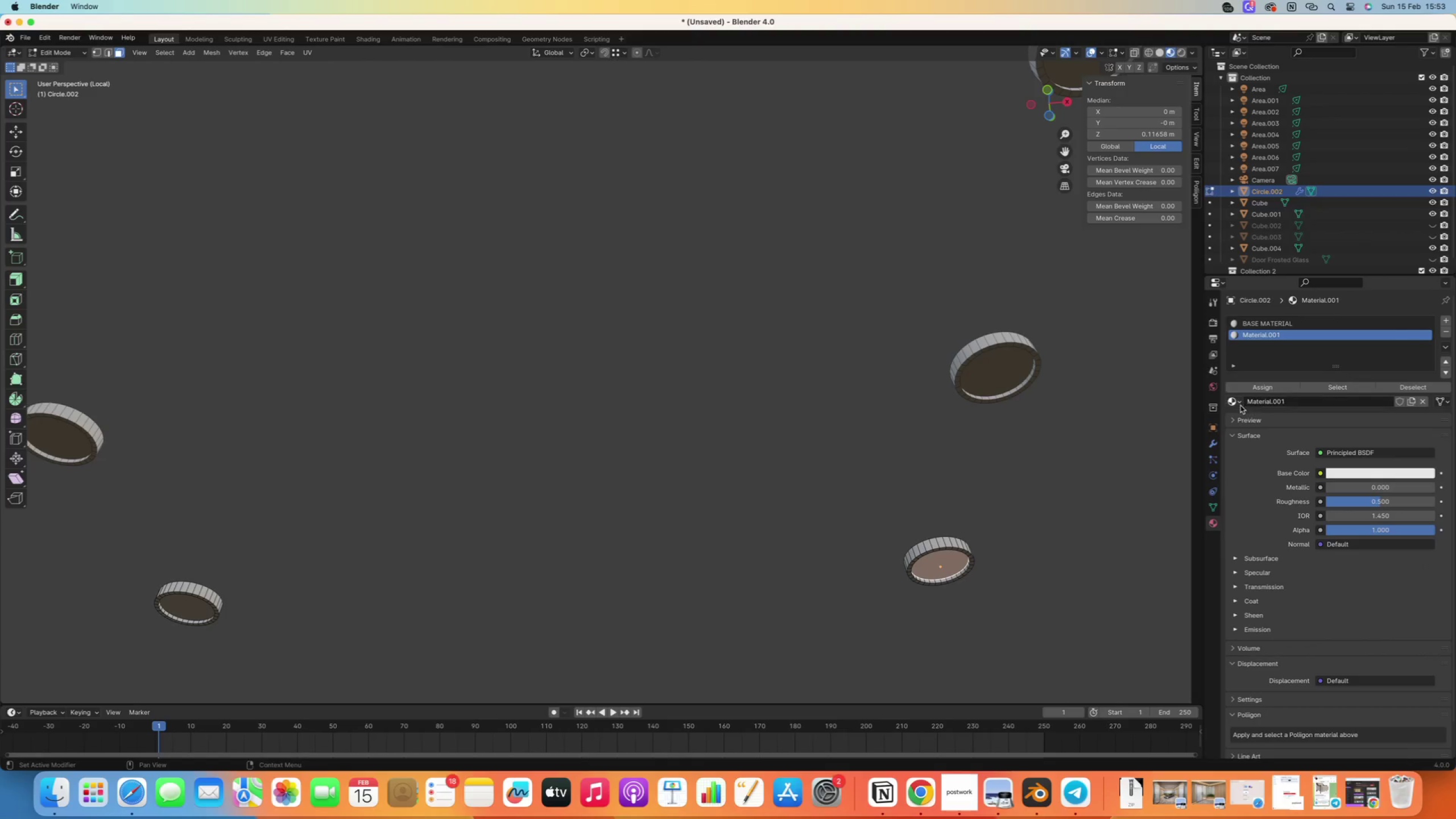 
left_click([1235, 401])
 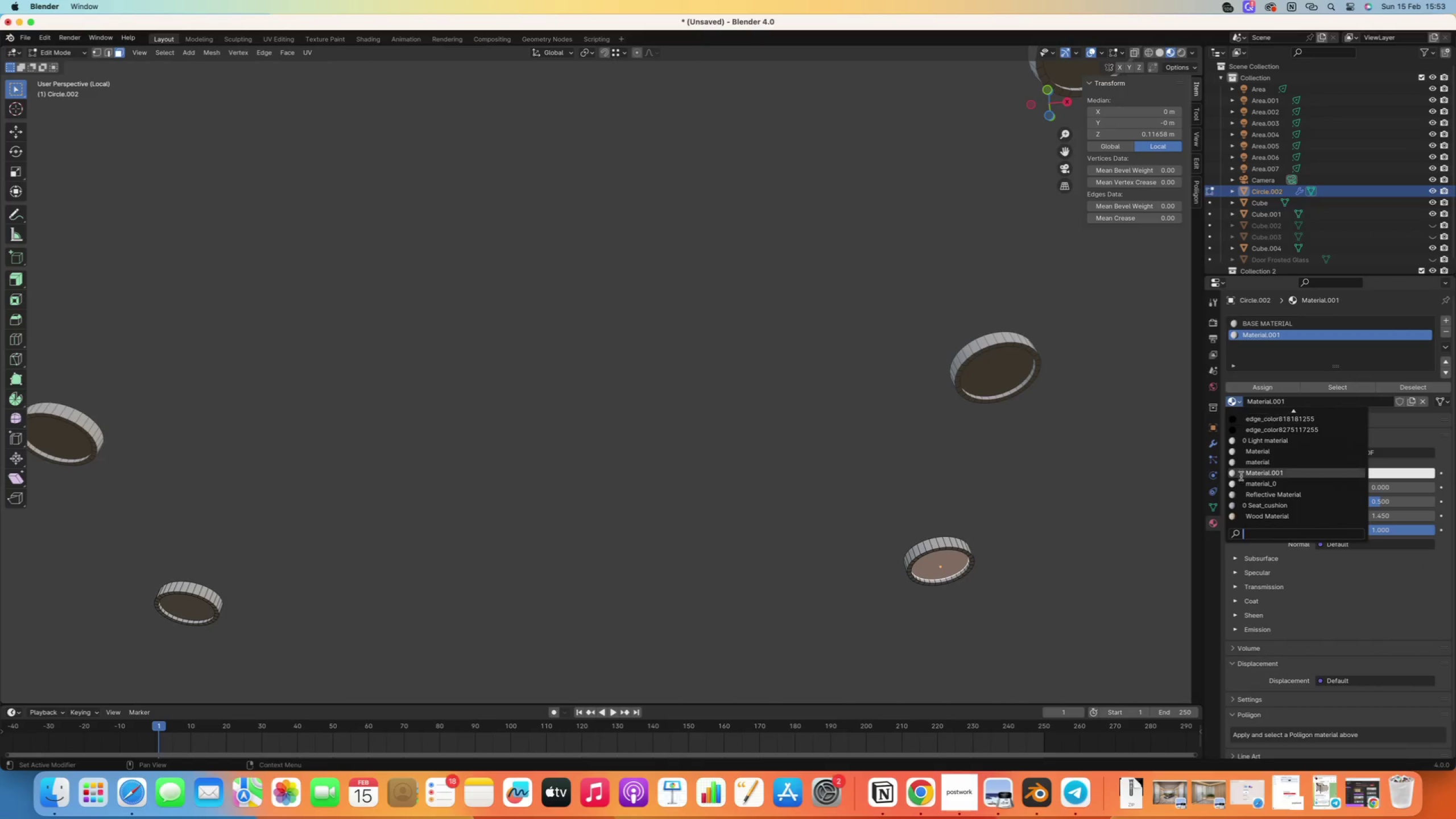 
scroll: coordinate [1247, 486], scroll_direction: down, amount: 45.0
 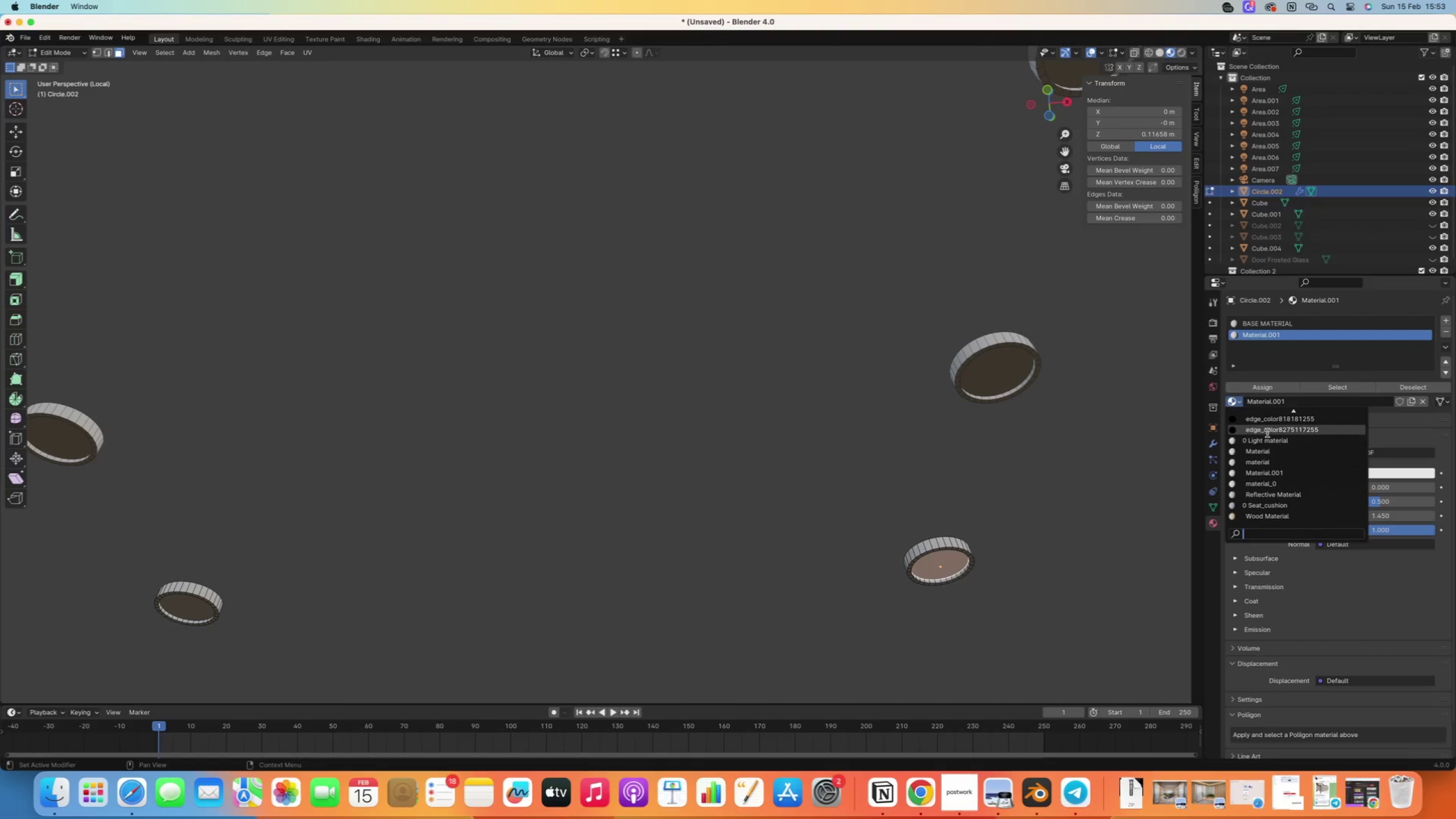 
left_click([1265, 436])
 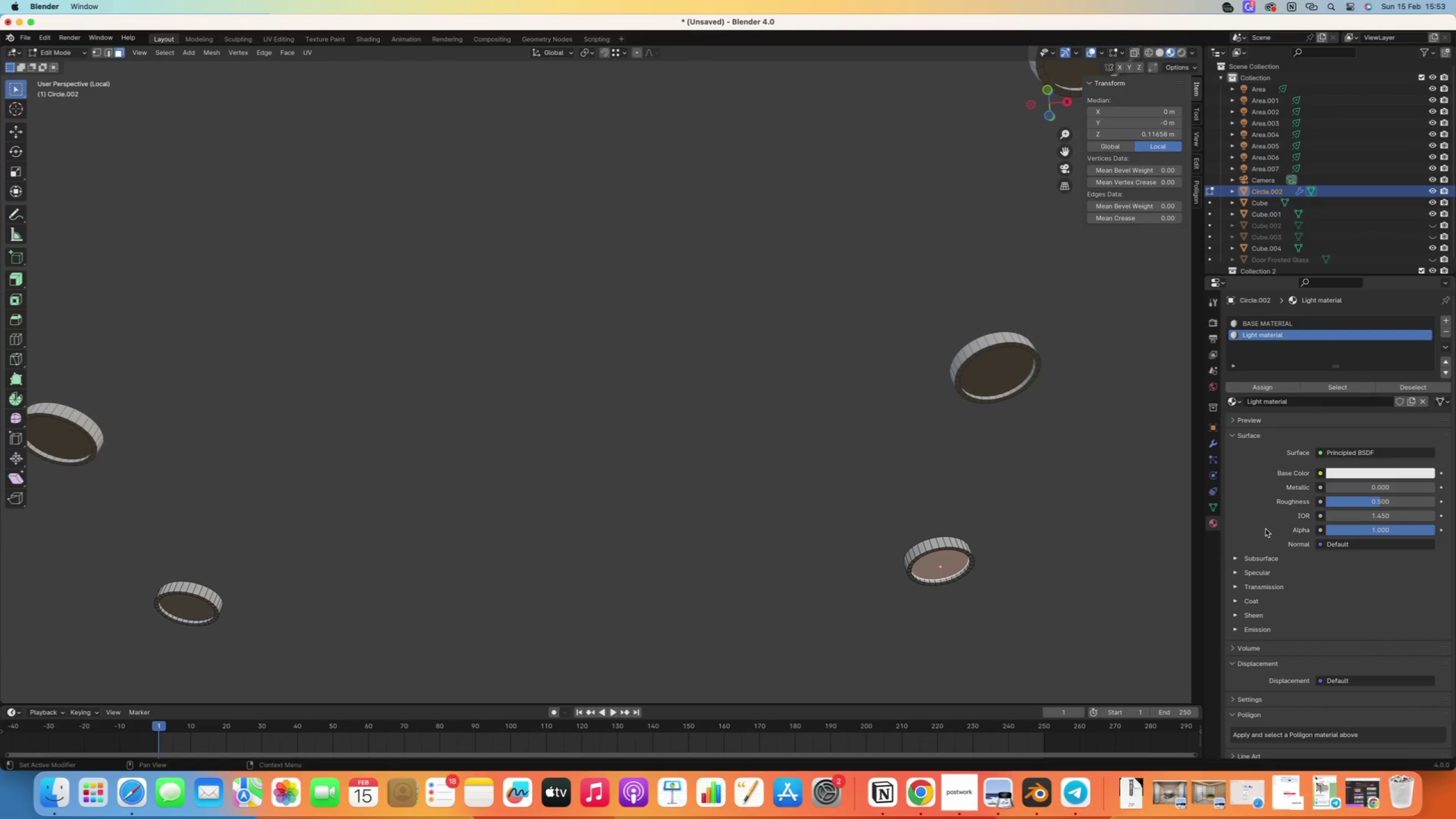 
scroll: coordinate [1252, 514], scroll_direction: down, amount: 28.0
 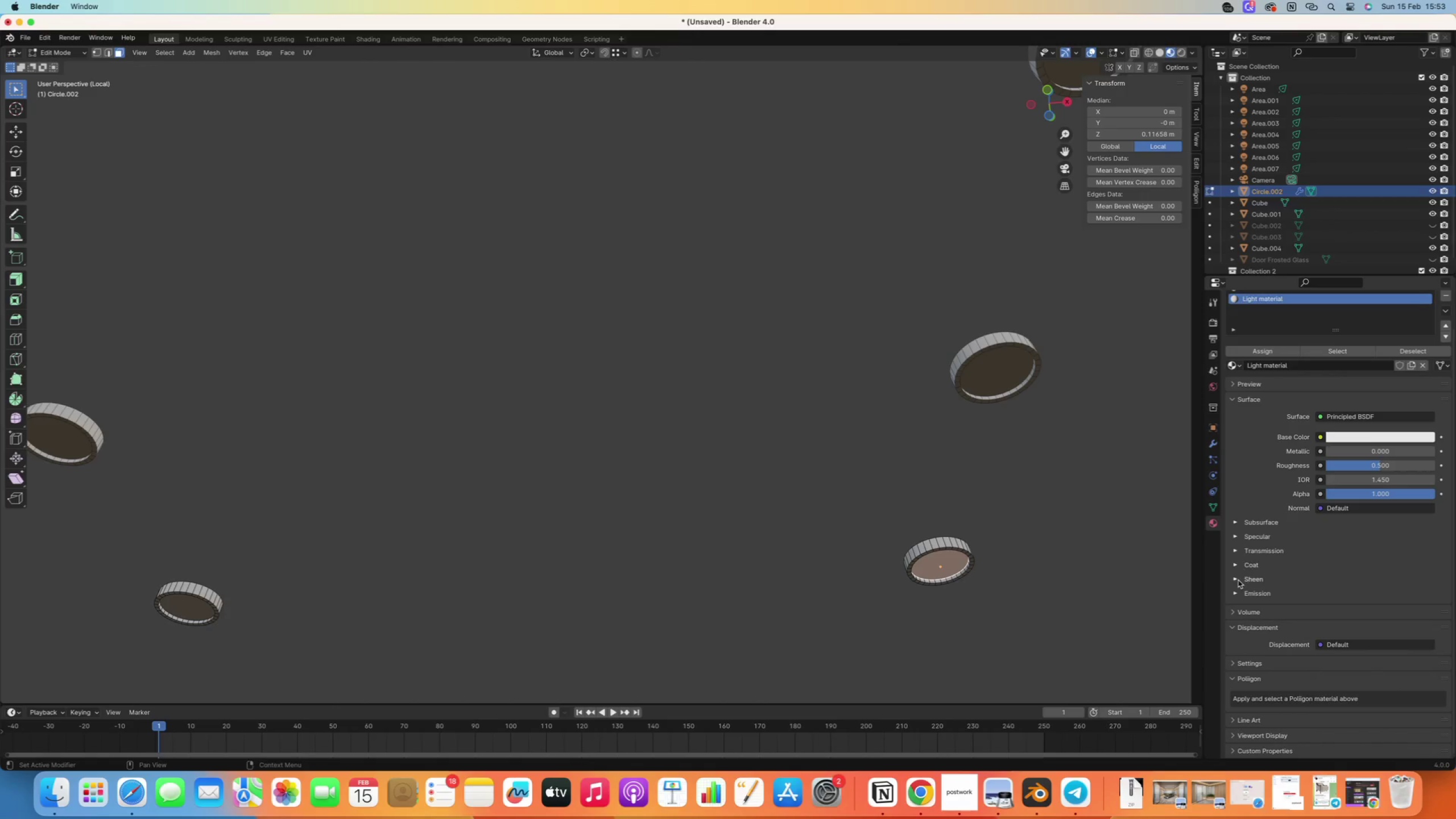 
left_click([1236, 590])
 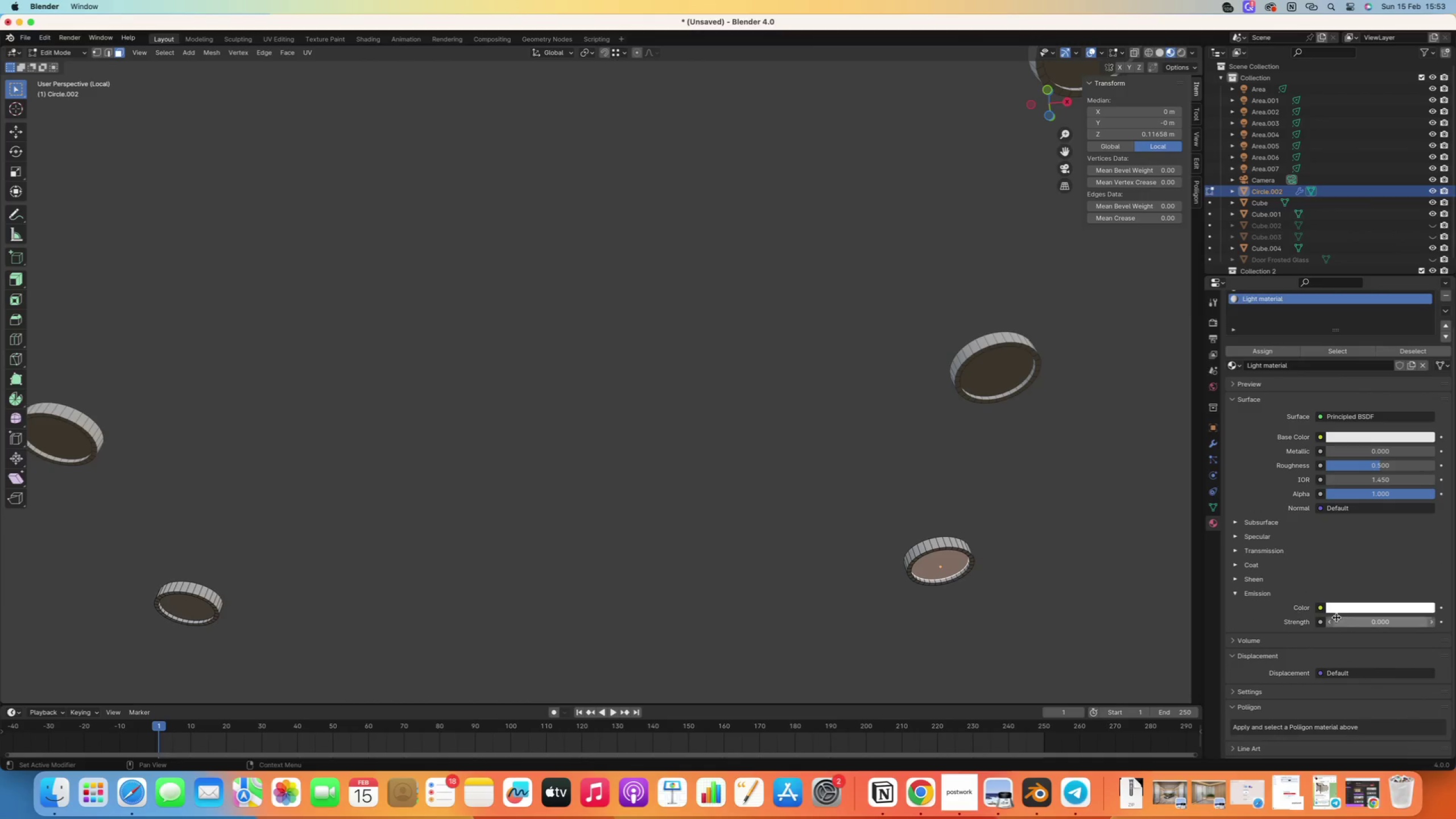 
left_click_drag(start_coordinate=[1355, 625], to_coordinate=[1383, 624])
 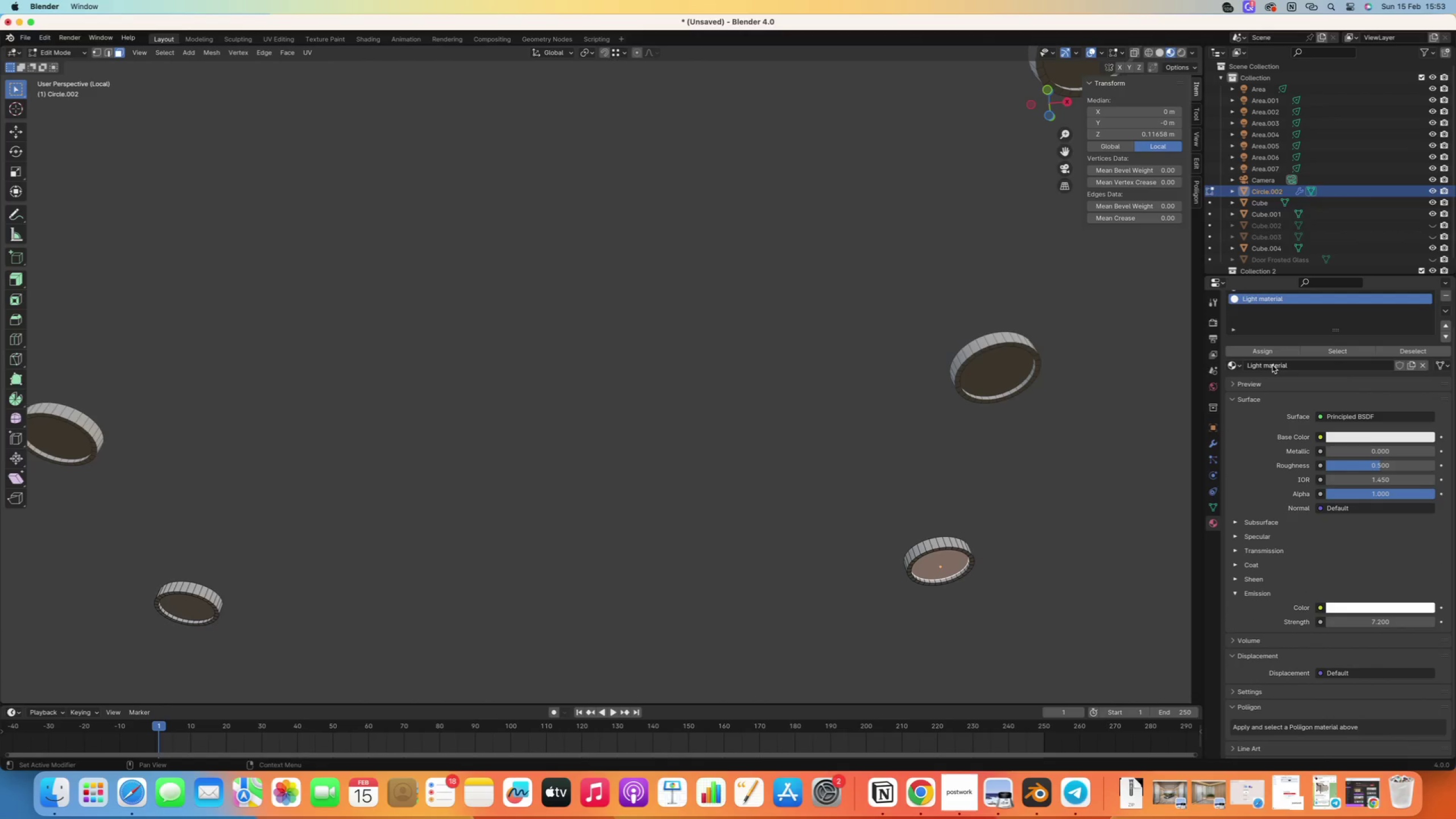 
left_click([1258, 353])
 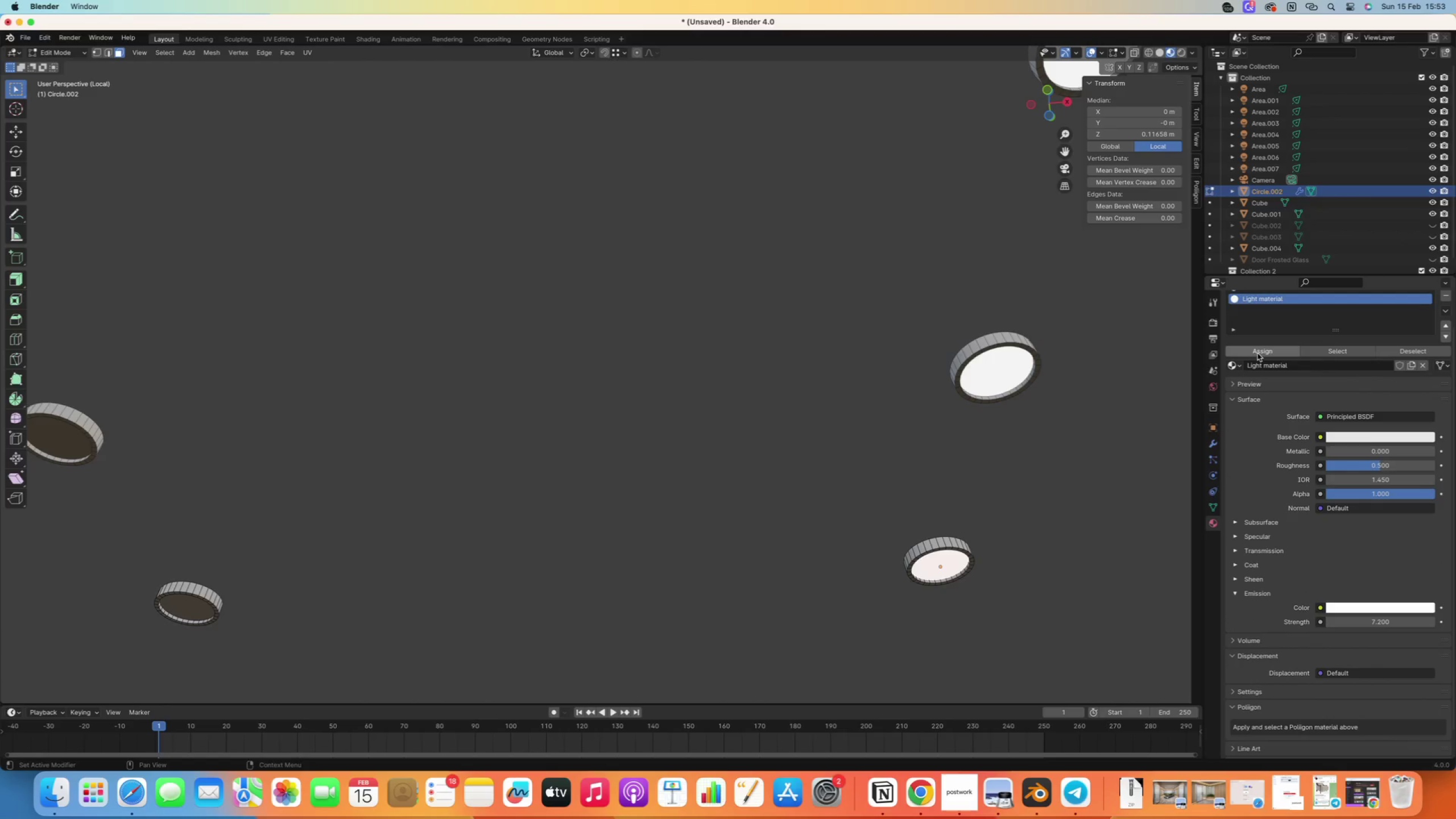 
scroll: coordinate [693, 446], scroll_direction: down, amount: 16.0
 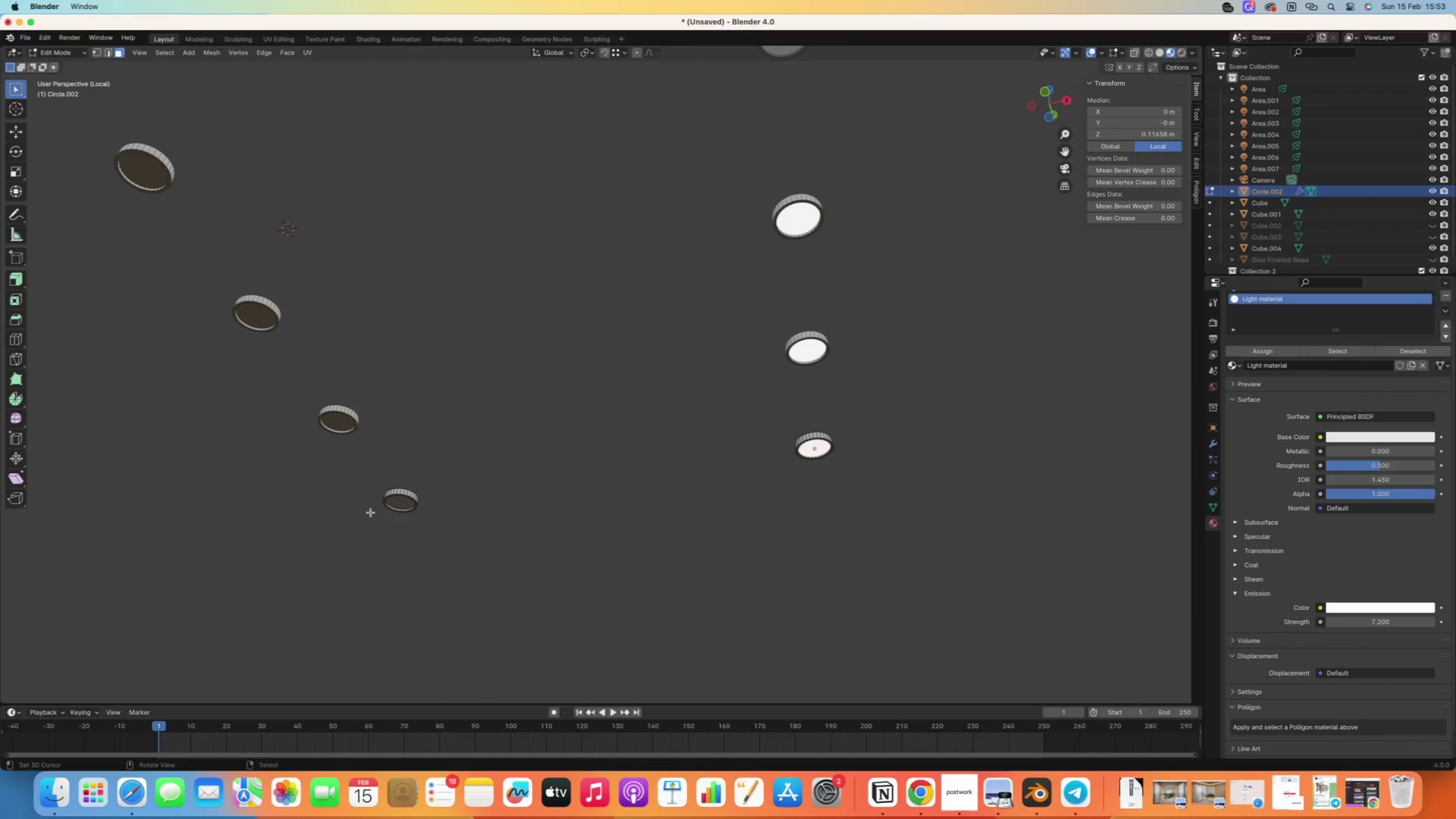 
right_click([404, 503])
 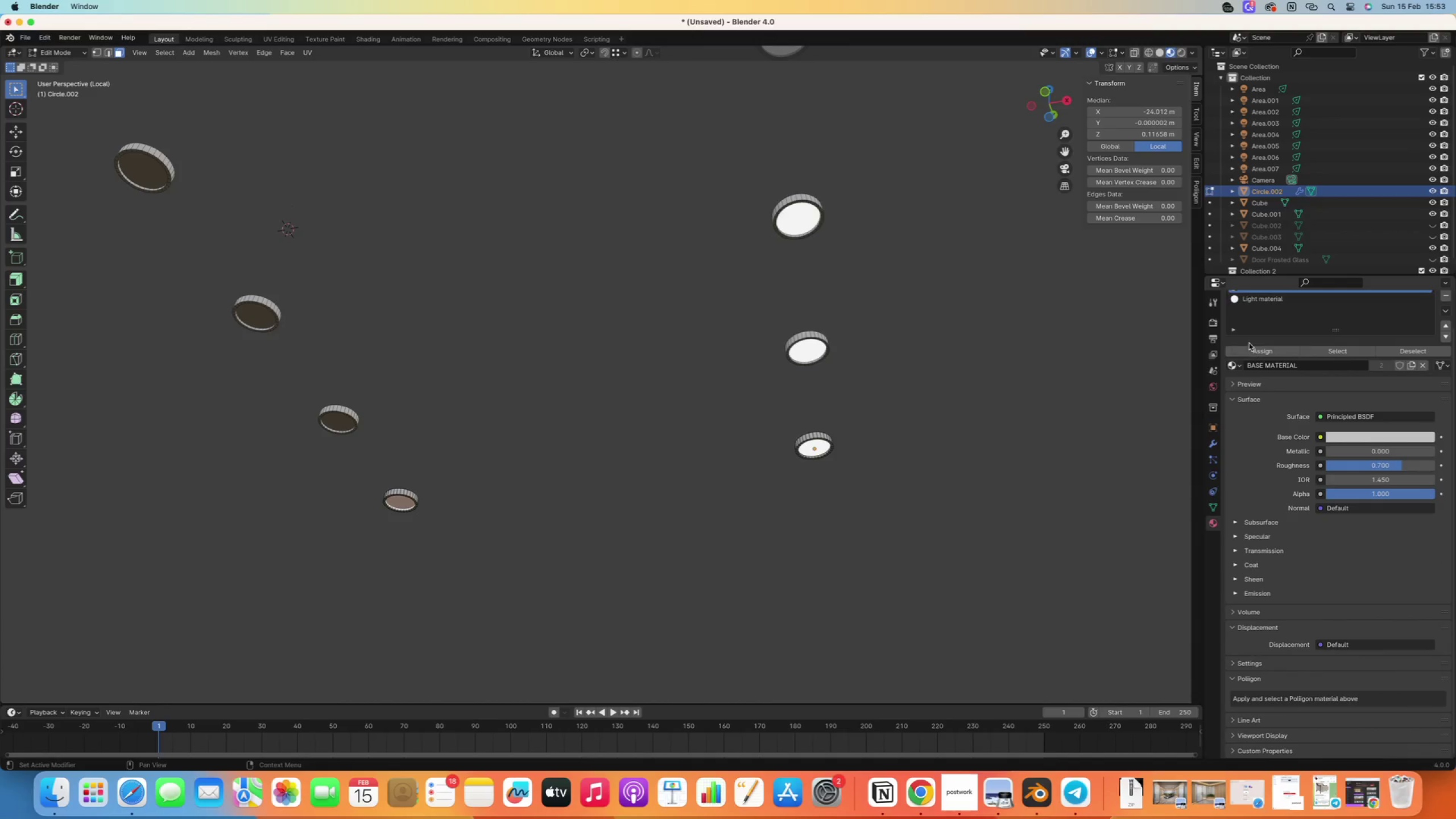 
left_click([1253, 299])
 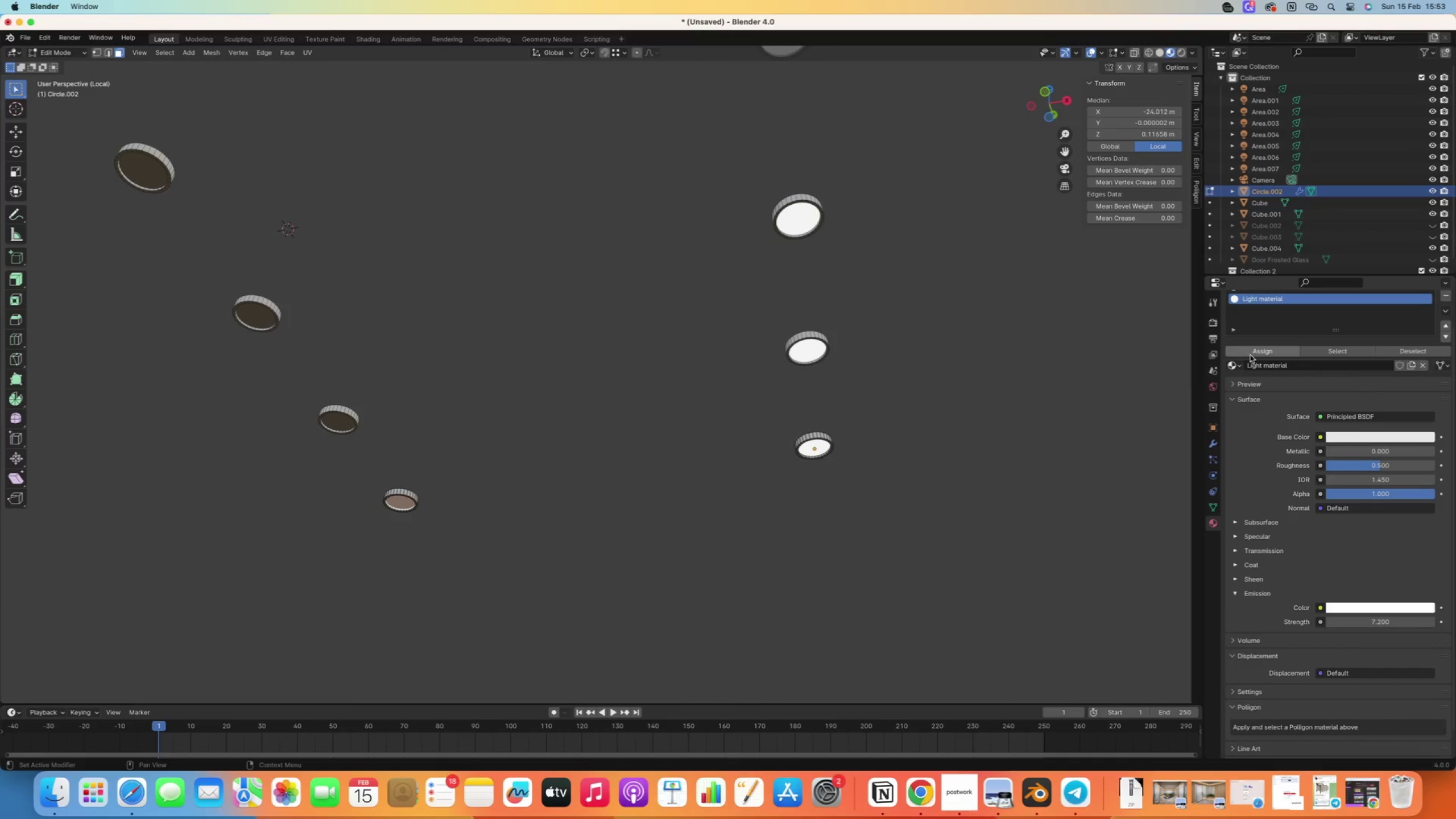 
left_click([1250, 354])
 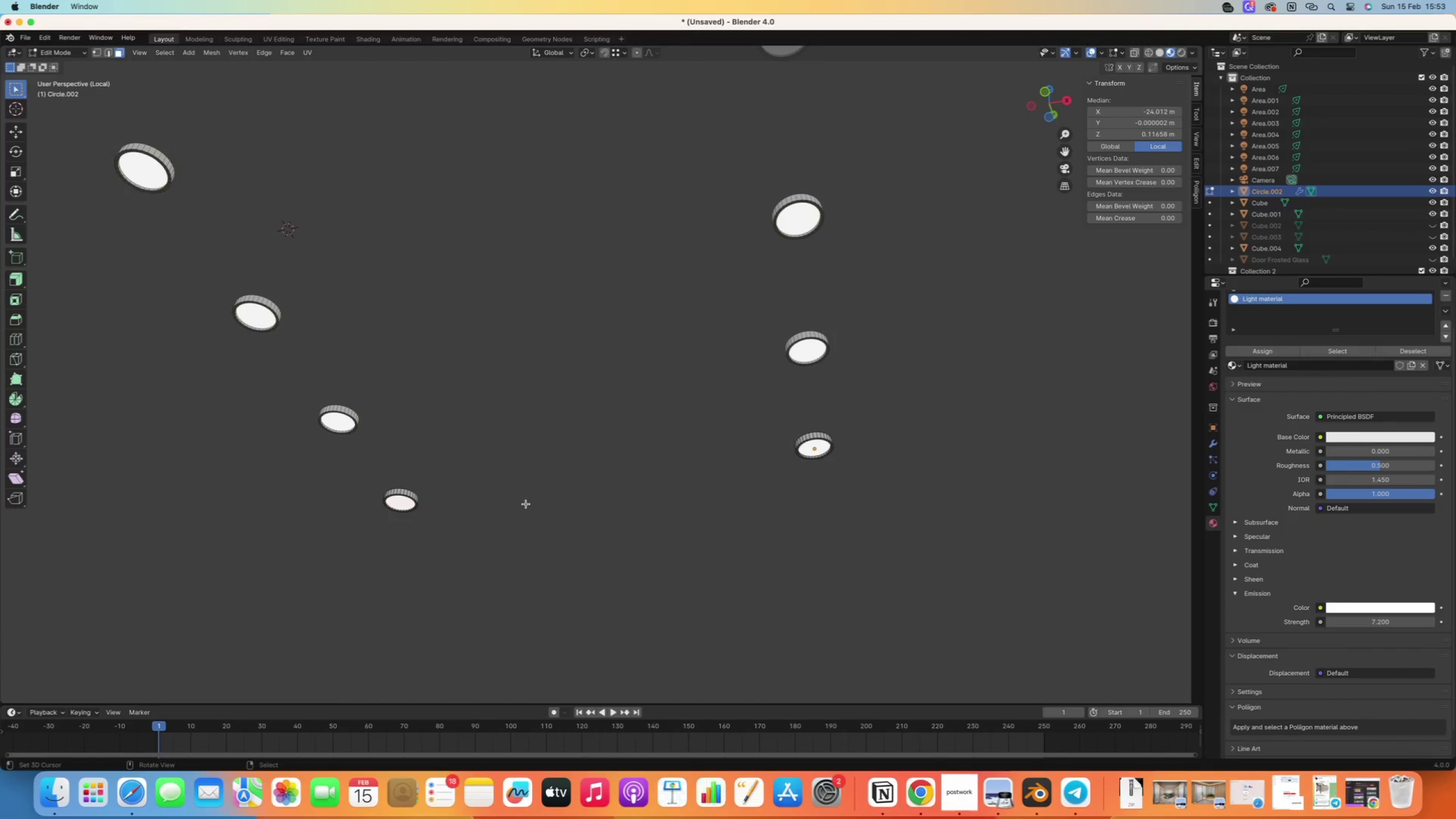 
right_click([601, 469])
 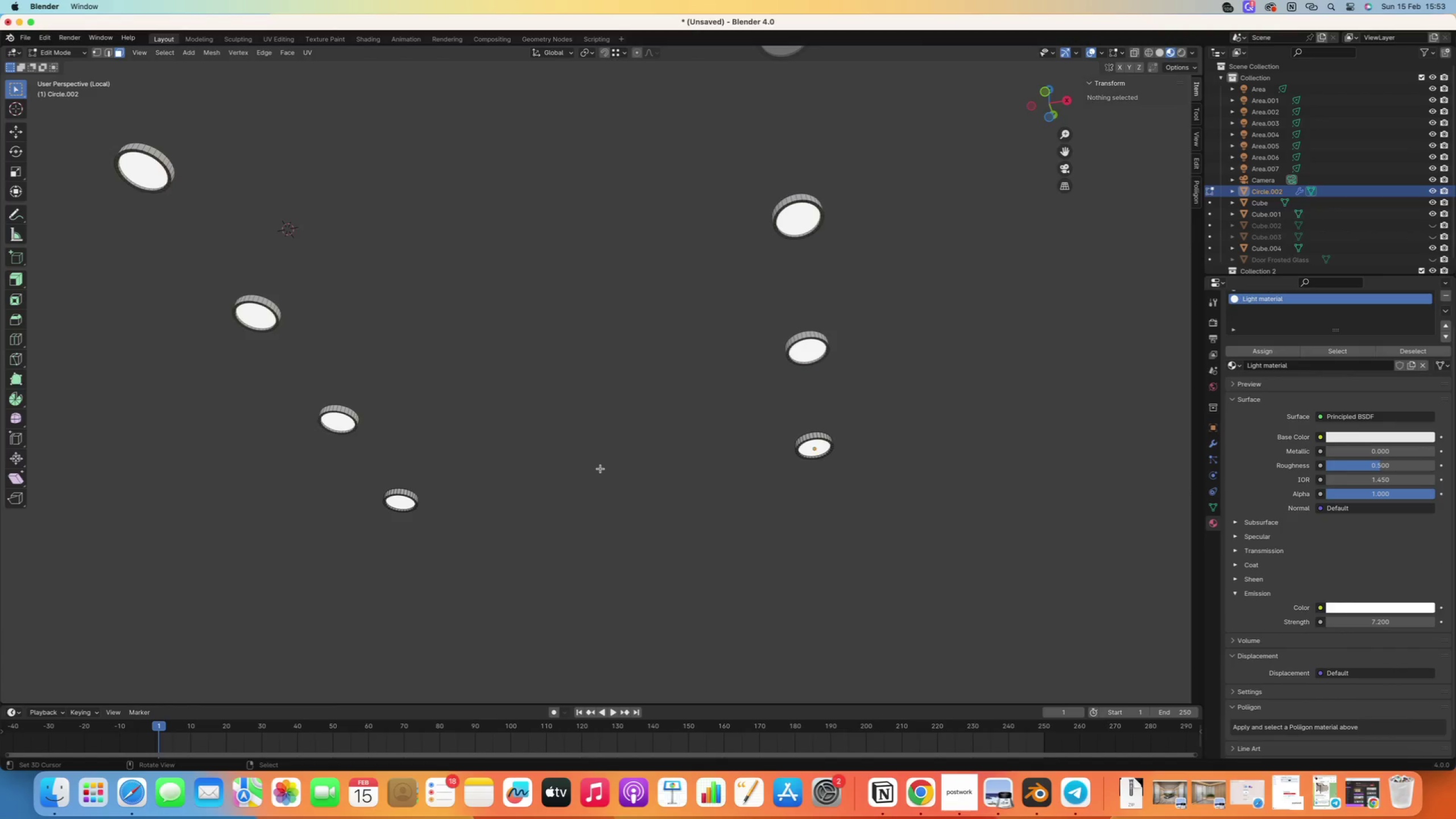 
key(Numpad0)
 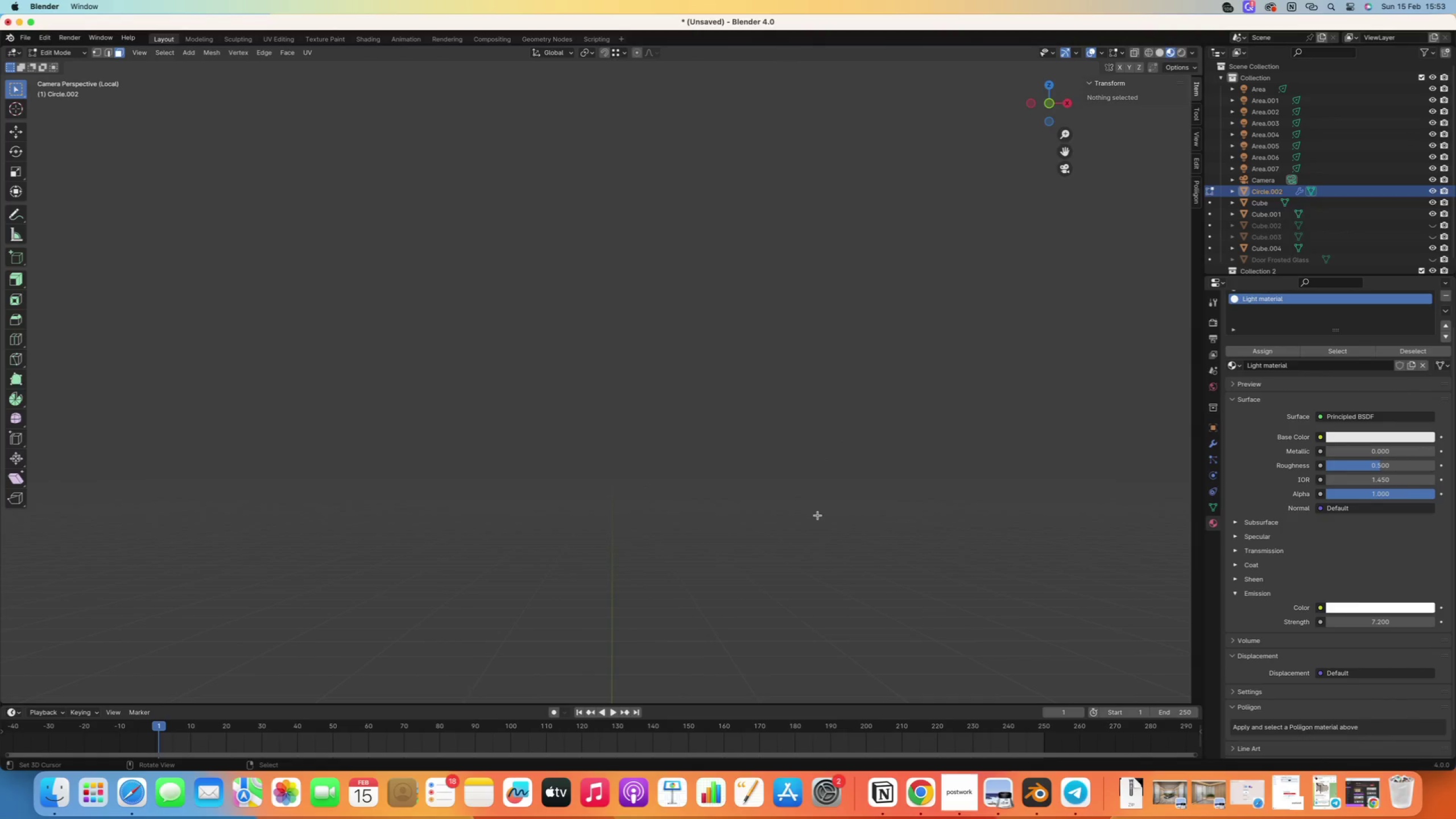 
key(Slash)
 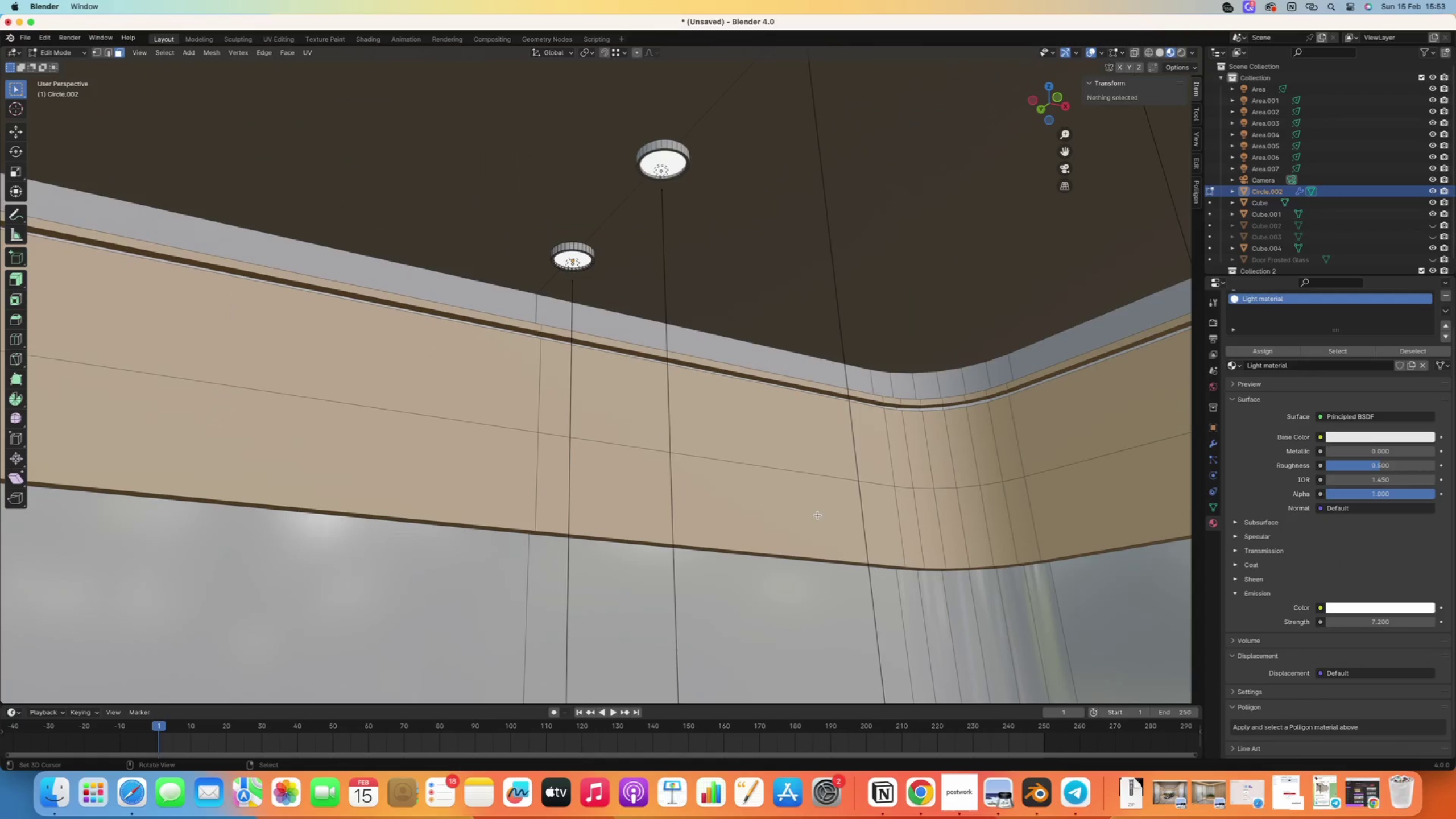 
key(Slash)
 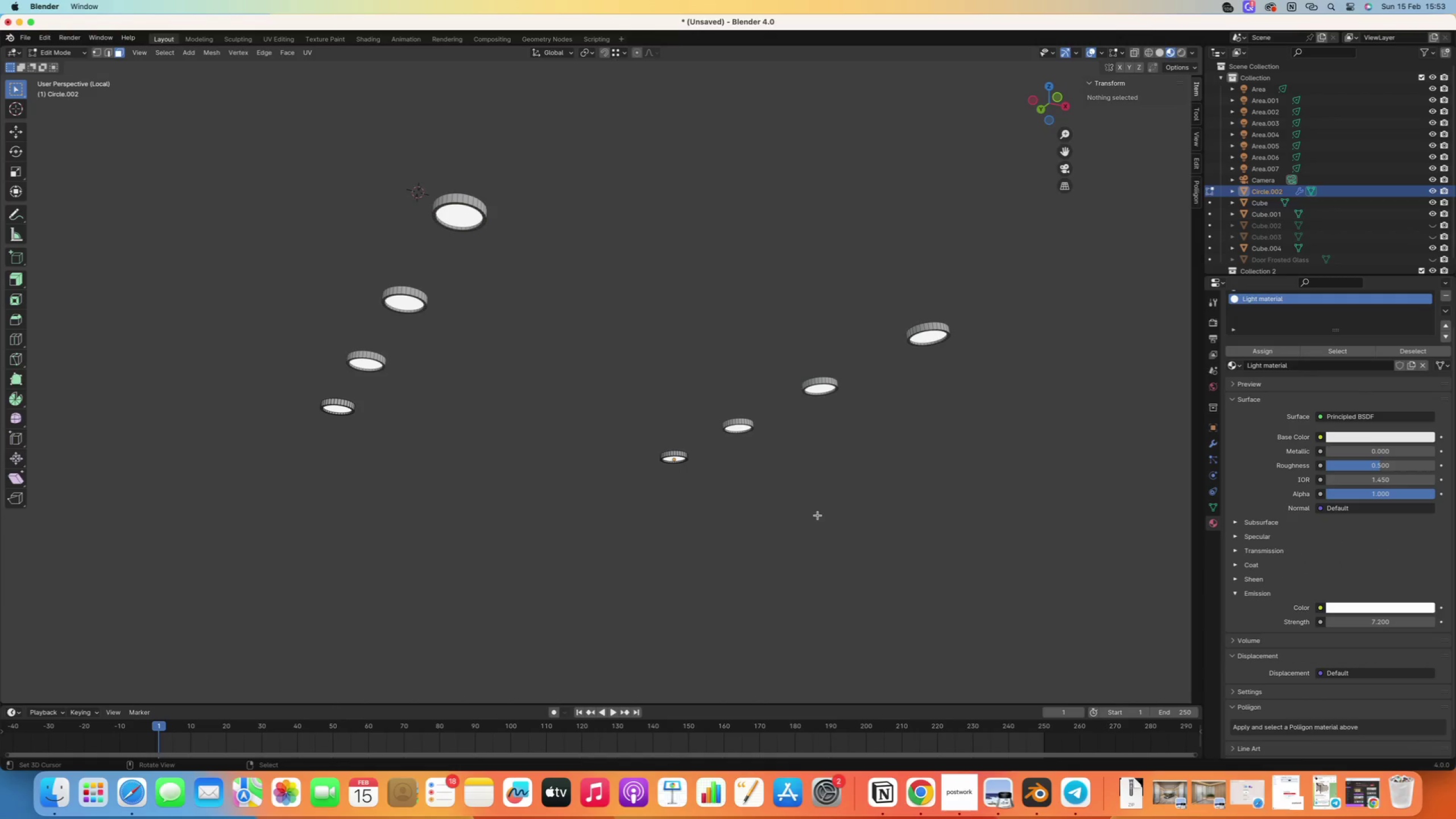 
key(Slash)
 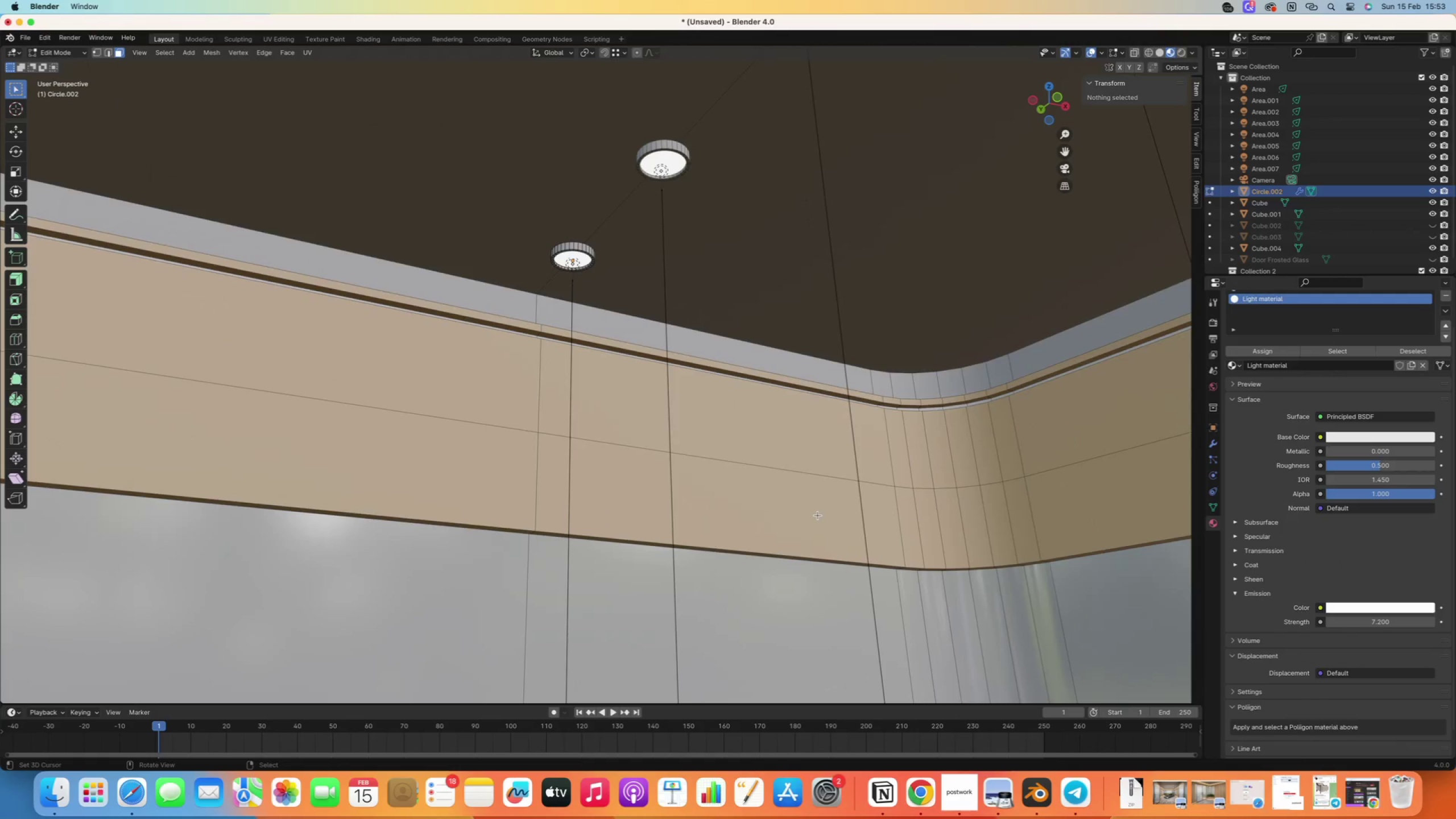 
key(Numpad0)
 